 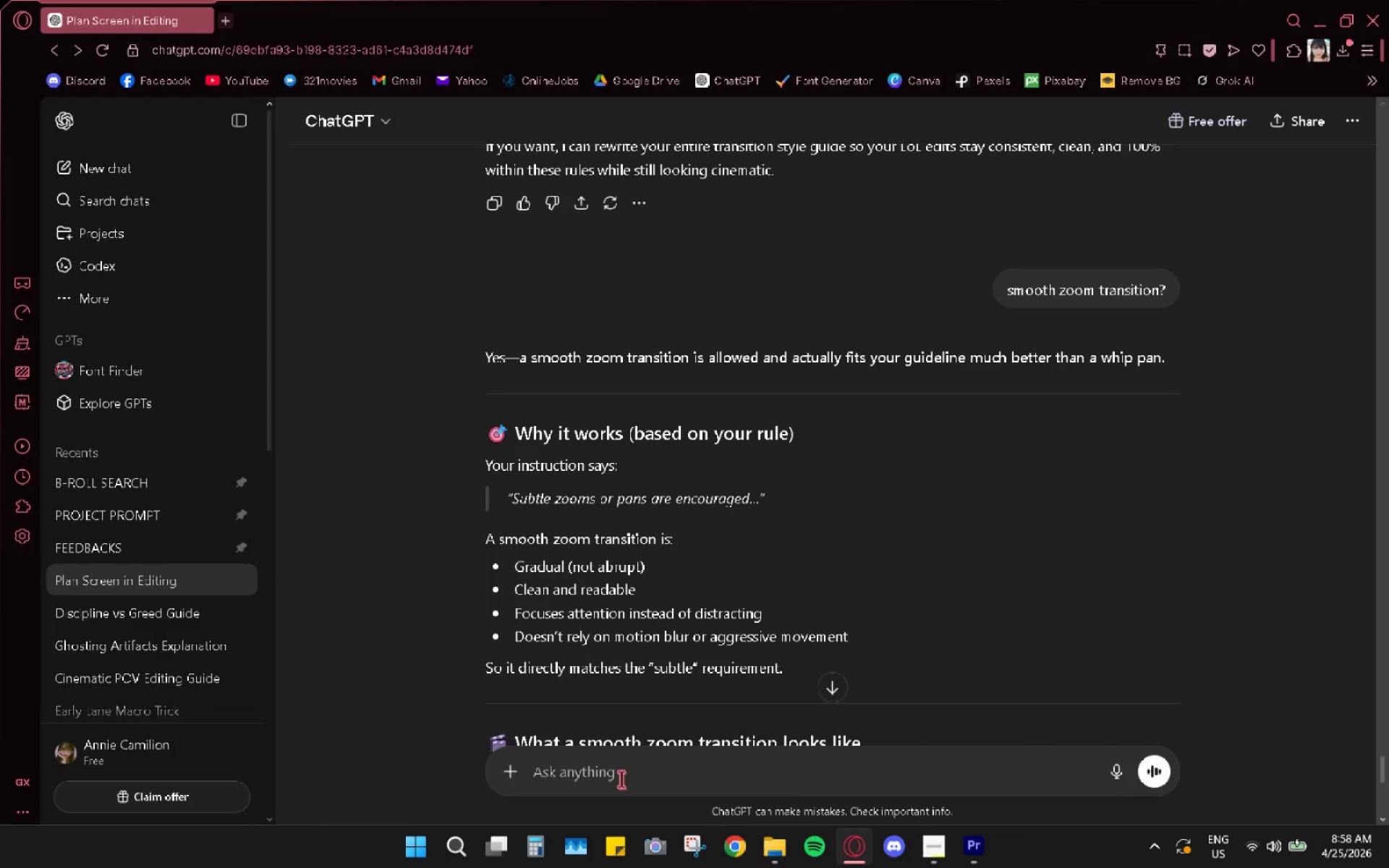 
key(Control+V)
 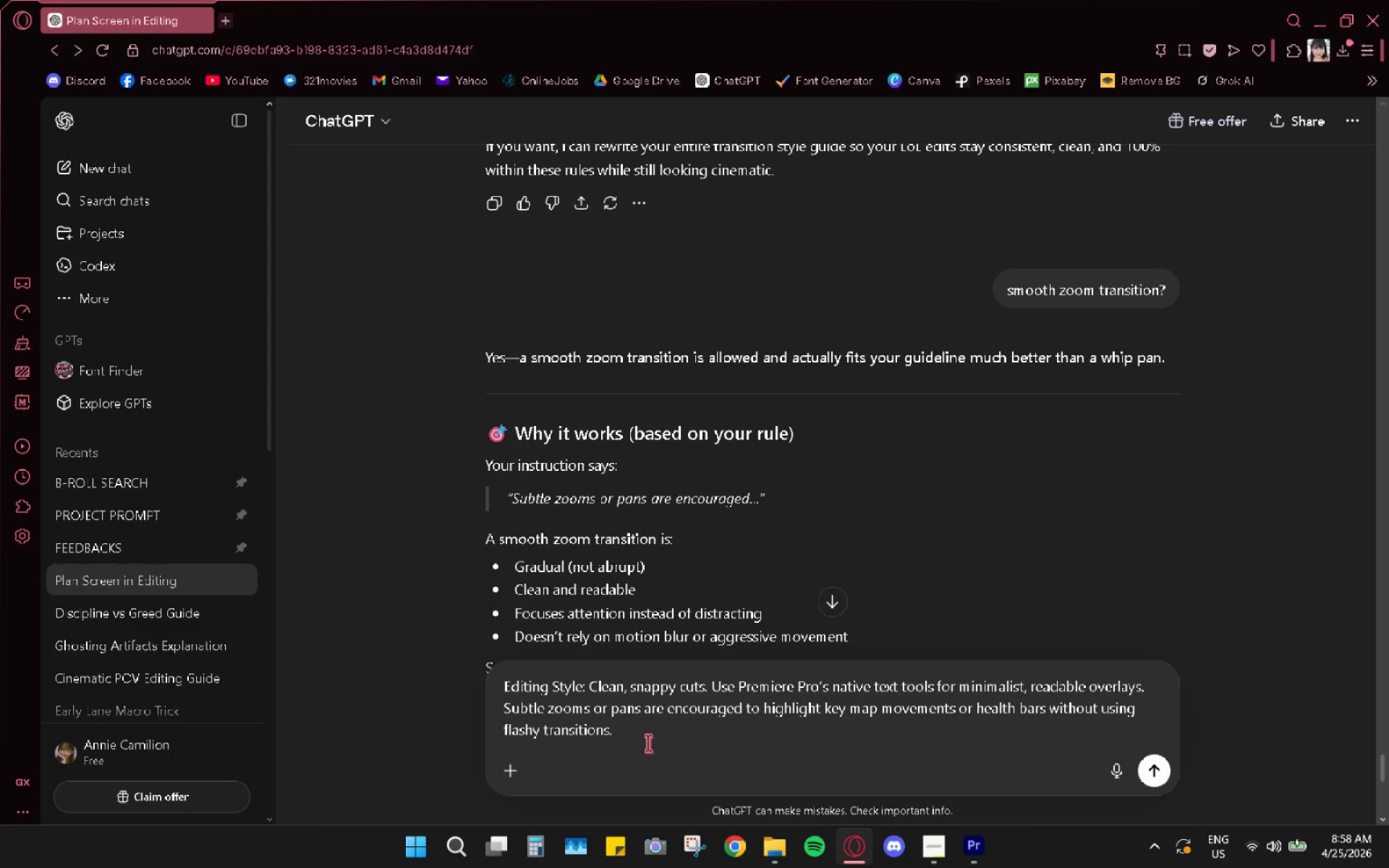 
key(Shift+Enter)
 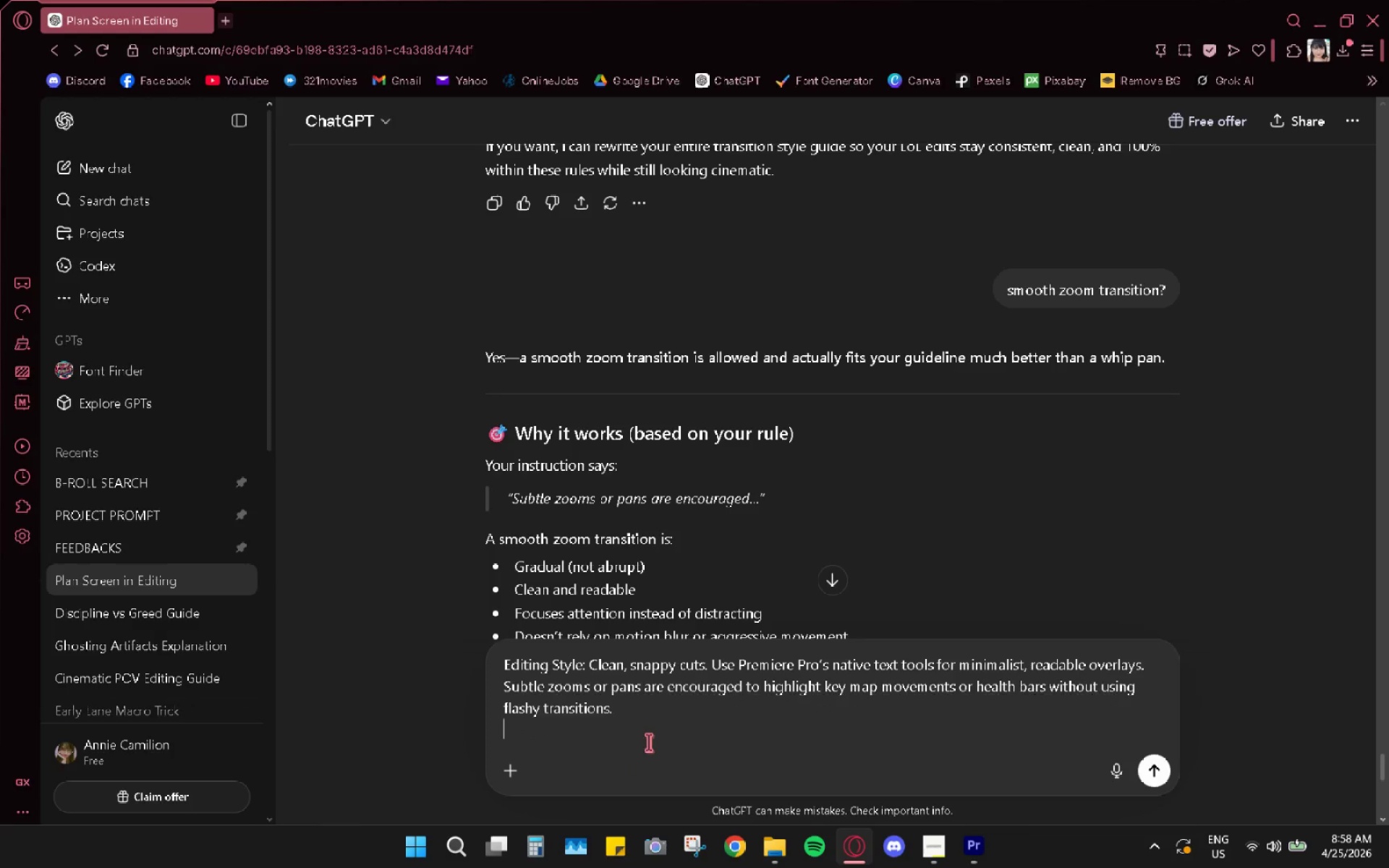 
key(Shift+Enter)
 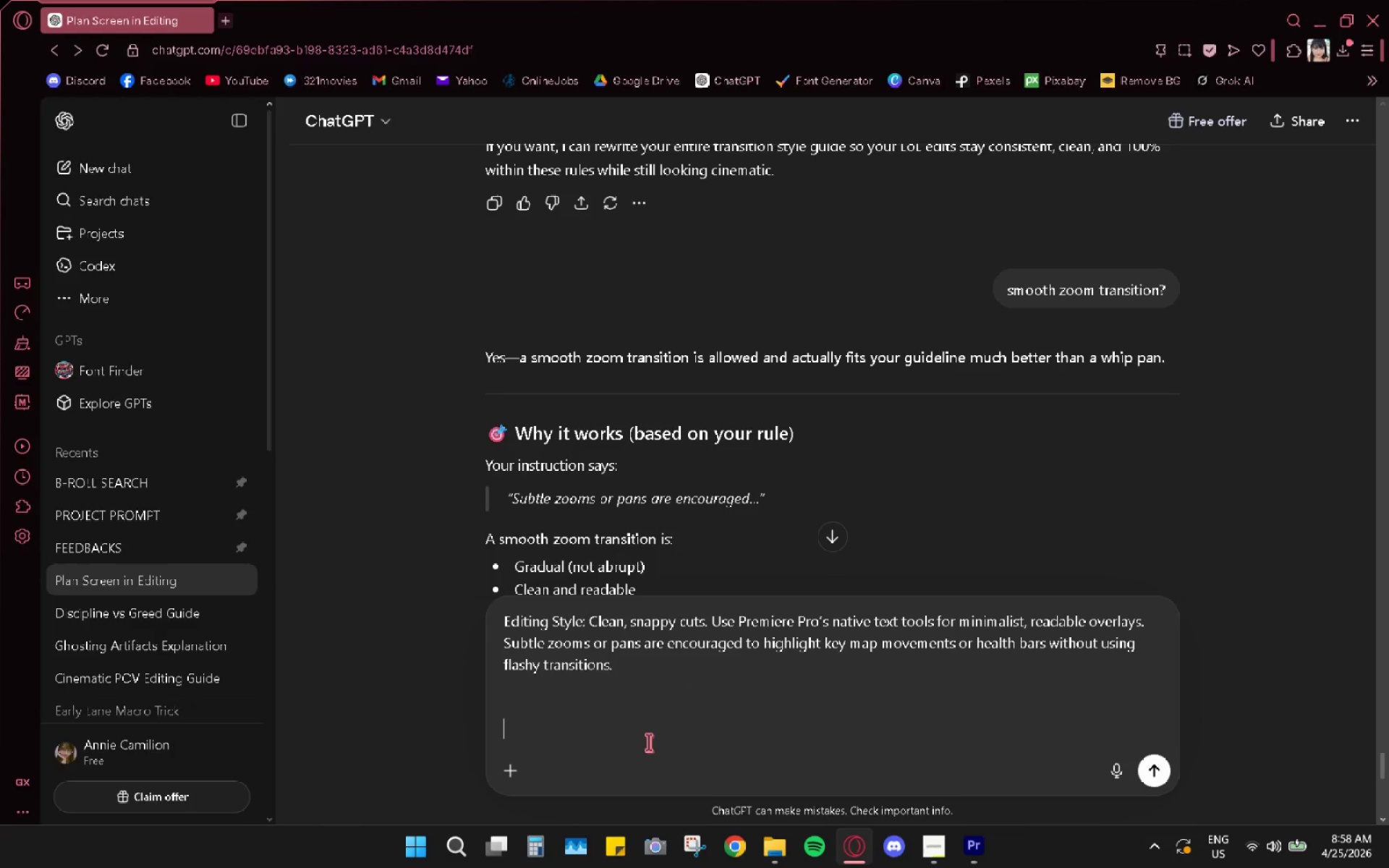 
key(Shift+Enter)
 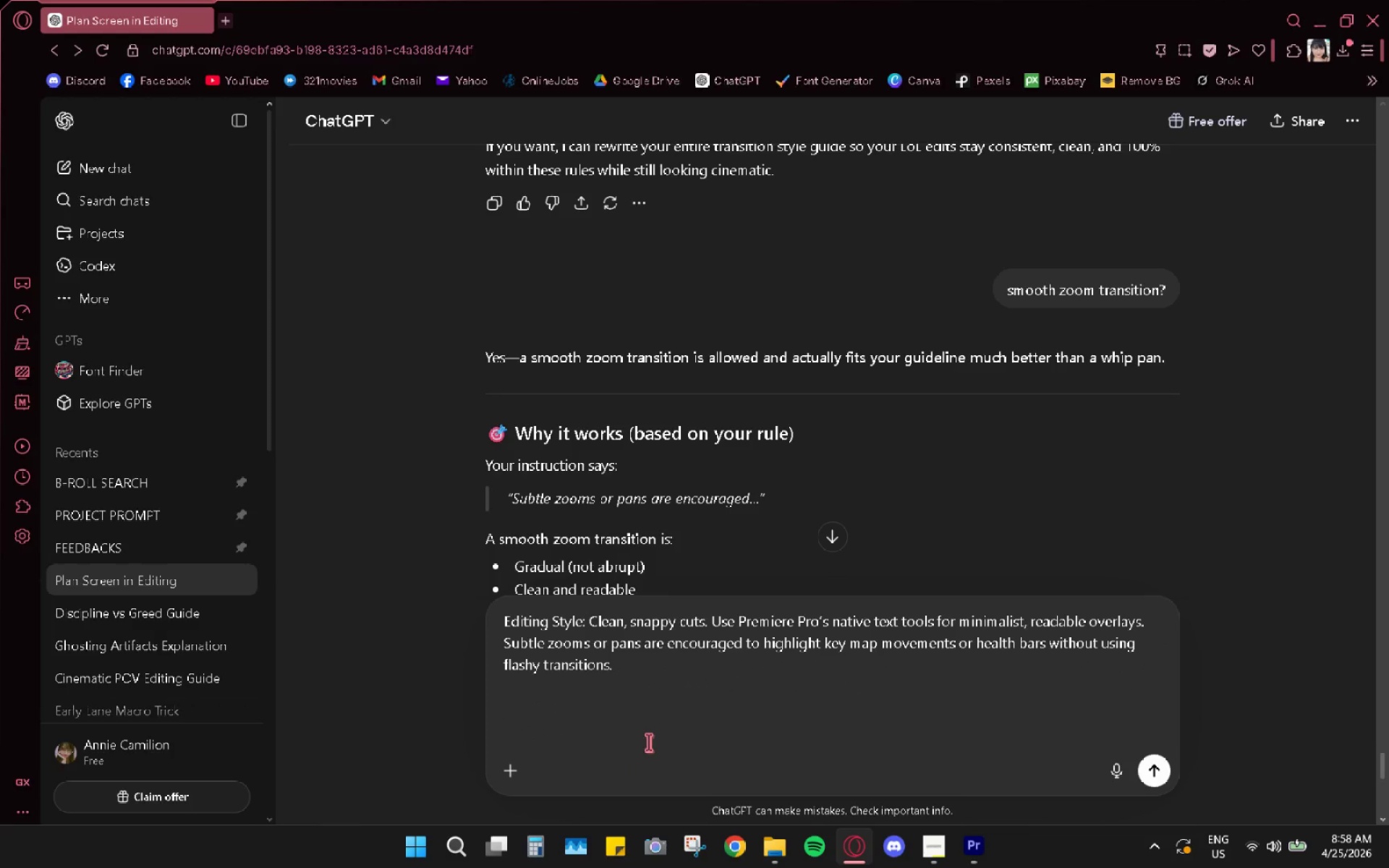 
type(can i use mogrts for this)
 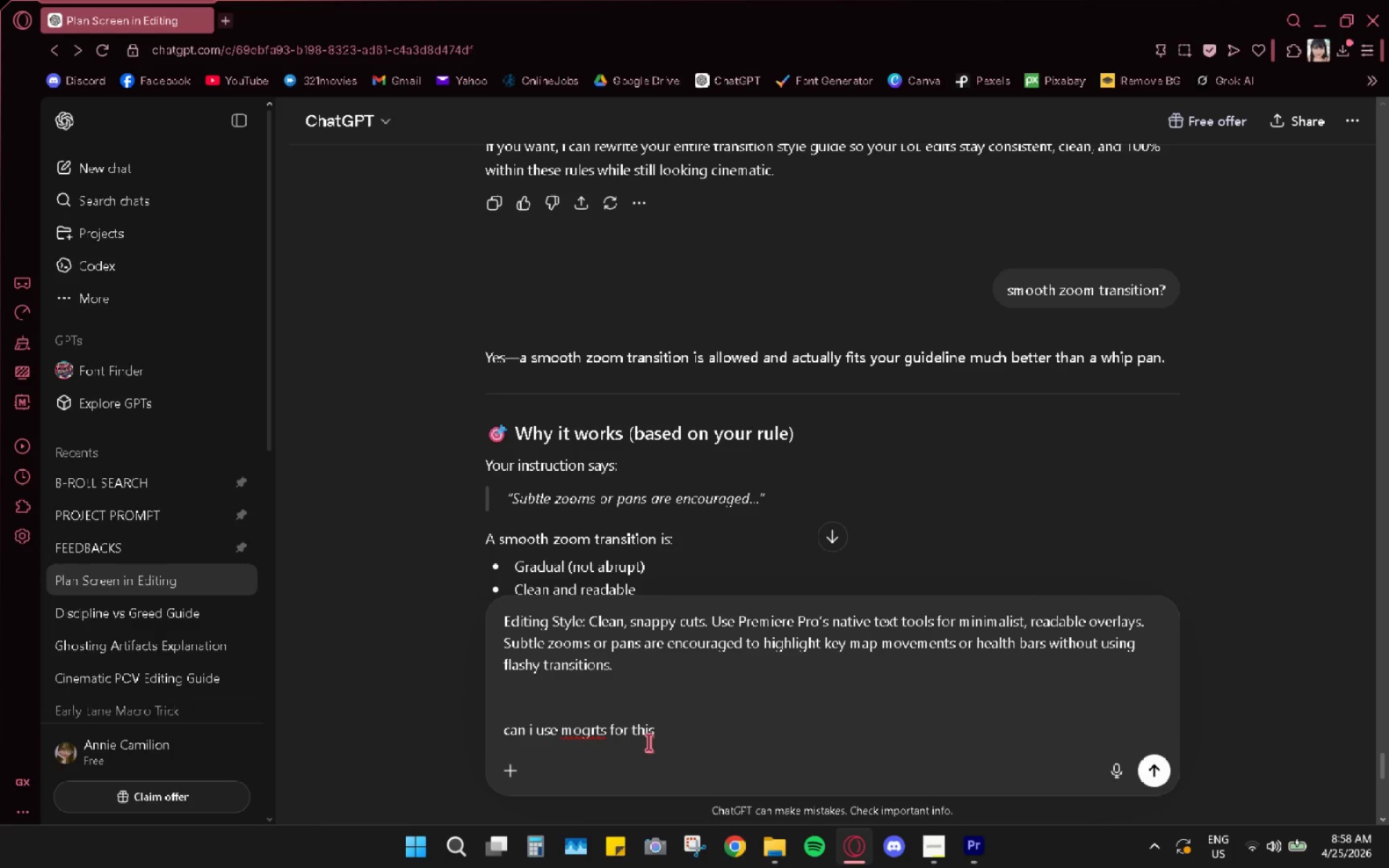 
key(Enter)
 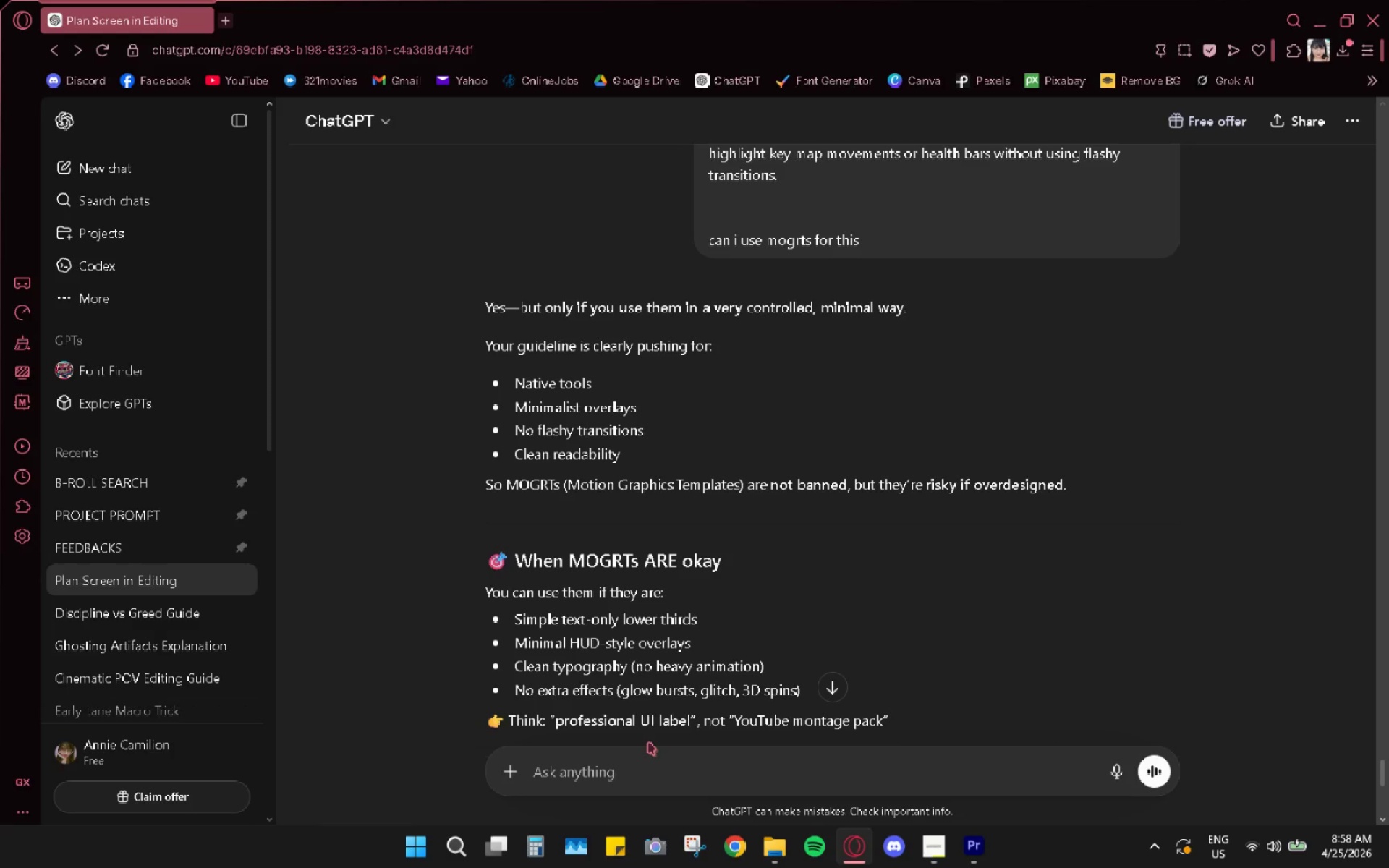 
wait(28.23)
 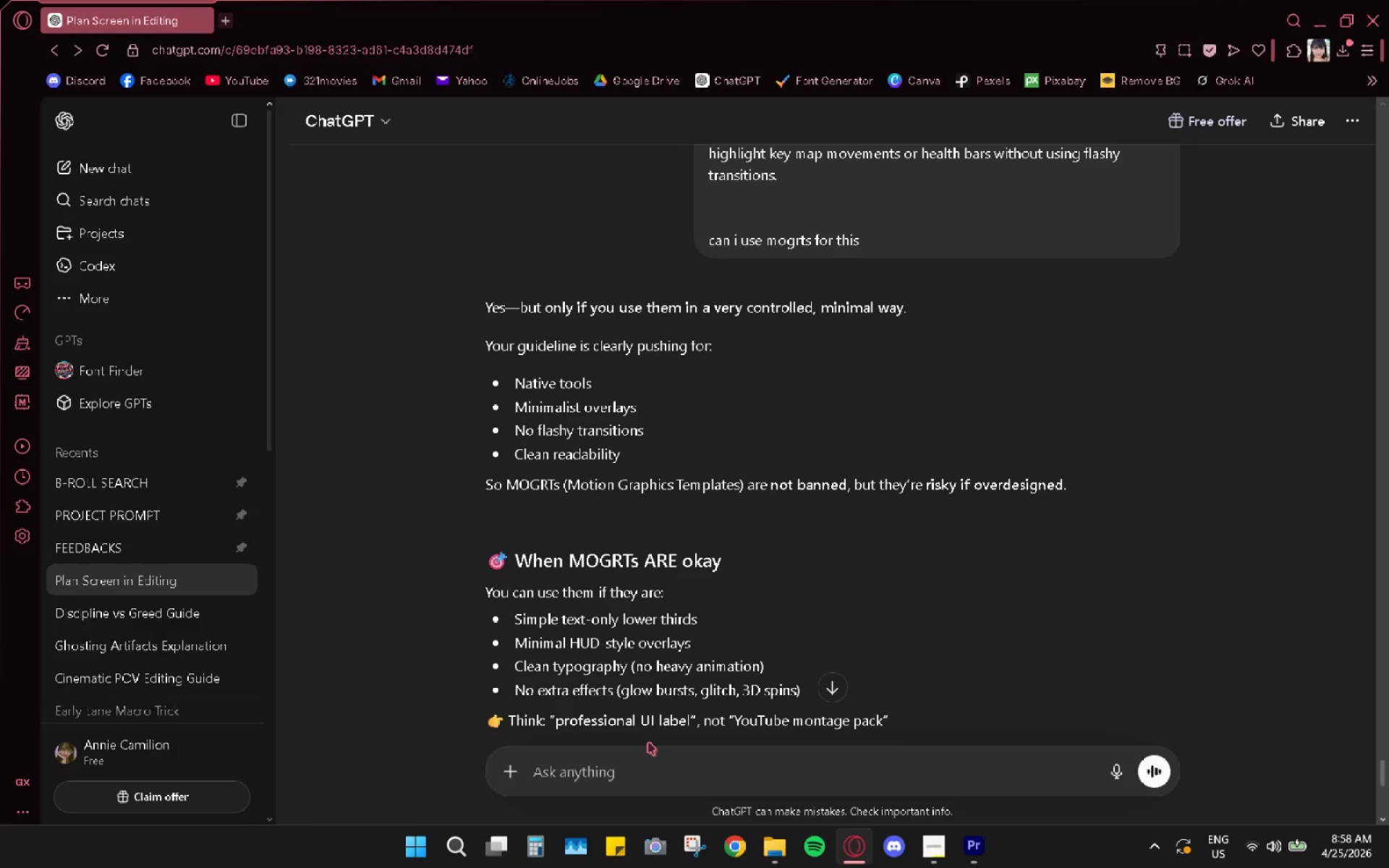 
scroll: coordinate [705, 685], scroll_direction: down, amount: 1.0
 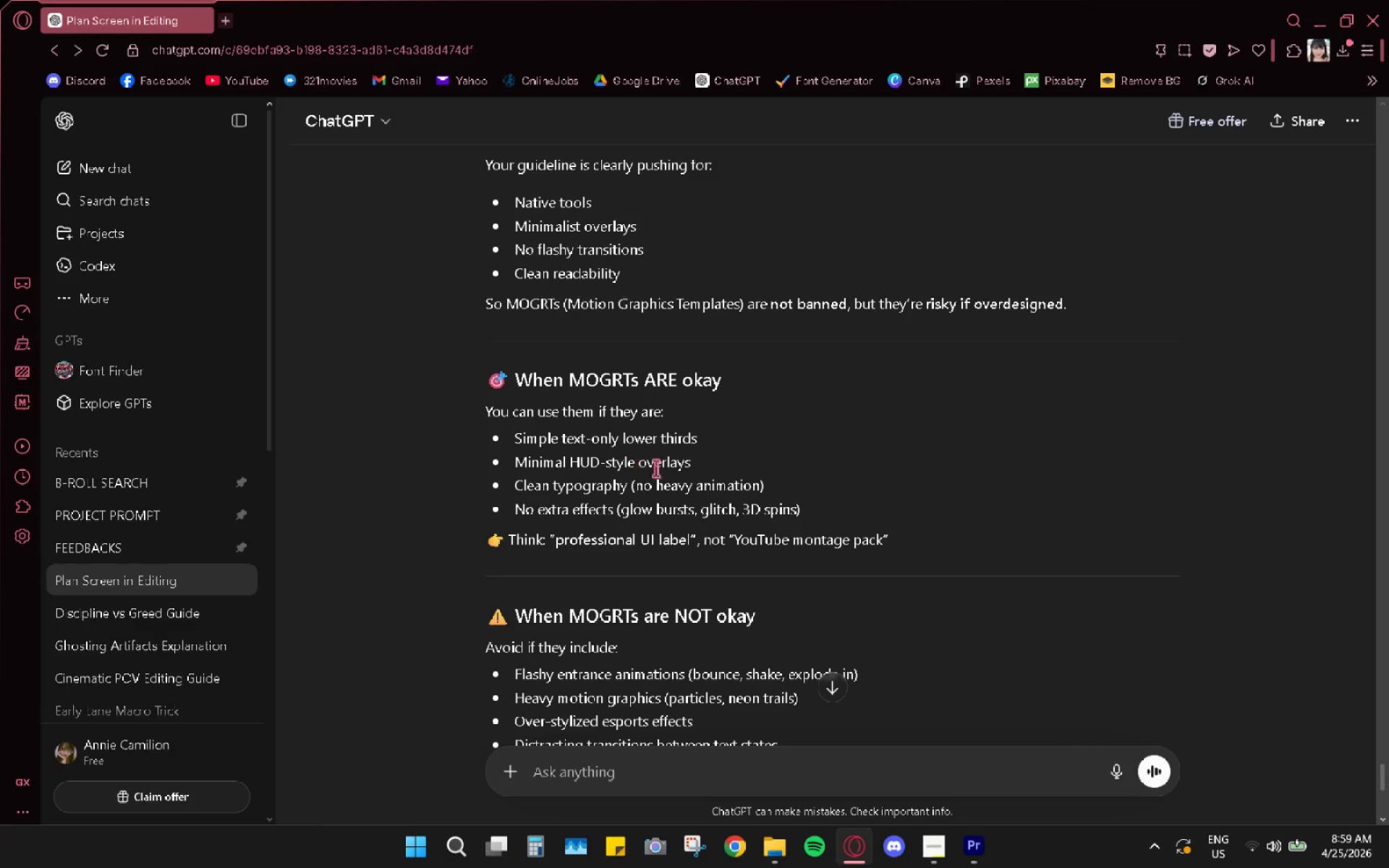 
wait(17.39)
 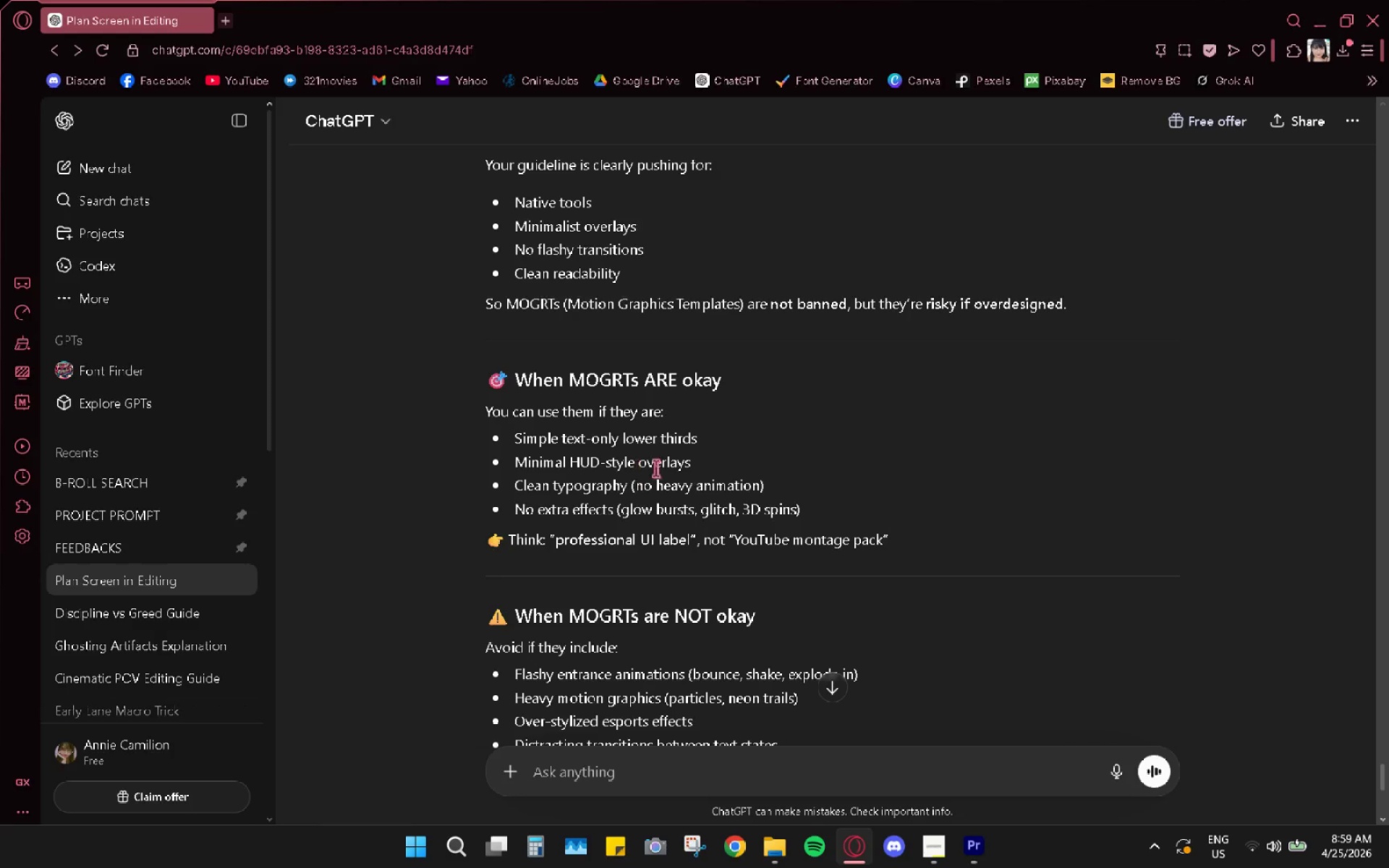 
left_click_drag(start_coordinate=[702, 534], to_coordinate=[641, 548])
 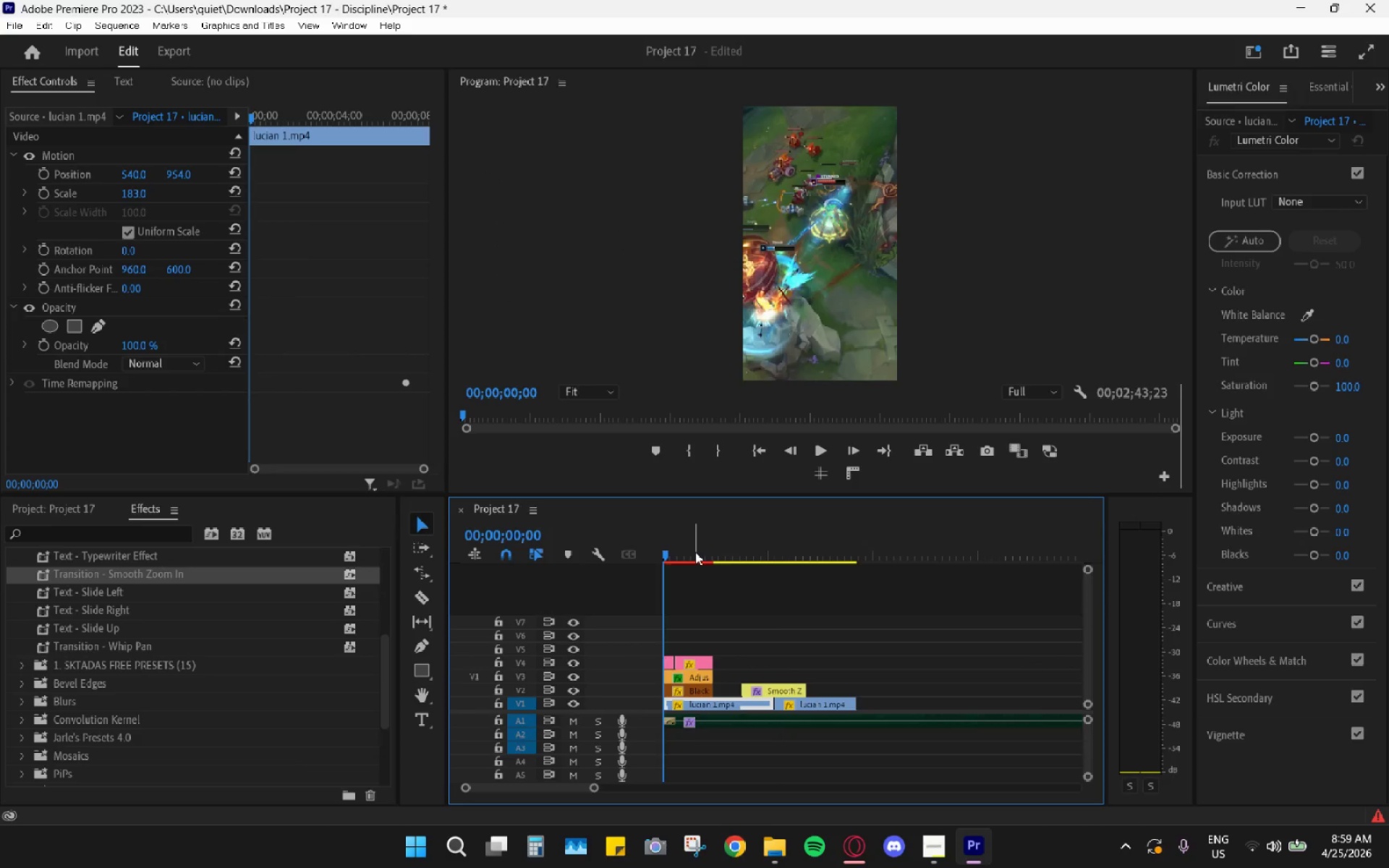 
left_click_drag(start_coordinate=[695, 552], to_coordinate=[654, 551])
 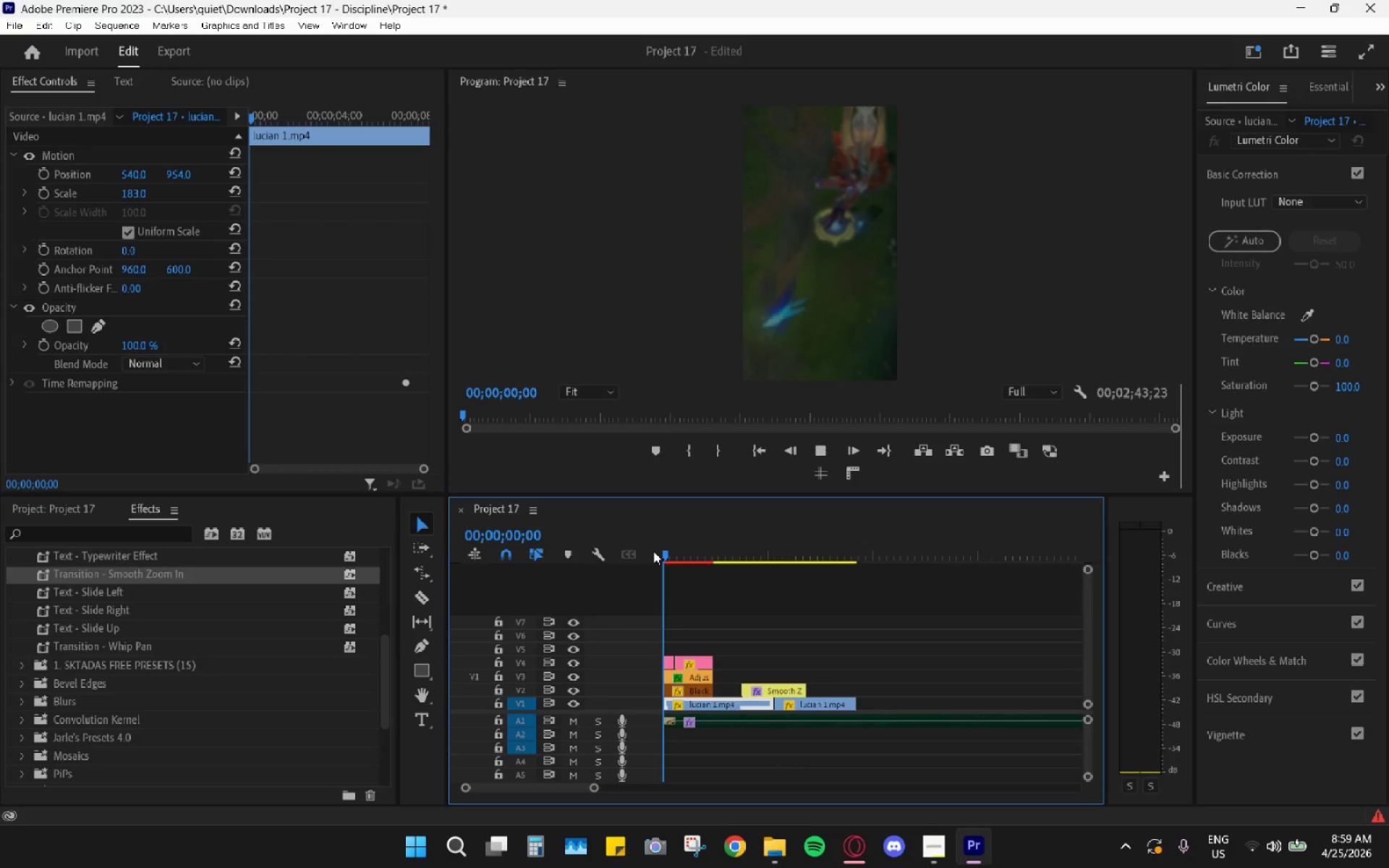 
key(Space)
 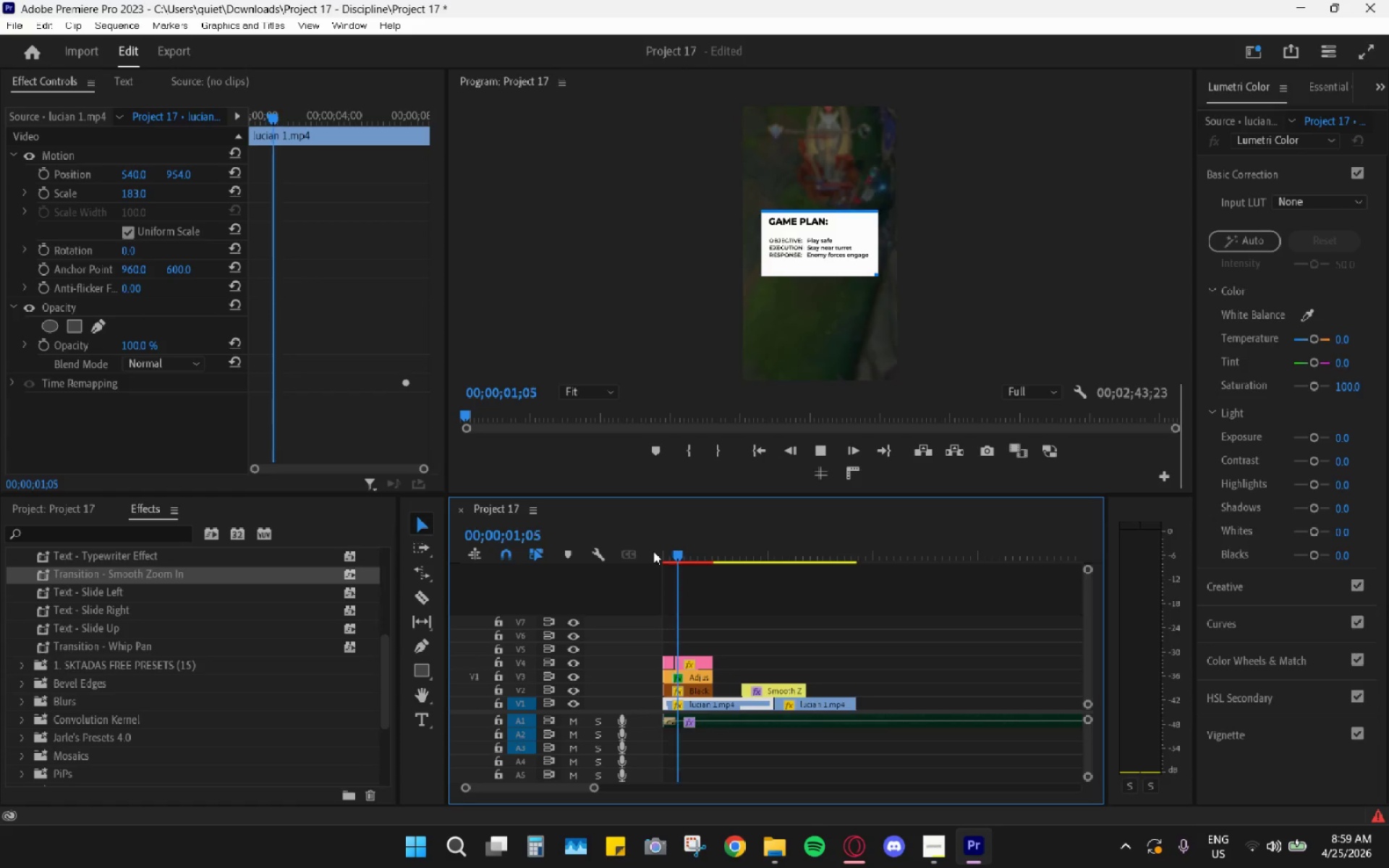 
key(Space)
 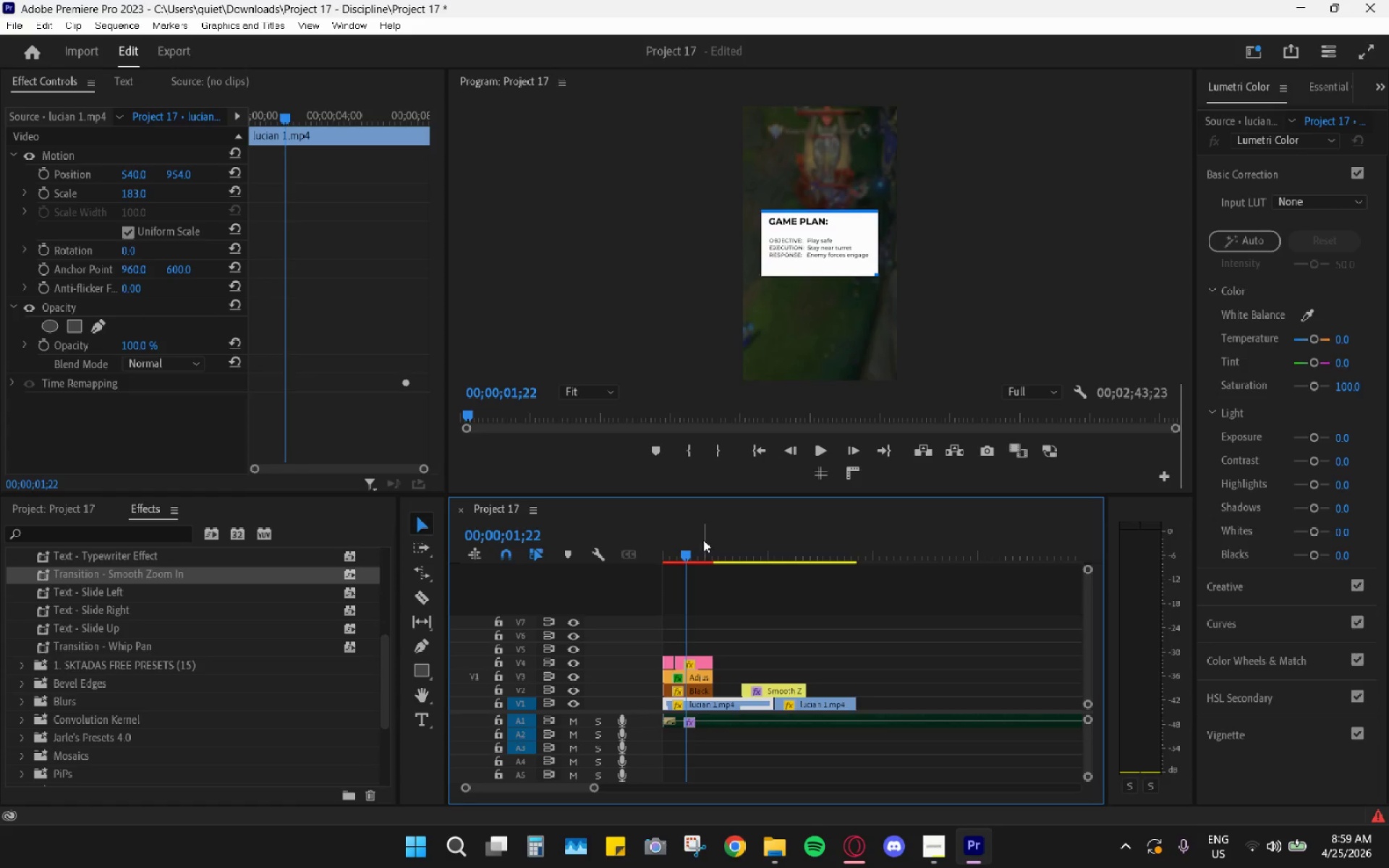 
left_click_drag(start_coordinate=[704, 540], to_coordinate=[668, 532])
 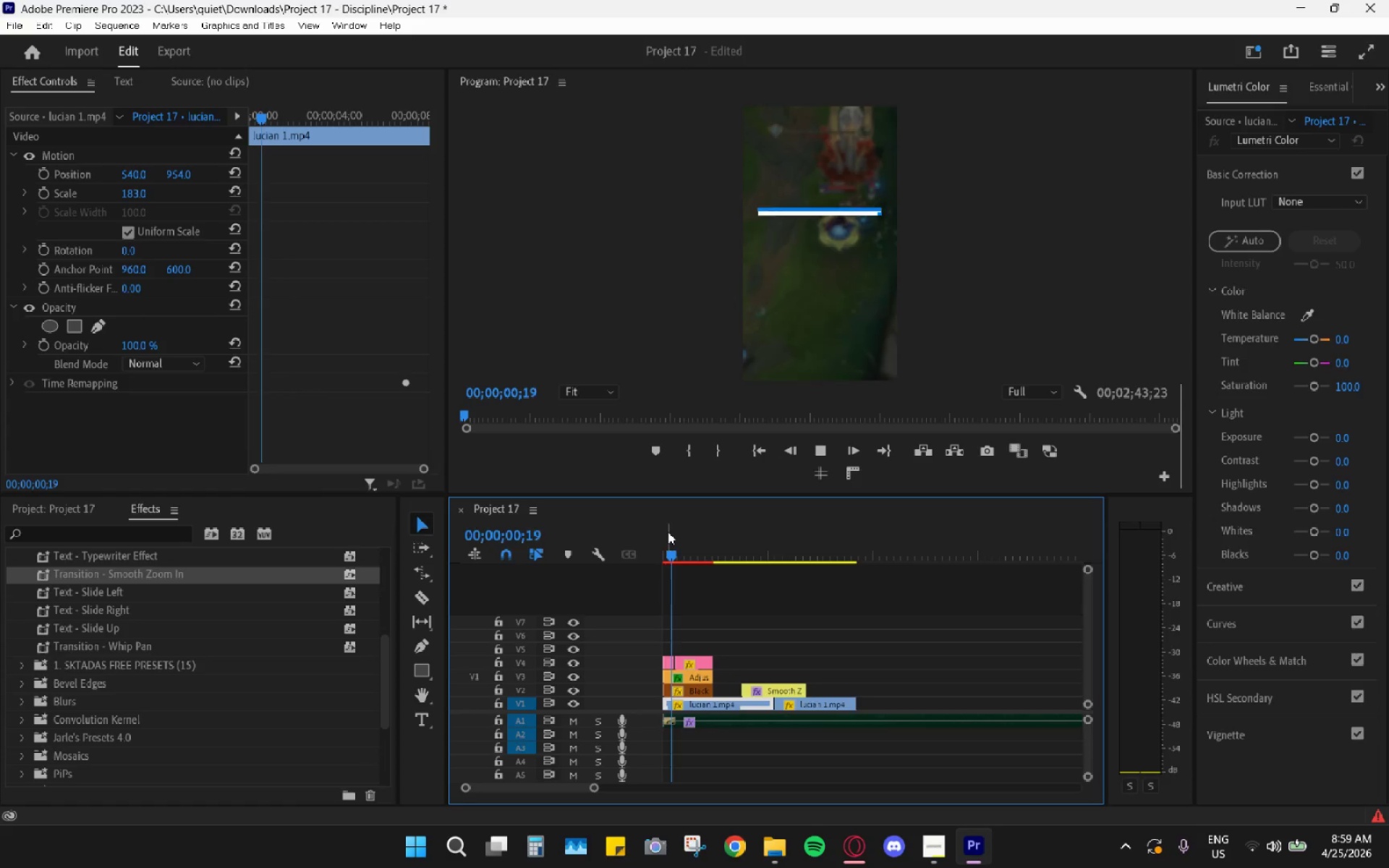 
key(Space)
 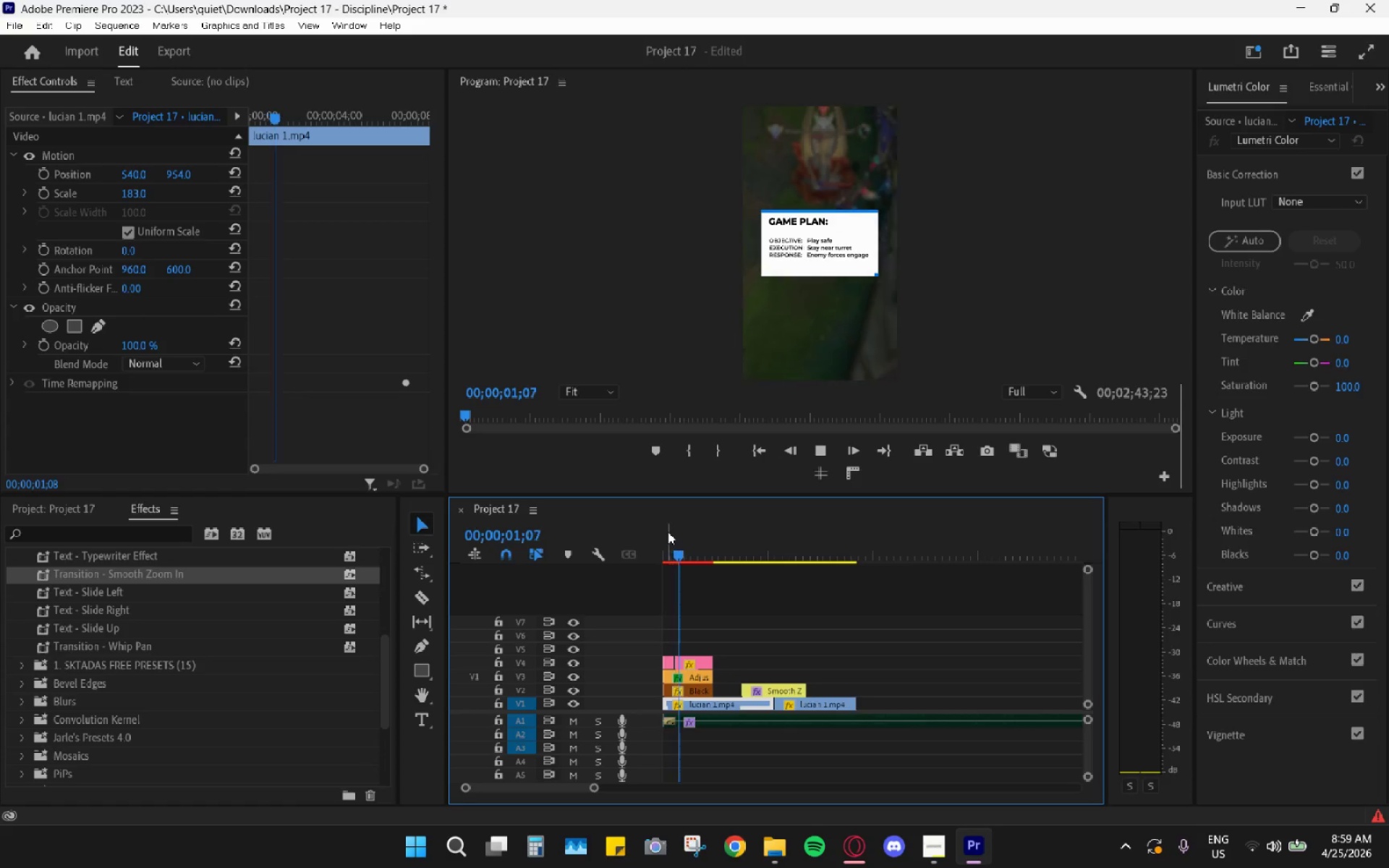 
key(Space)
 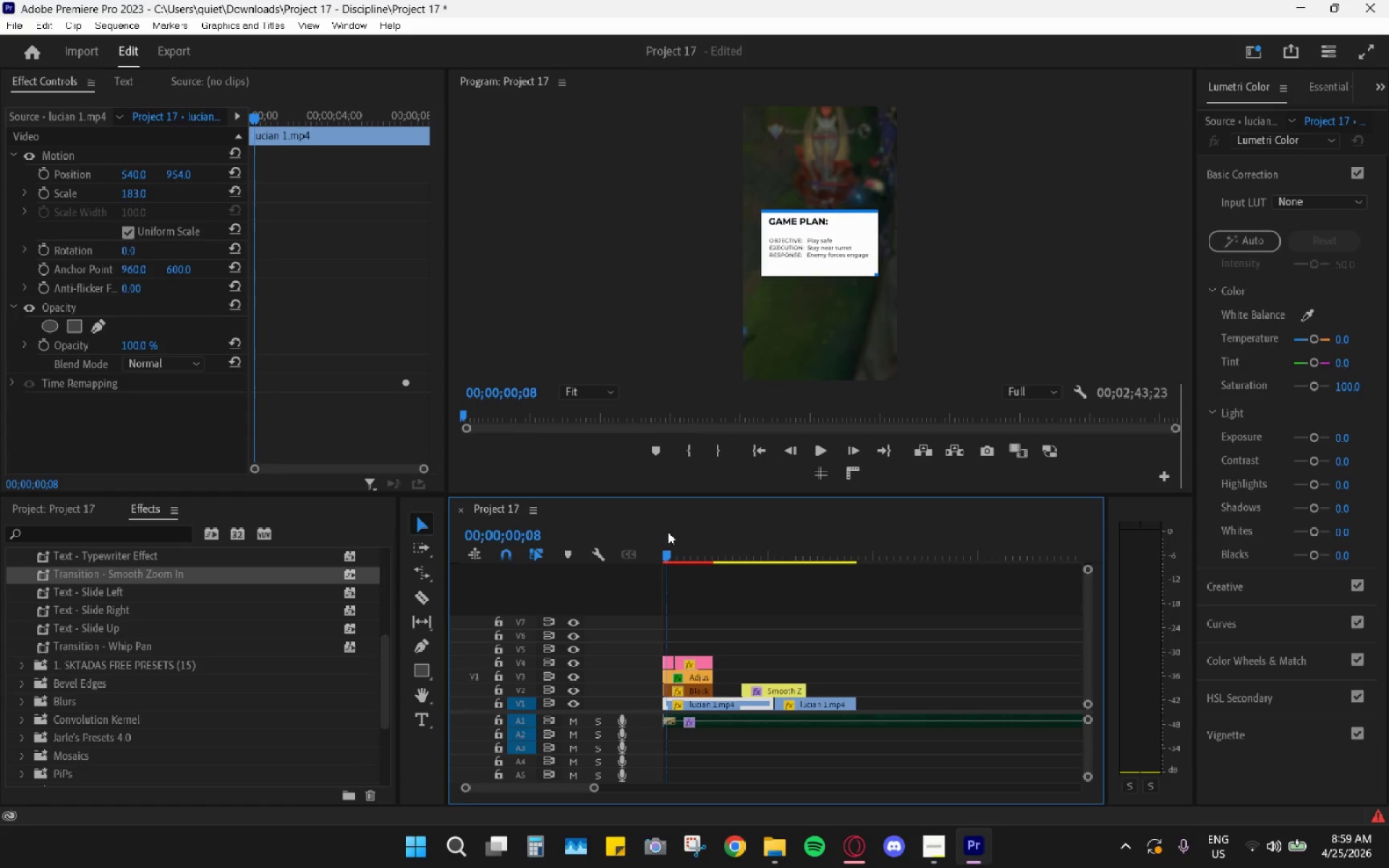 
left_click_drag(start_coordinate=[668, 532], to_coordinate=[679, 540])
 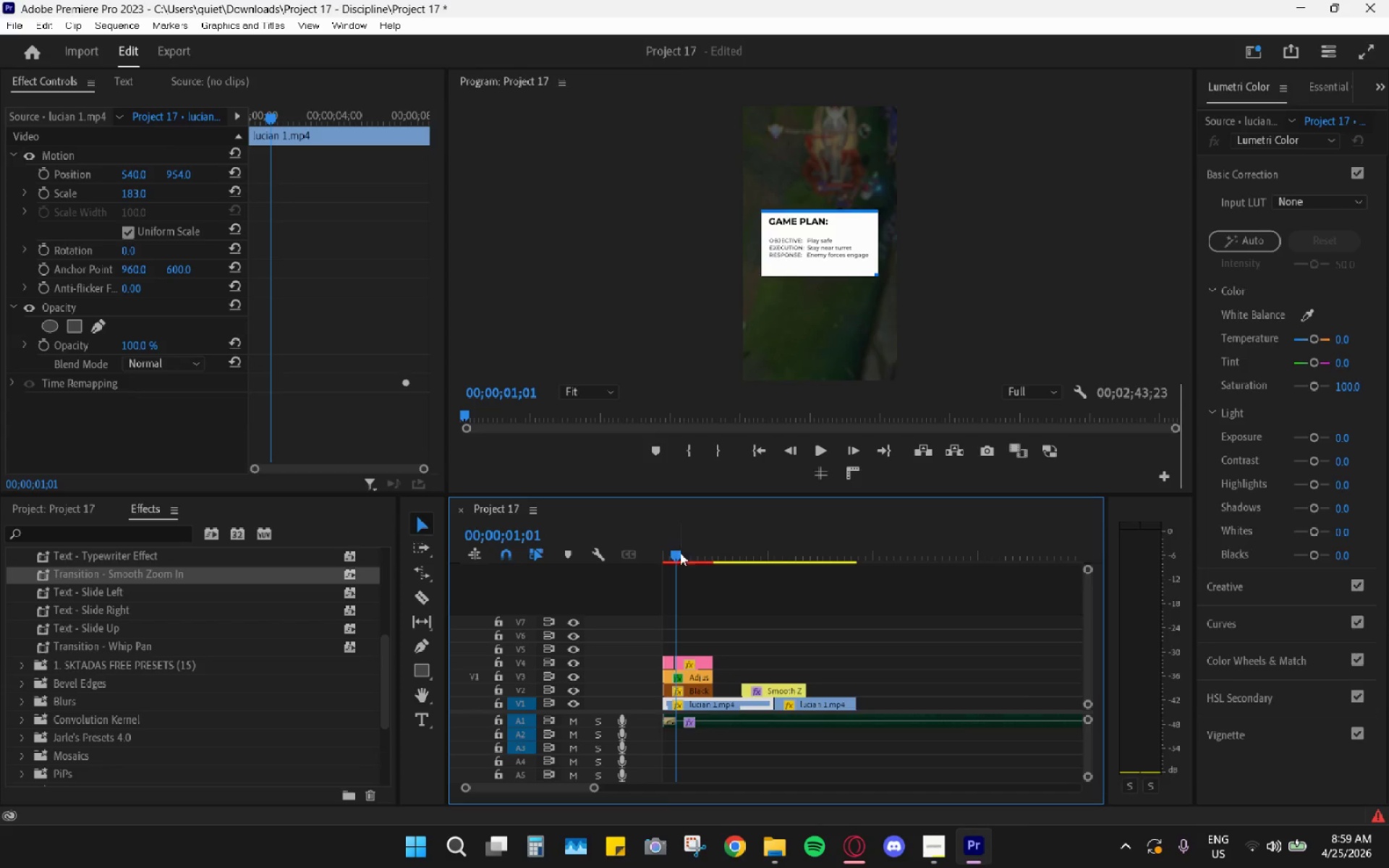 
hold_key(key=AltLeft, duration=0.84)
scroll: coordinate [666, 689], scroll_direction: up, amount: 18.0
 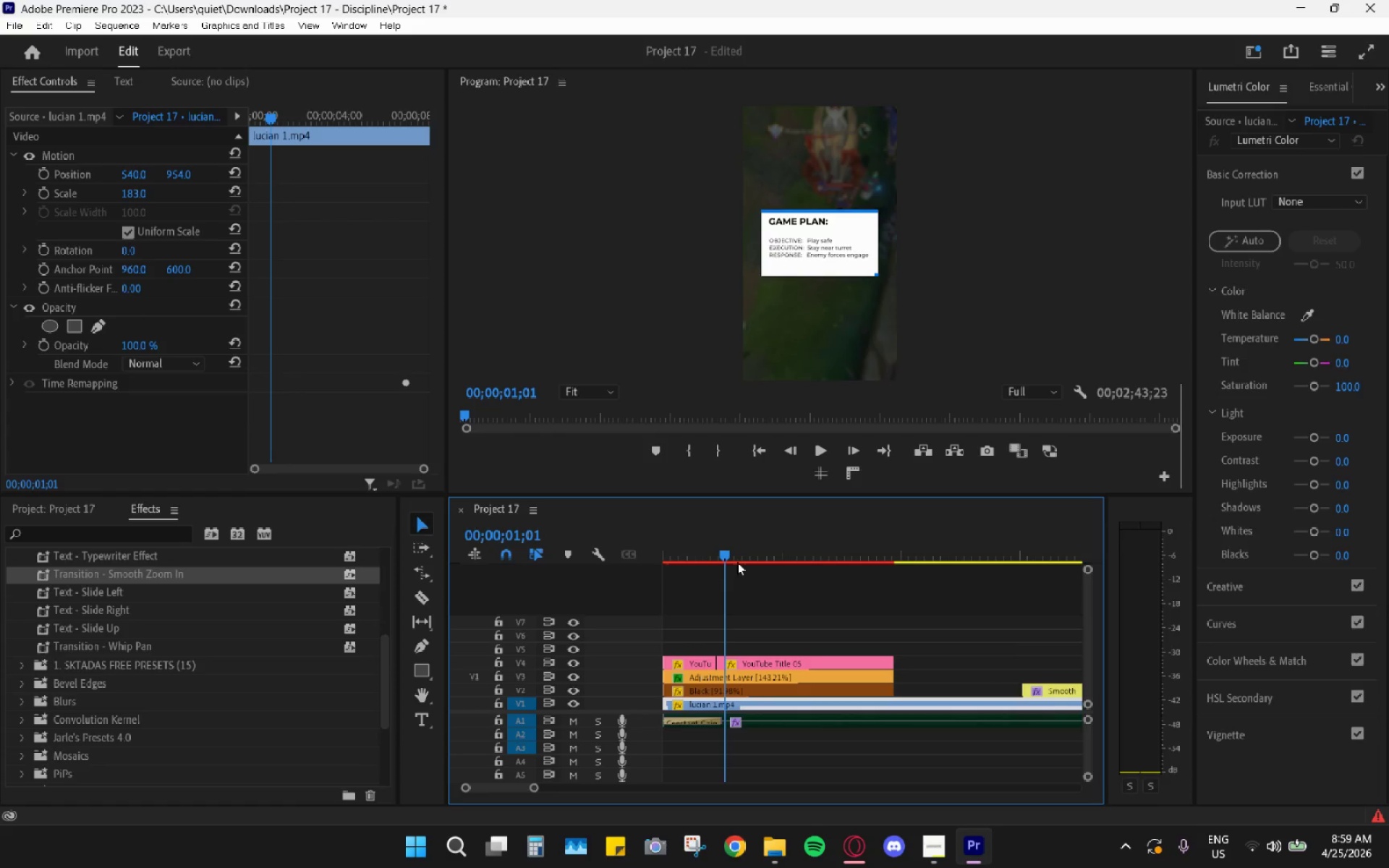 
left_click_drag(start_coordinate=[727, 556], to_coordinate=[716, 589])
 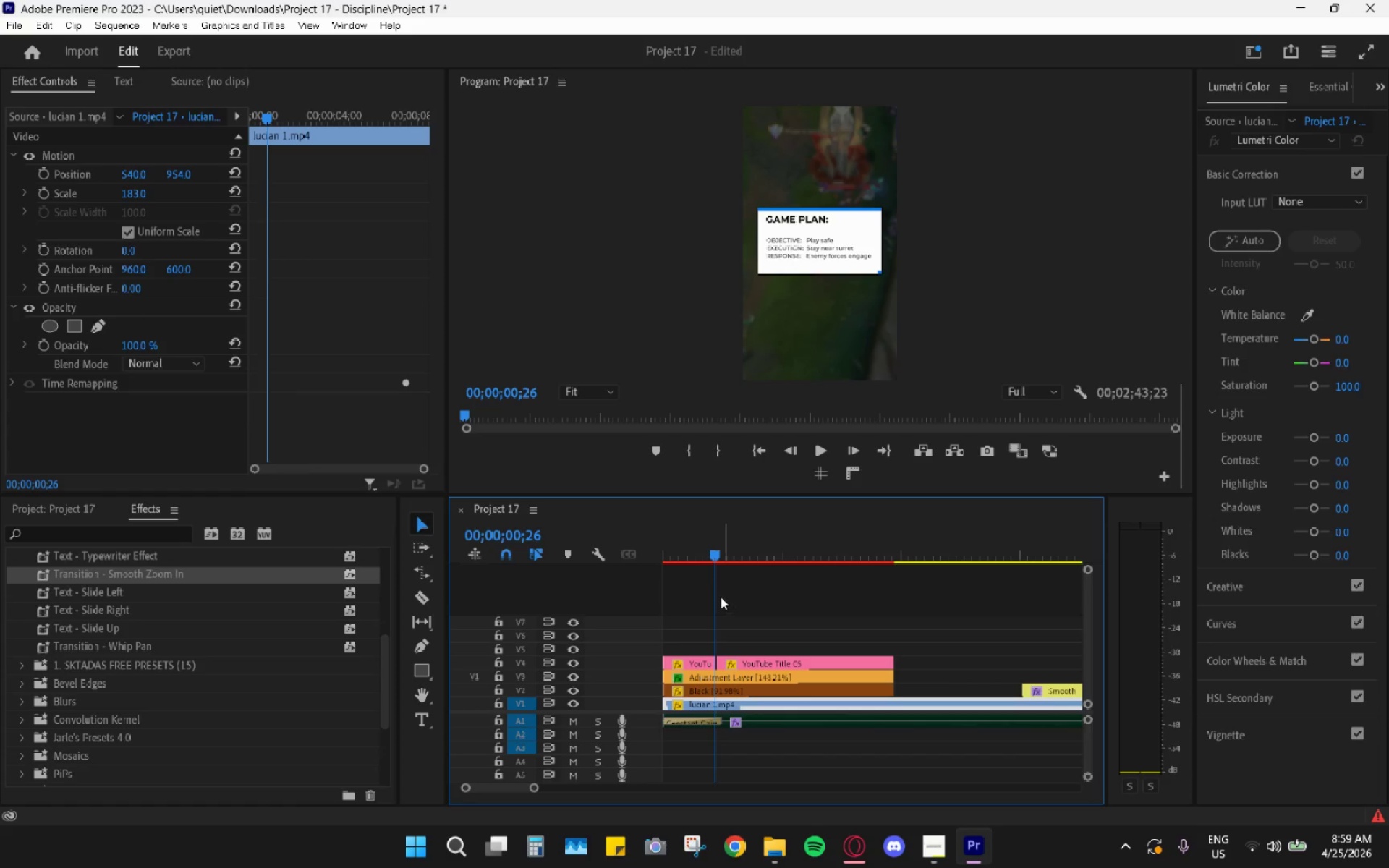 
left_click_drag(start_coordinate=[706, 574], to_coordinate=[686, 570])
 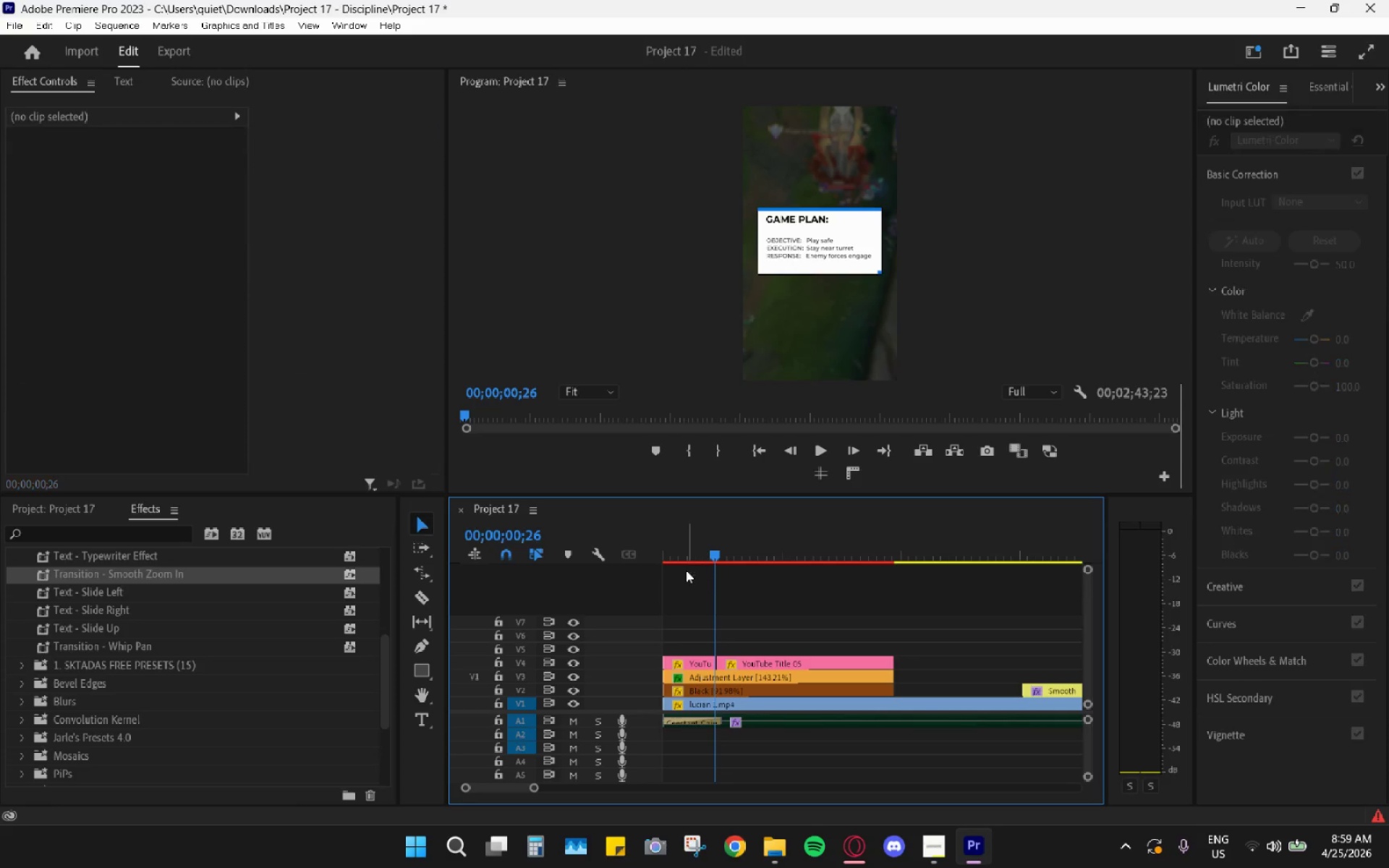 
left_click_drag(start_coordinate=[684, 566], to_coordinate=[674, 560])
 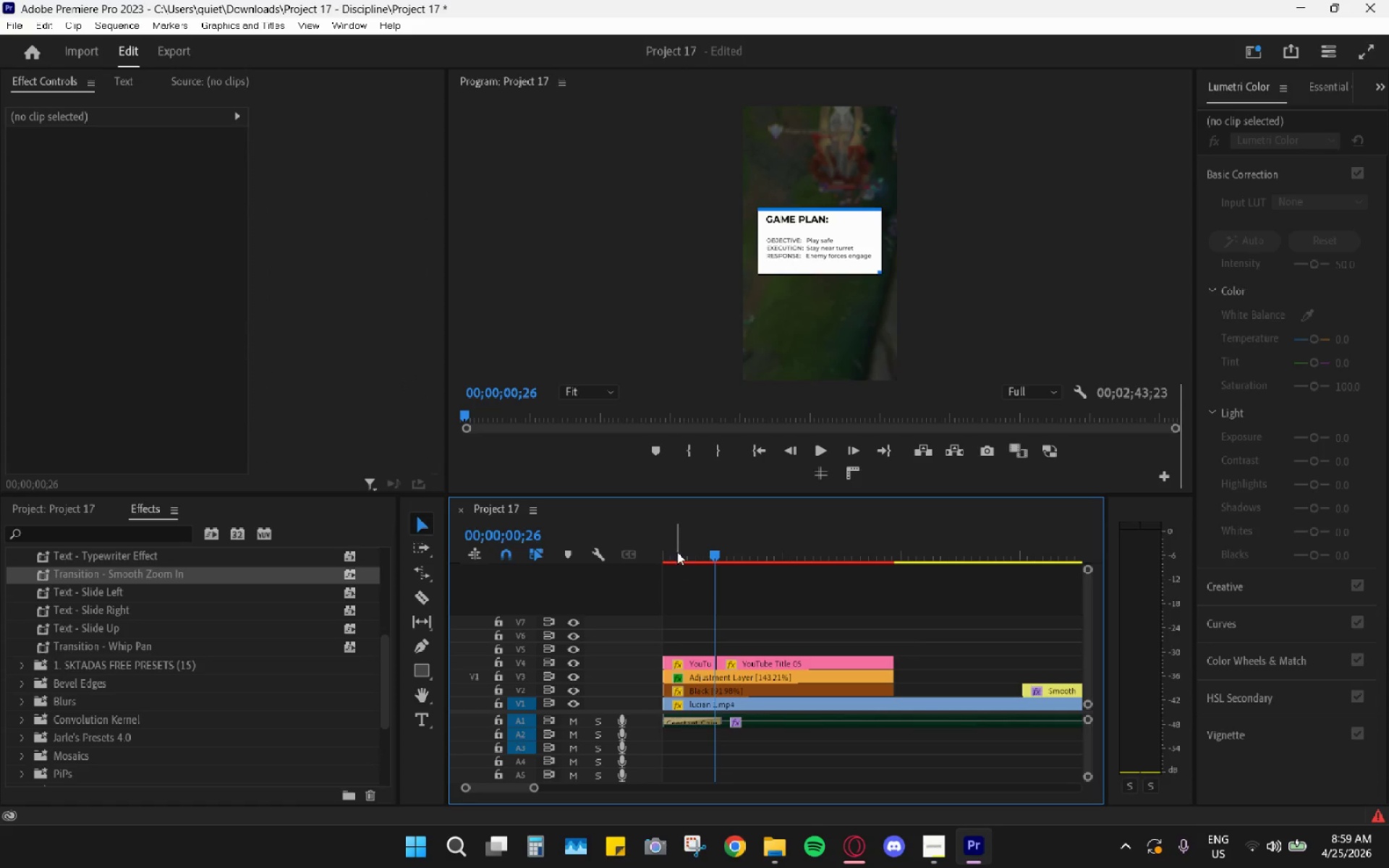 
left_click_drag(start_coordinate=[678, 551], to_coordinate=[714, 555])
 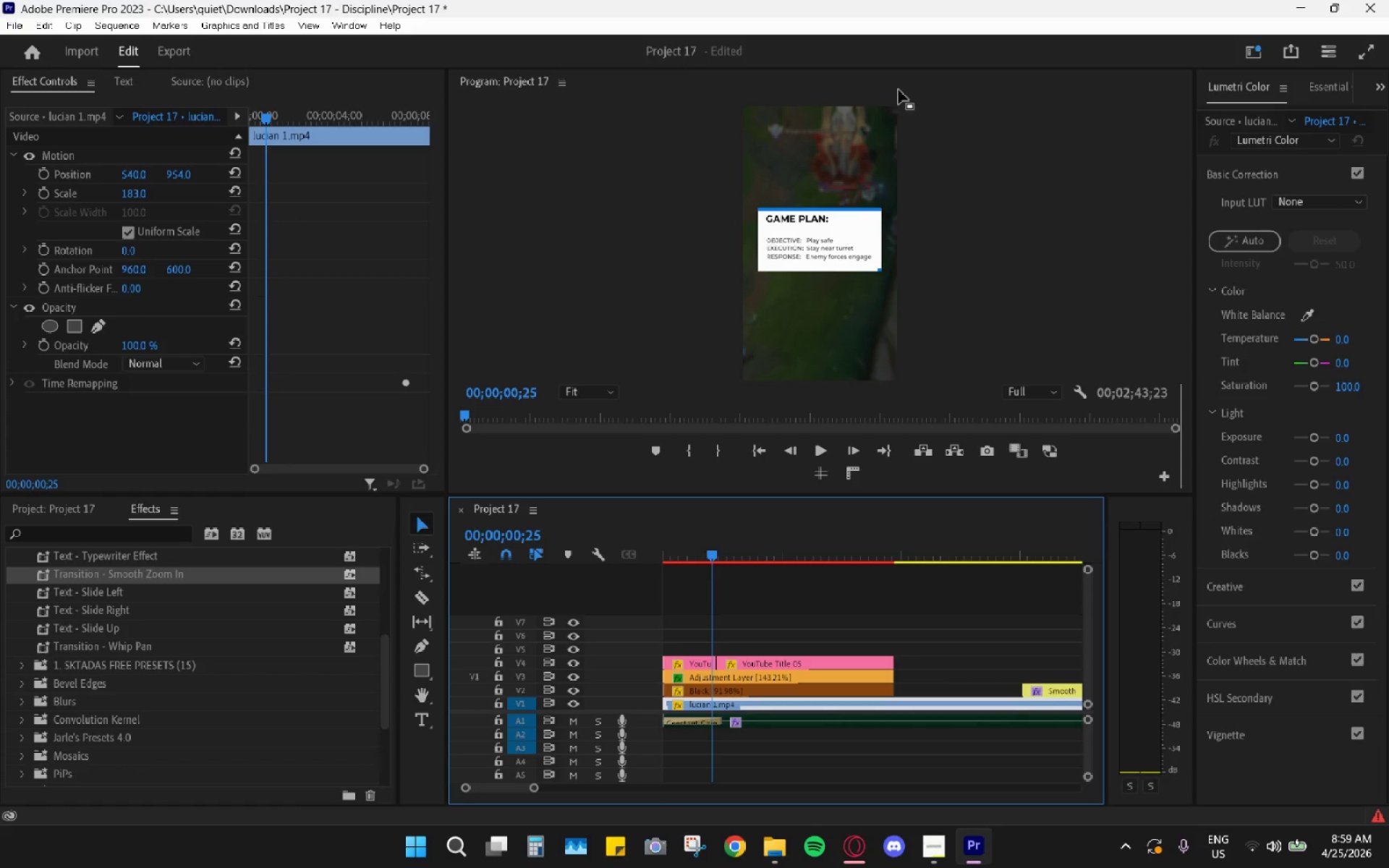 
left_click([899, 76])
 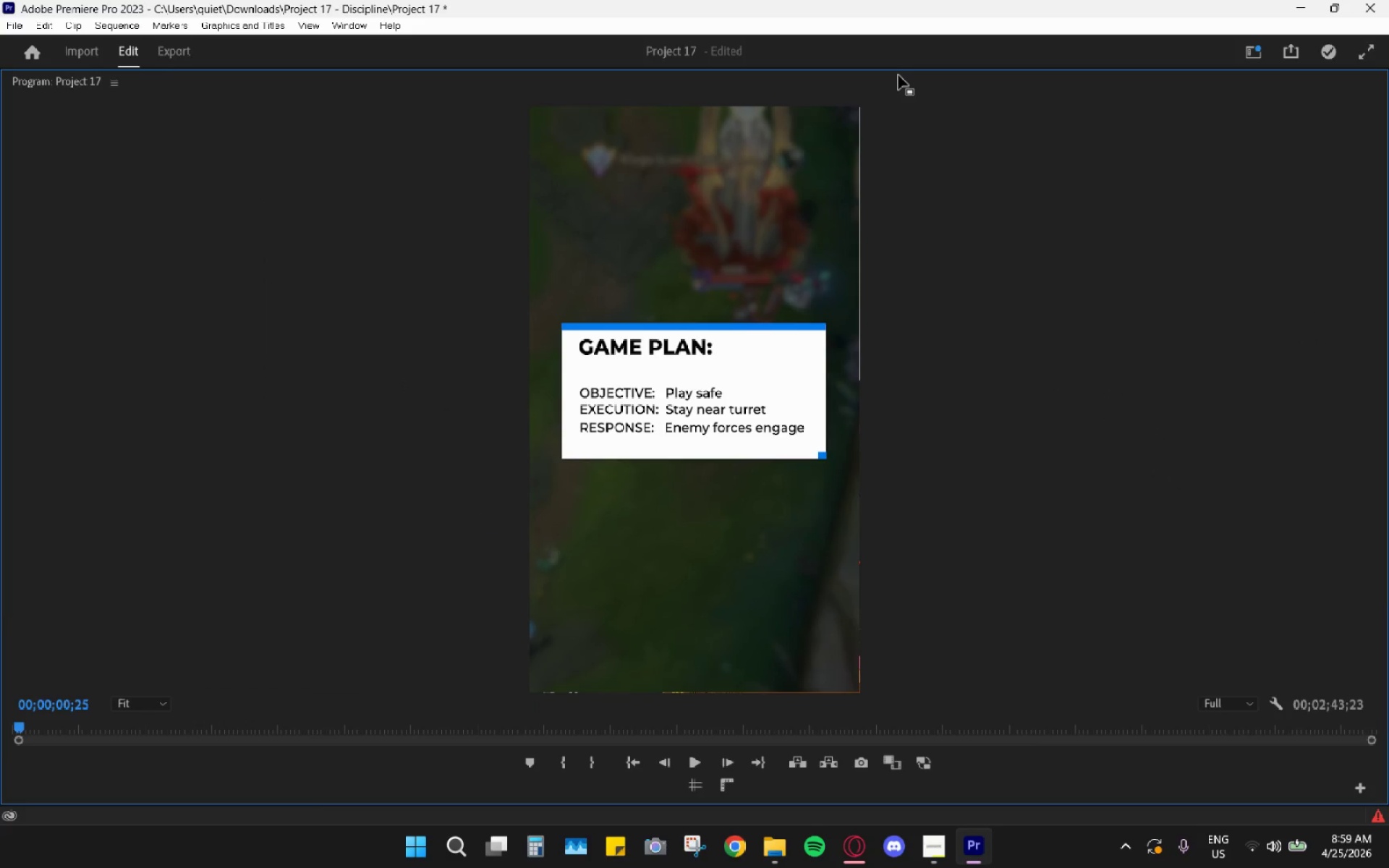 
double_click([899, 75])
 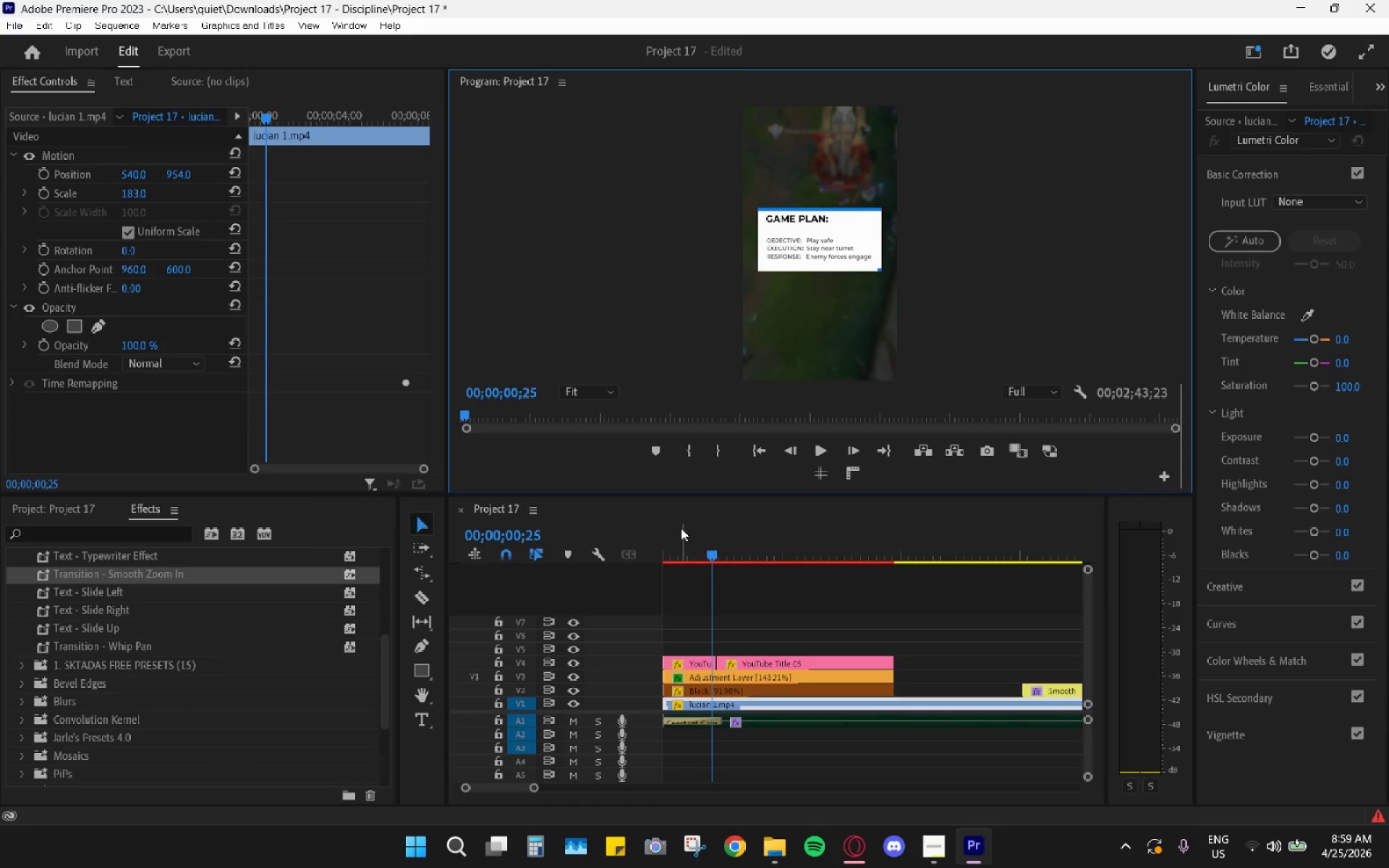 
hold_key(key=AltLeft, duration=0.81)
scroll: coordinate [699, 593], scroll_direction: up, amount: 9.0
 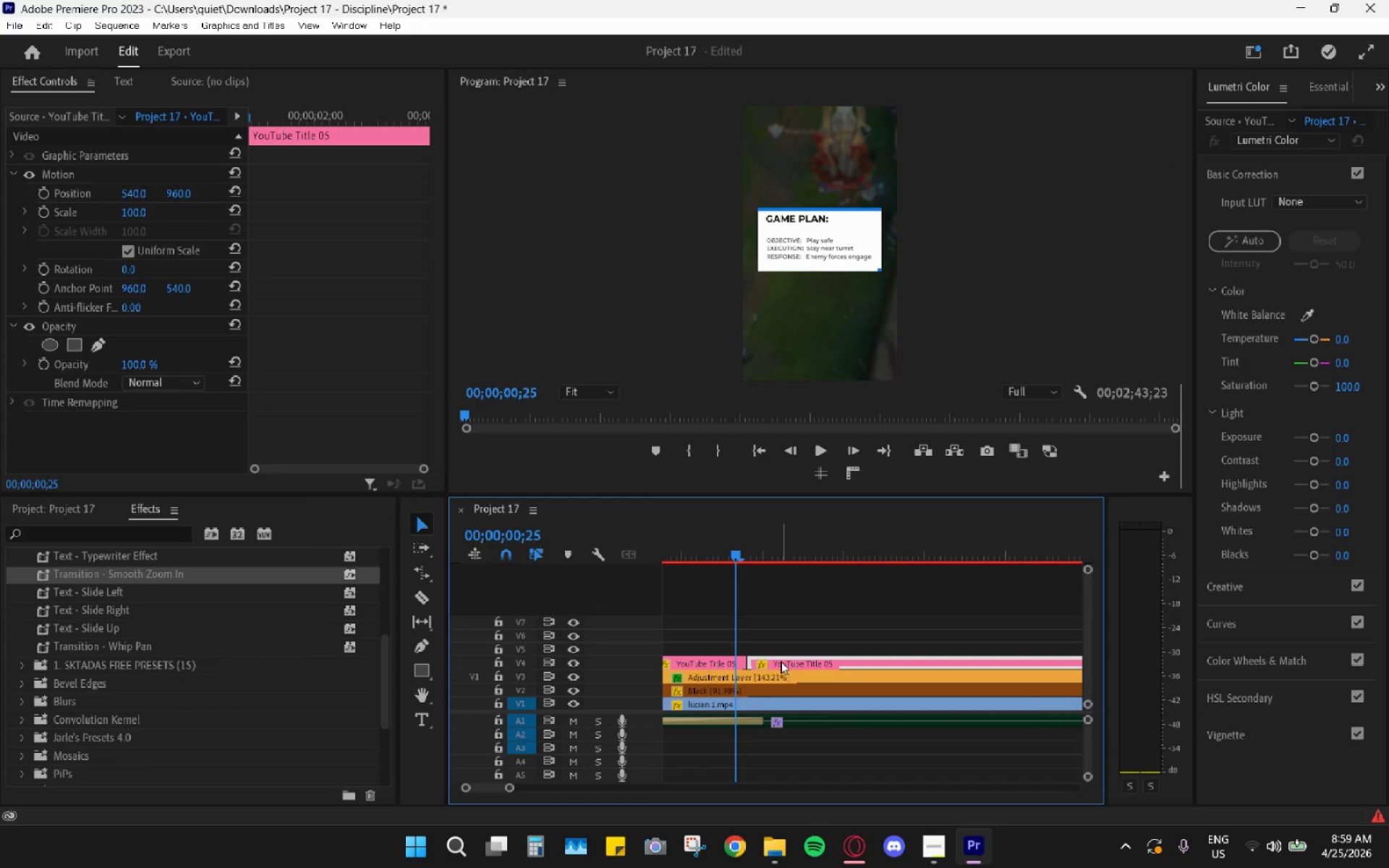 
key(H)
 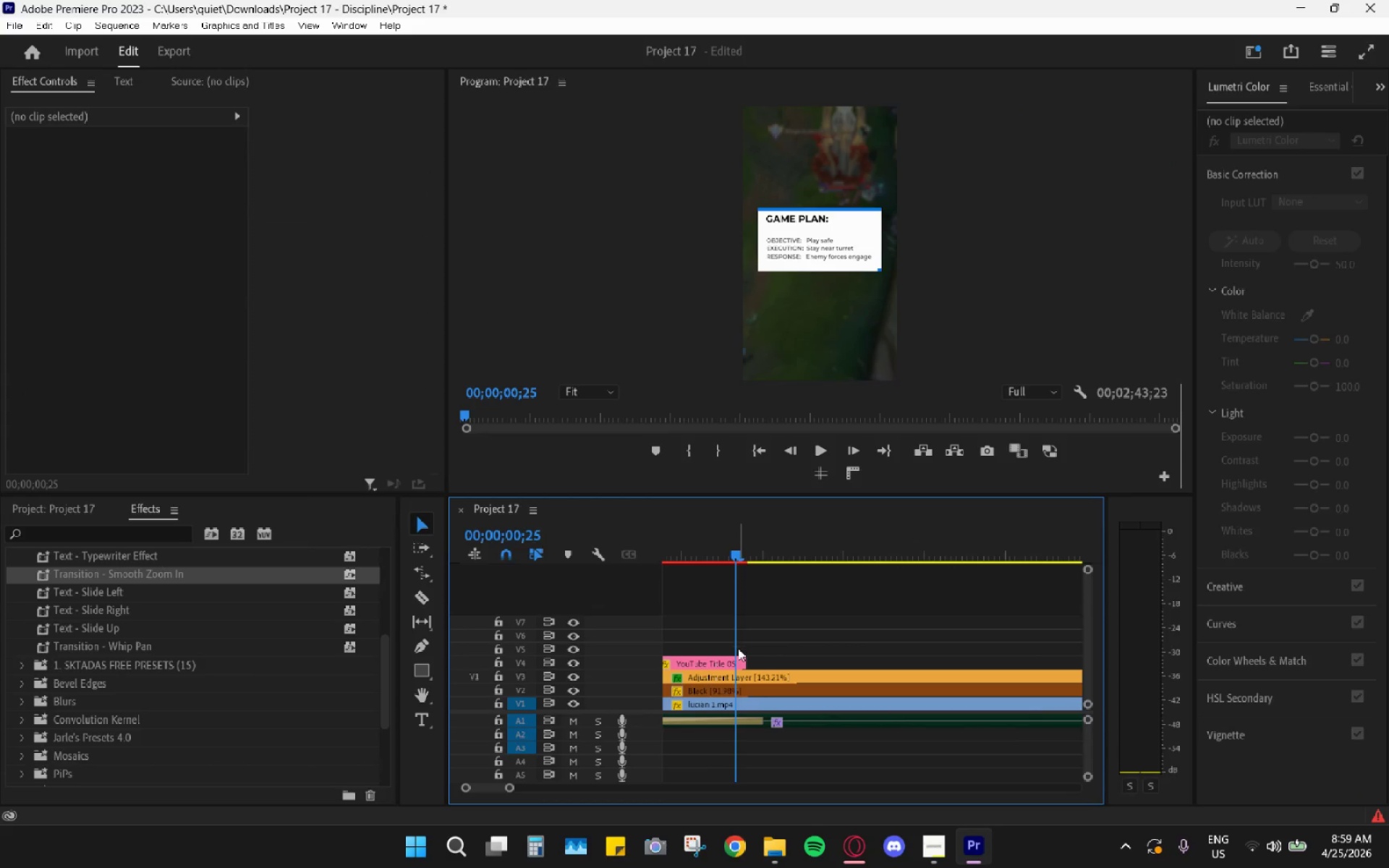 
type(cc)
 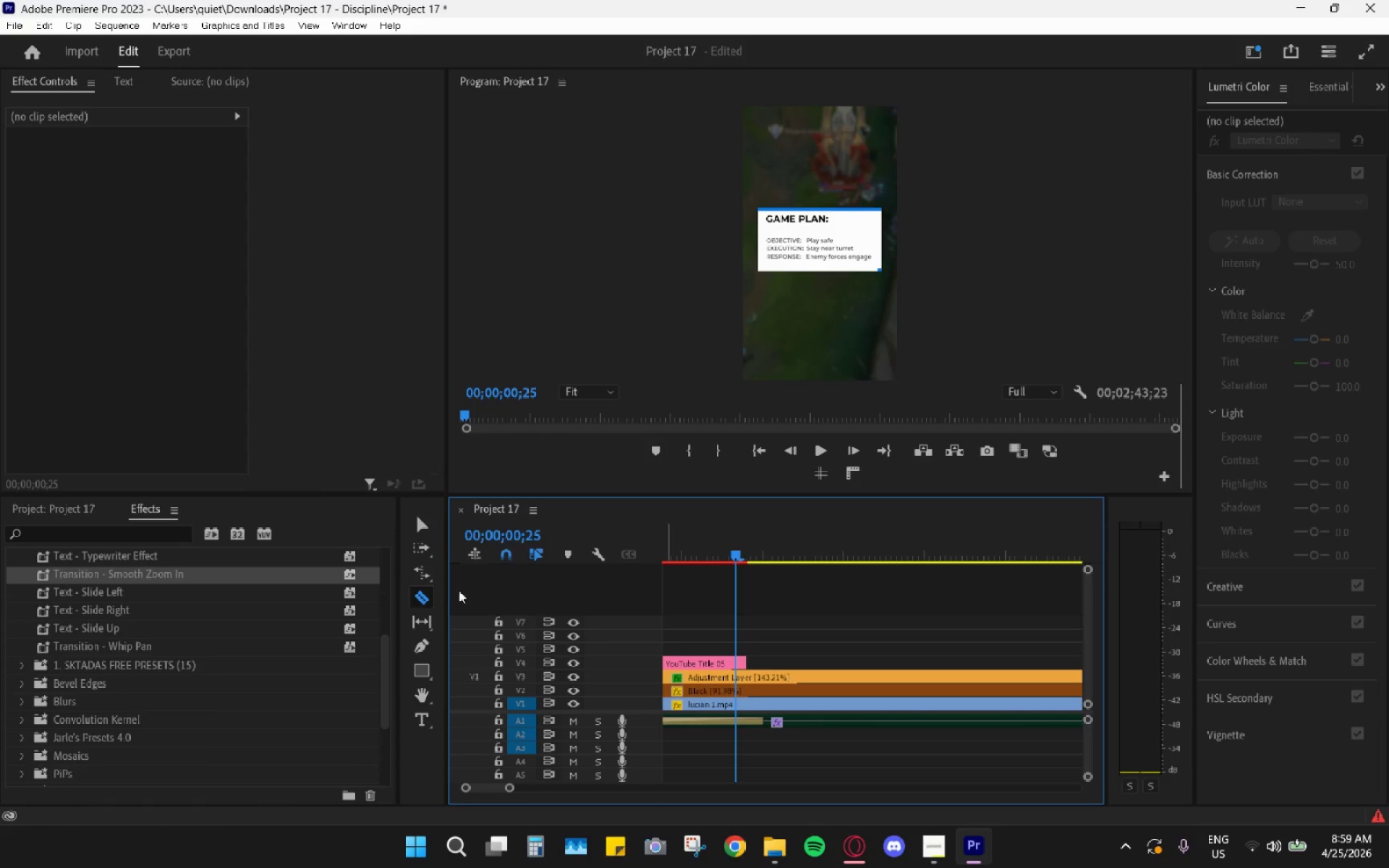 
left_click([423, 531])
 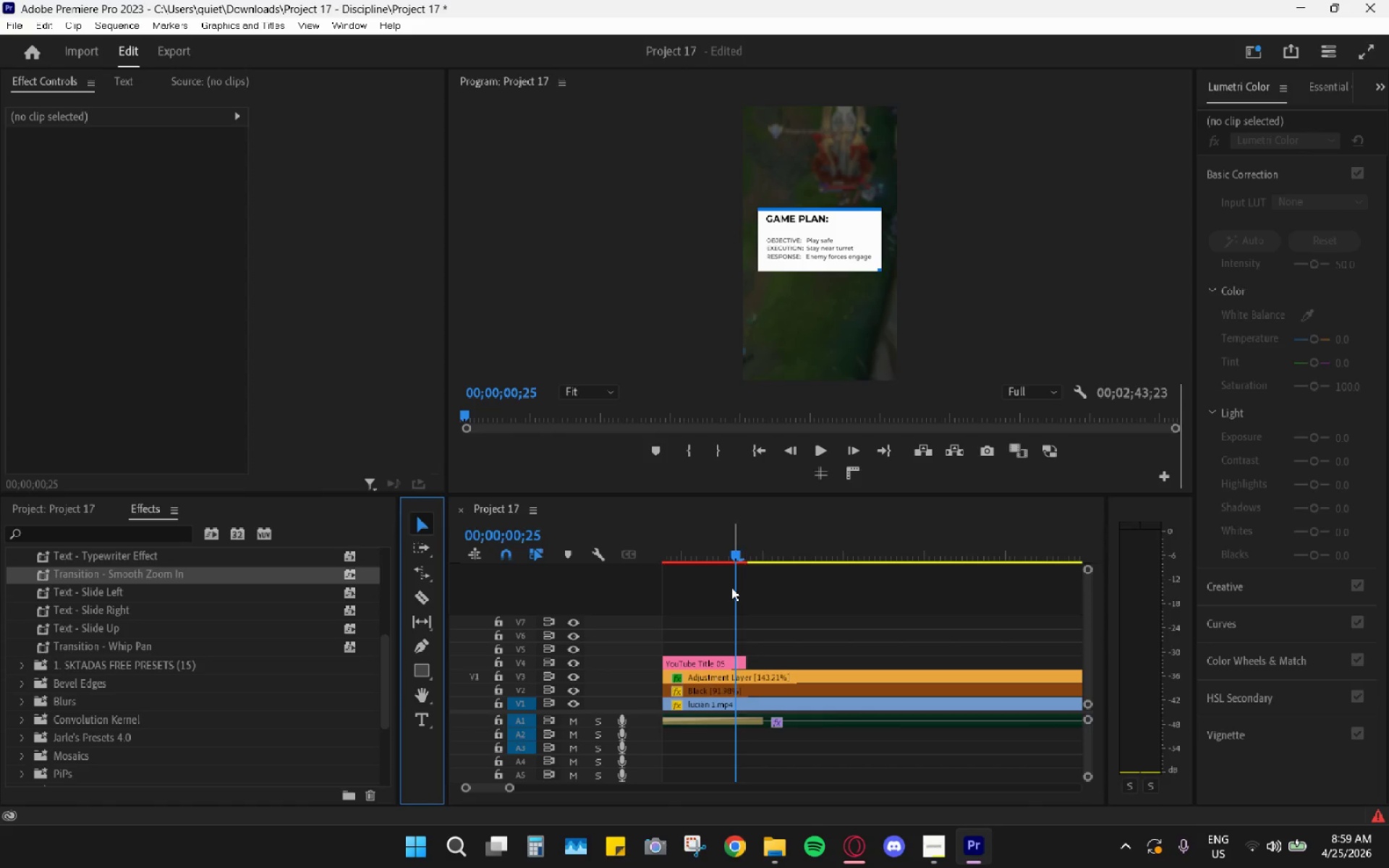 
left_click_drag(start_coordinate=[739, 552], to_coordinate=[742, 558])
 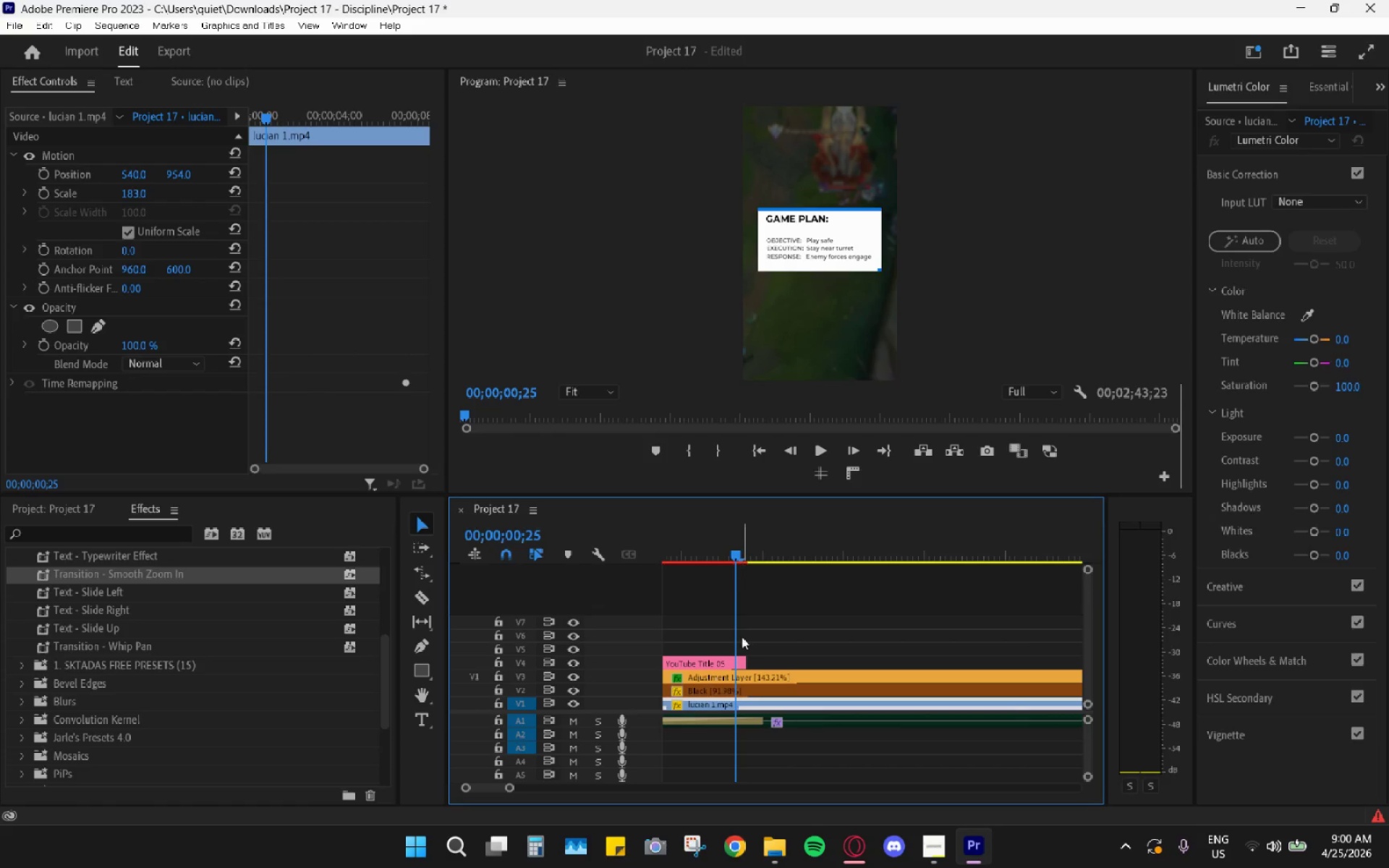 
key(R)
 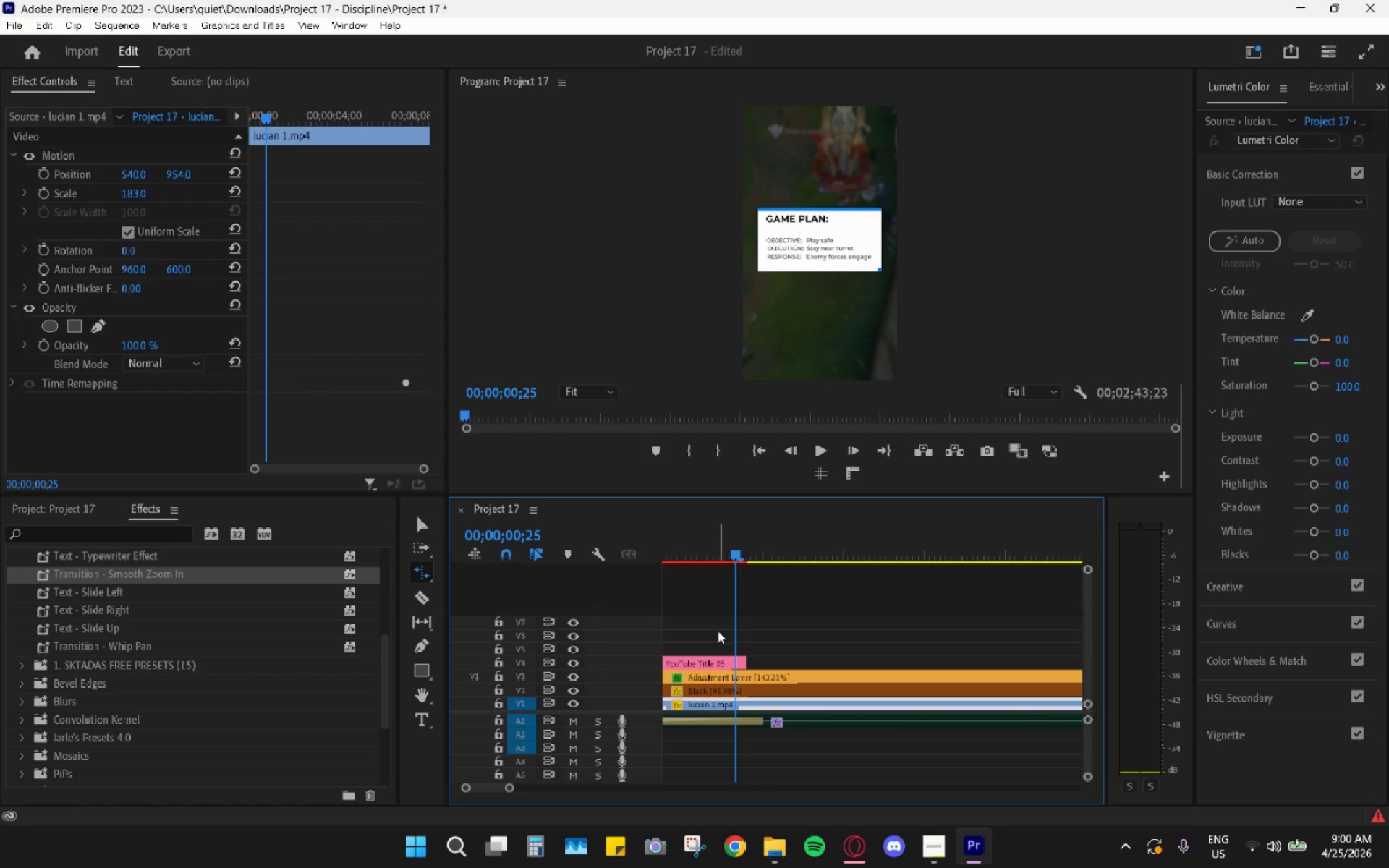 
left_click_drag(start_coordinate=[744, 660], to_coordinate=[780, 658])
 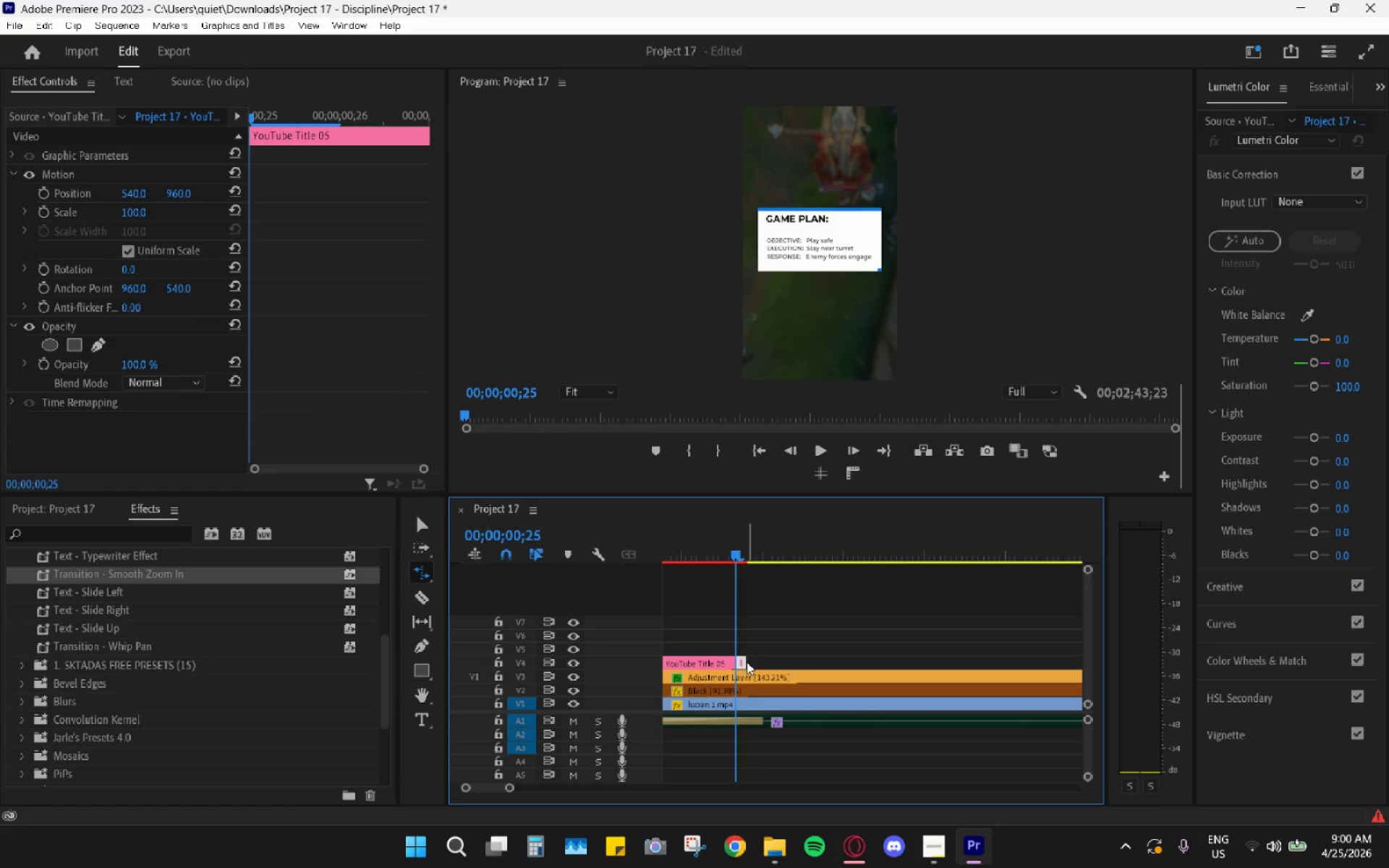 
left_click_drag(start_coordinate=[749, 660], to_coordinate=[782, 658])
 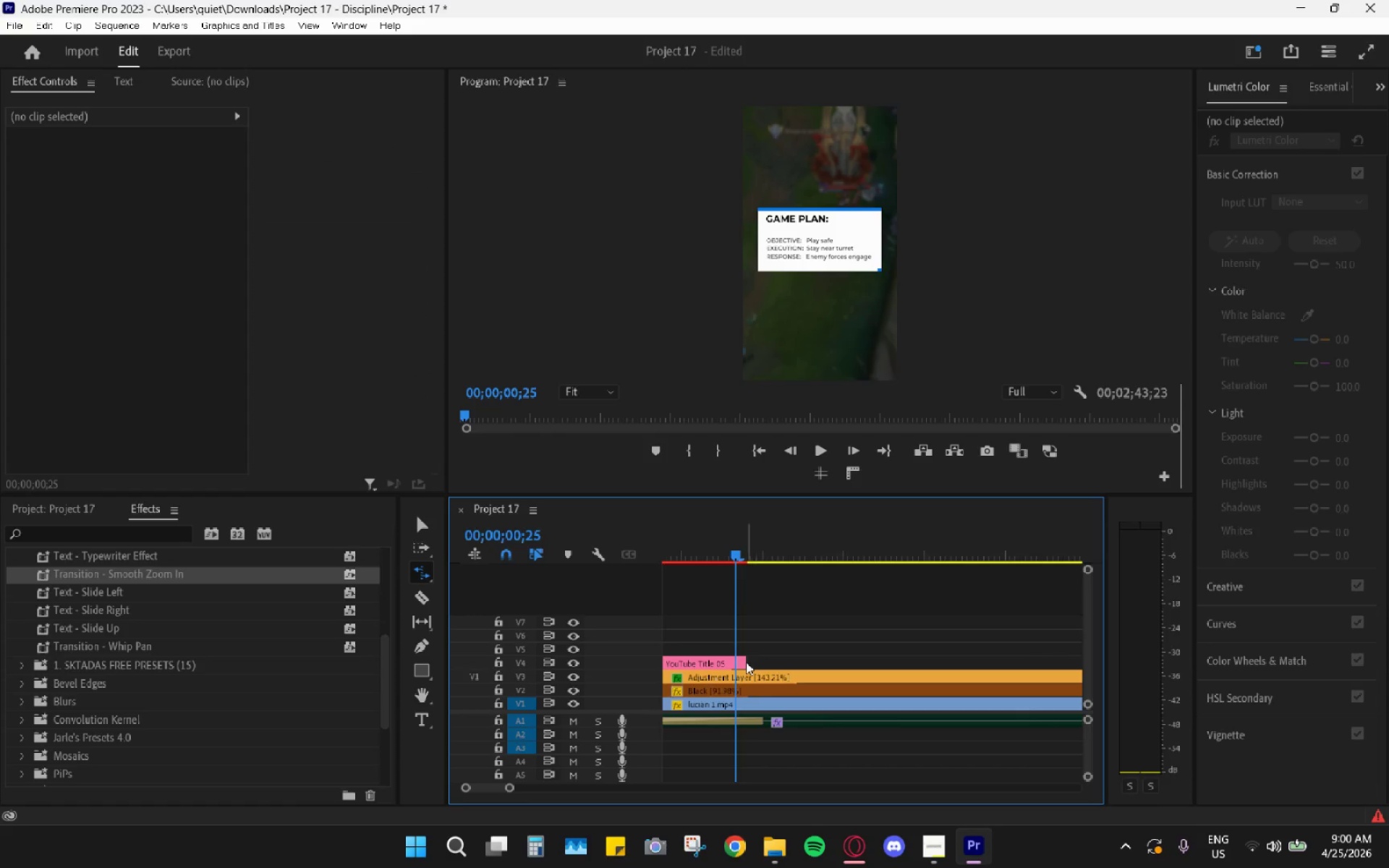 
left_click_drag(start_coordinate=[739, 662], to_coordinate=[765, 660])
 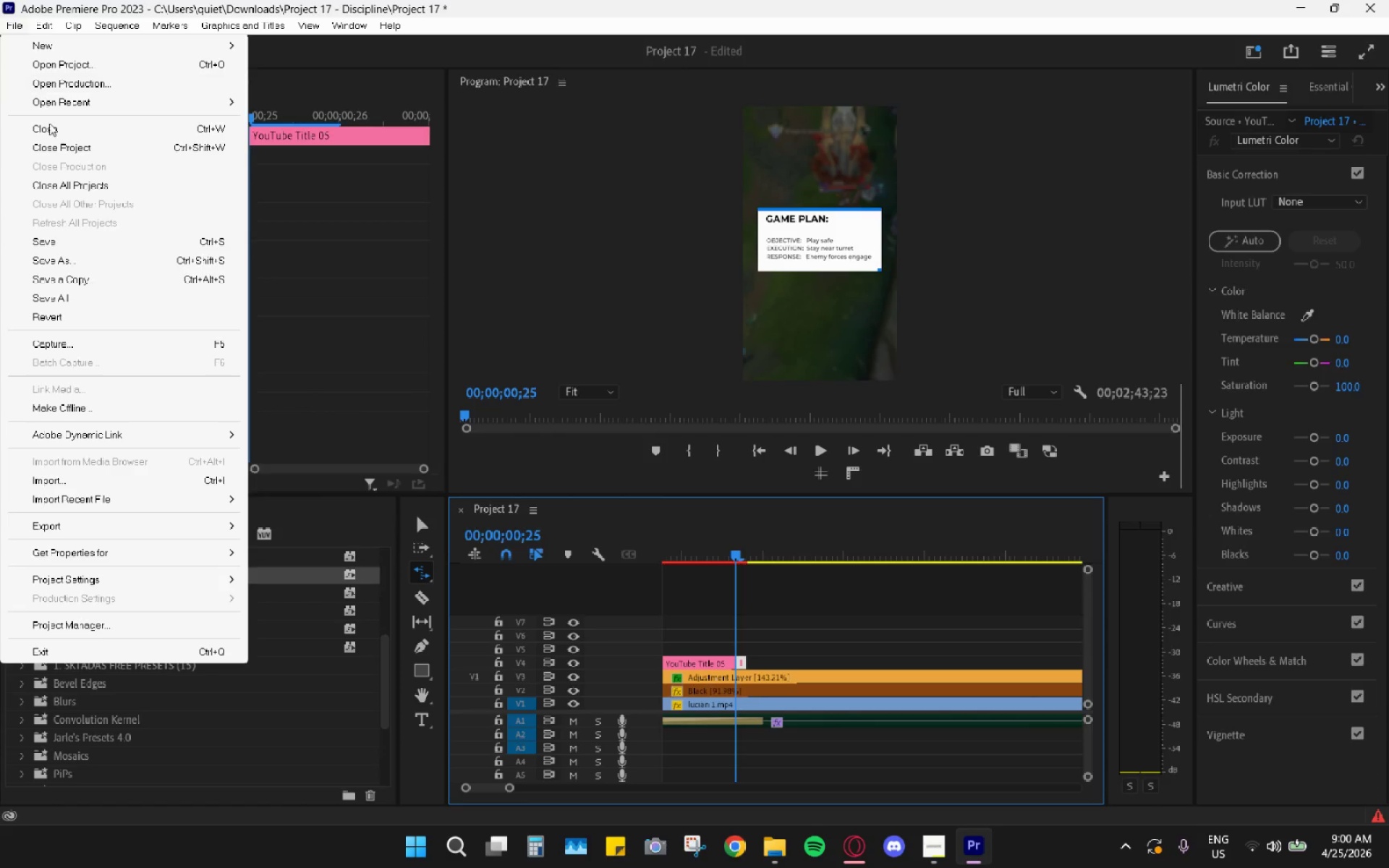 
left_click([64, 250])
 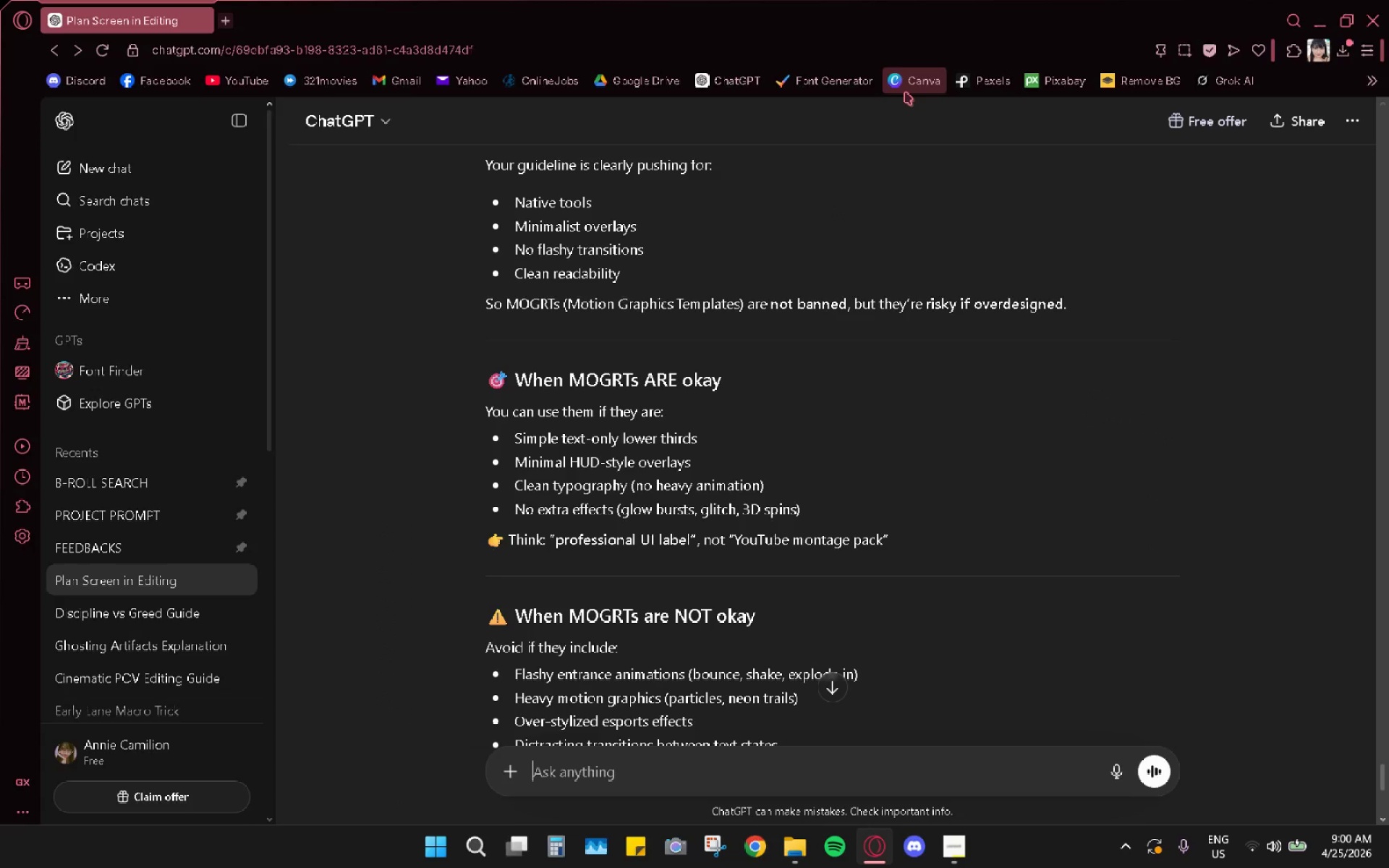 
left_click([1316, 17])
 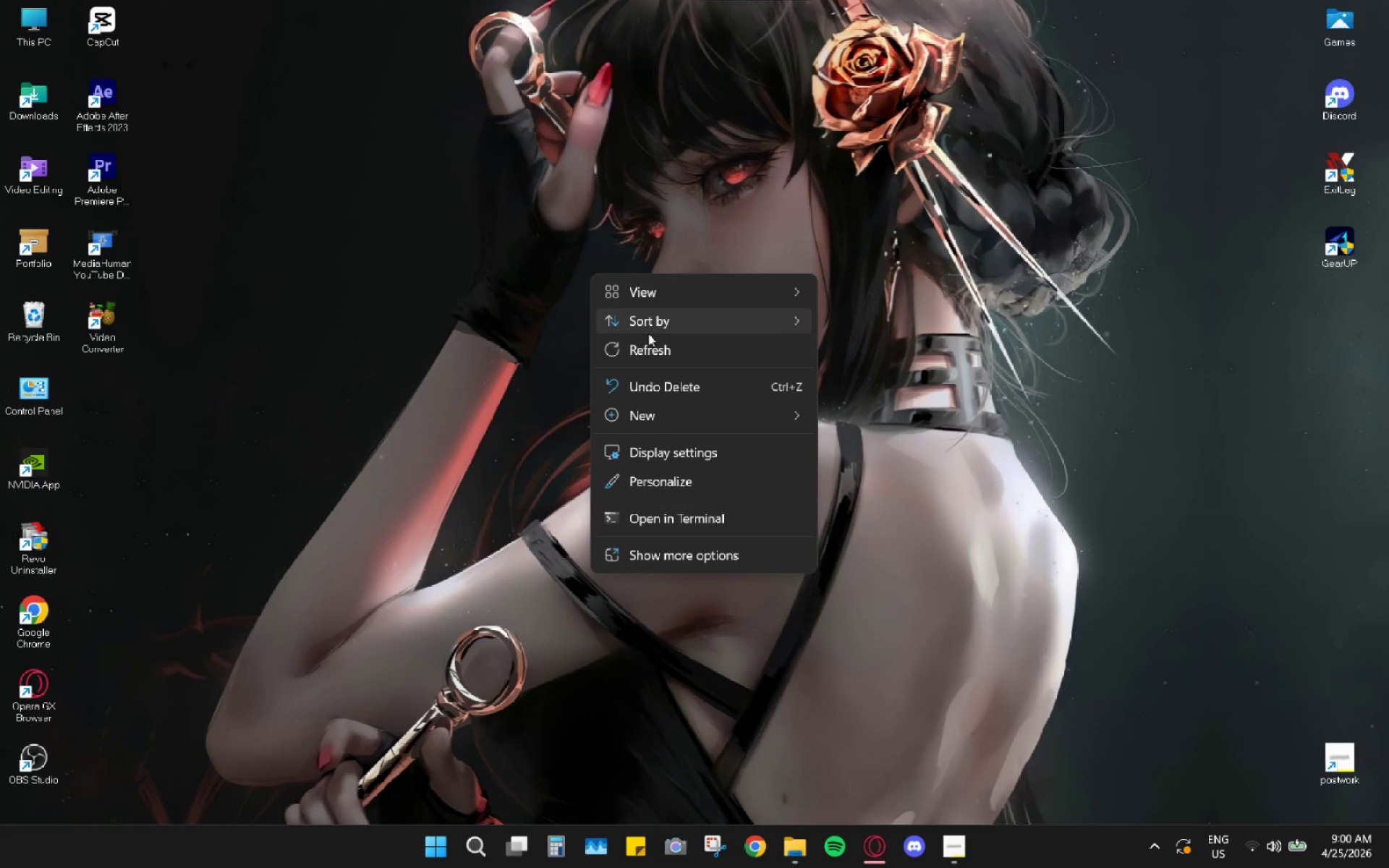 
double_click([48, 113])
 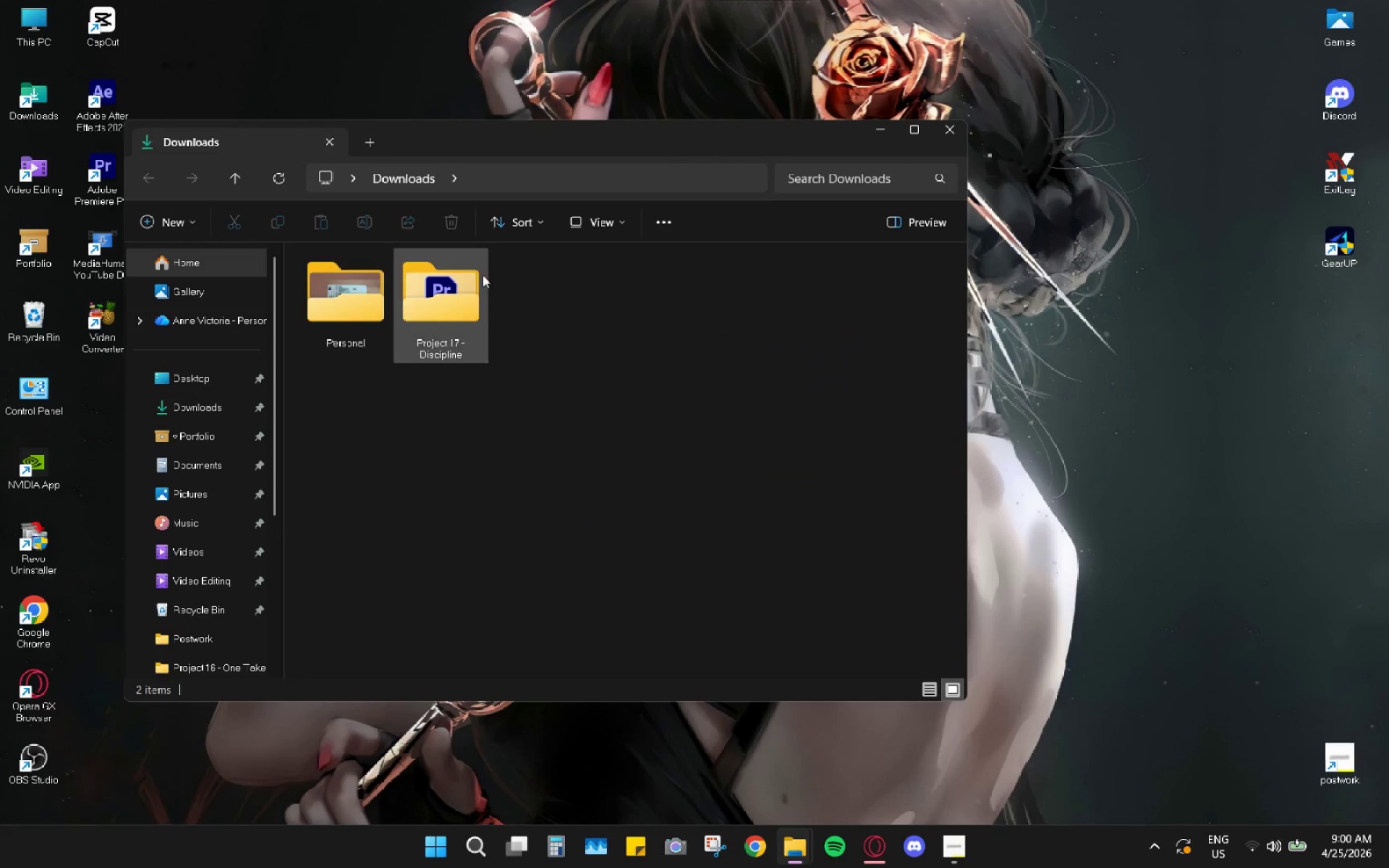 
double_click([475, 294])
 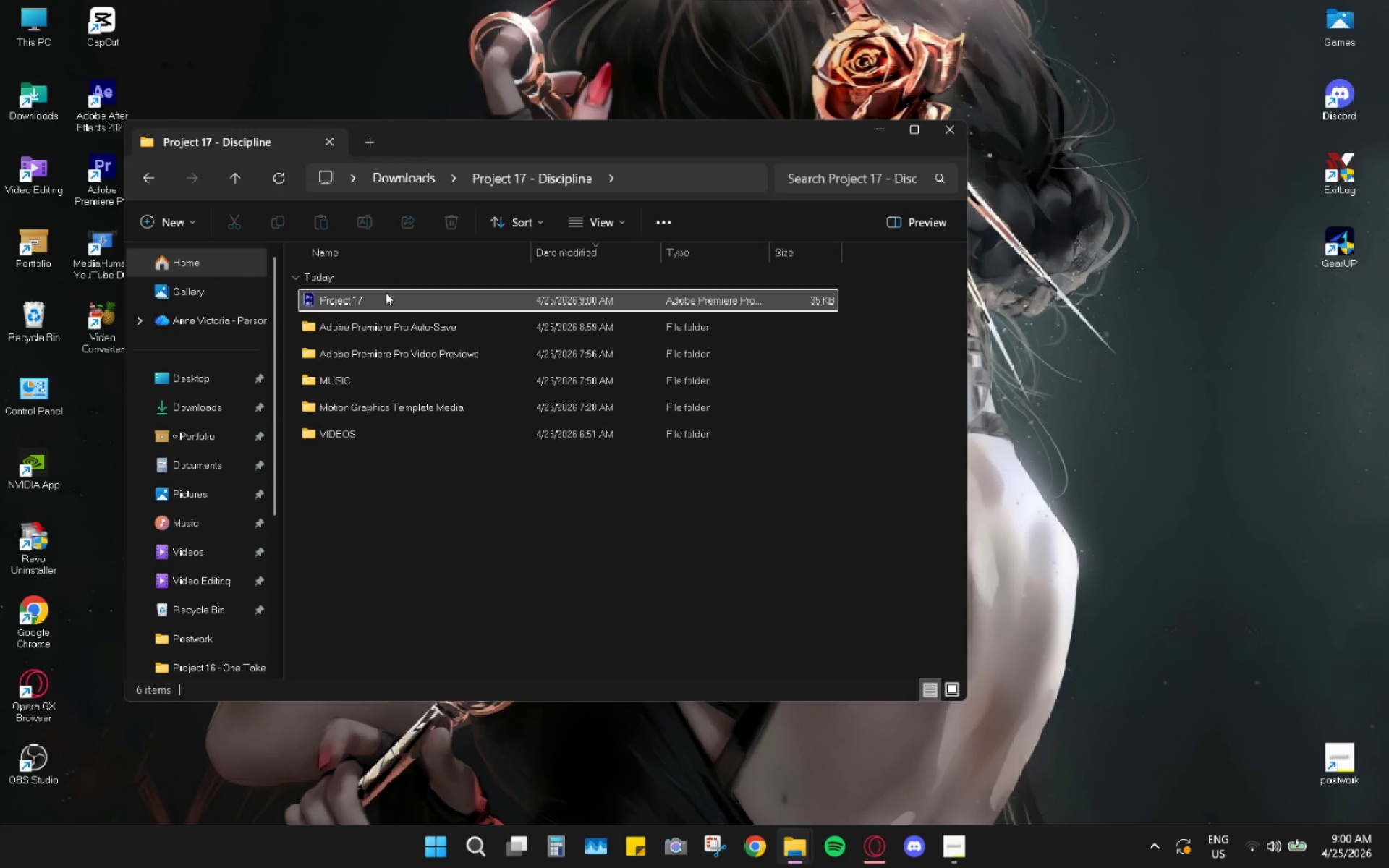 
double_click([386, 292])
 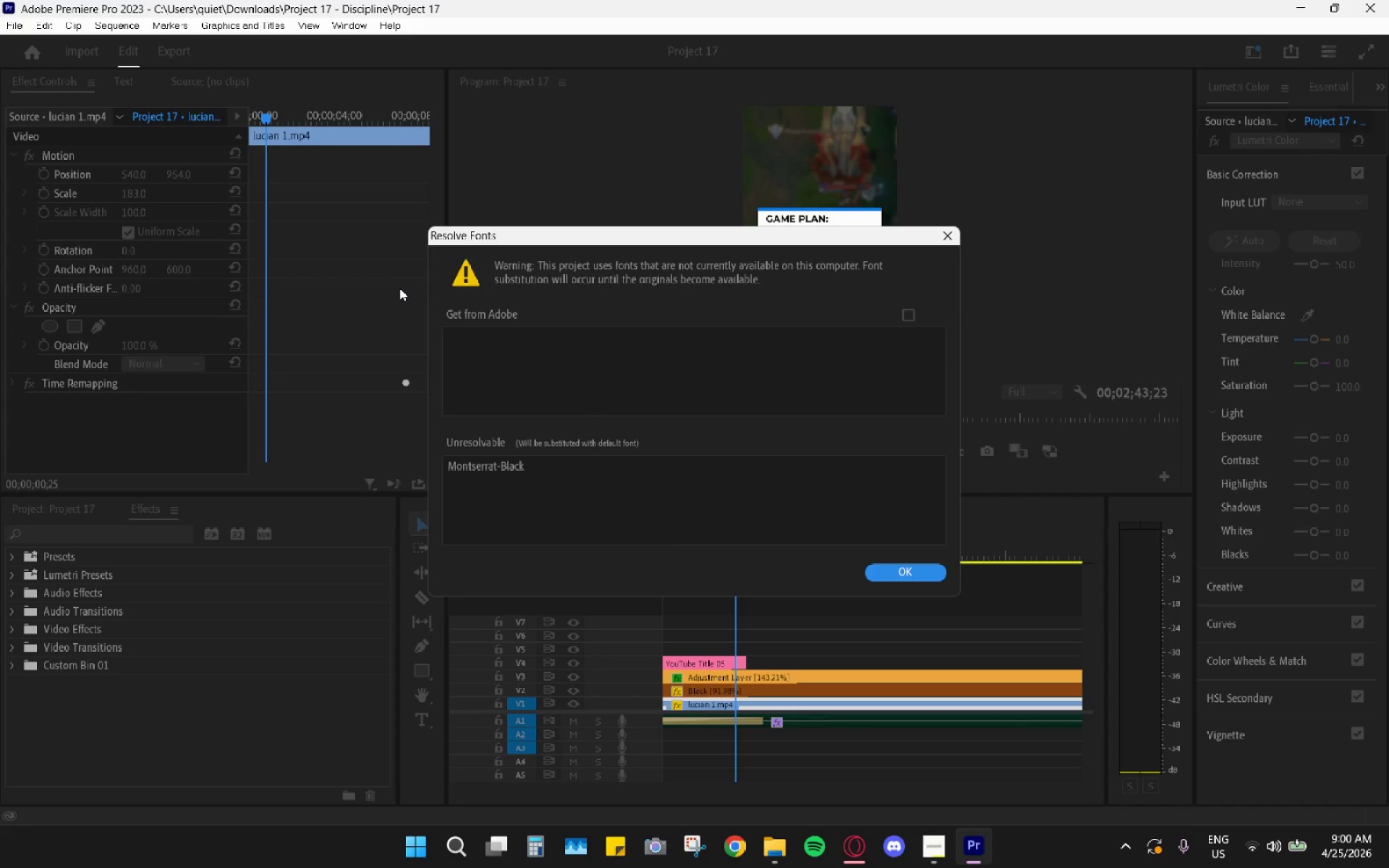 
wait(37.67)
 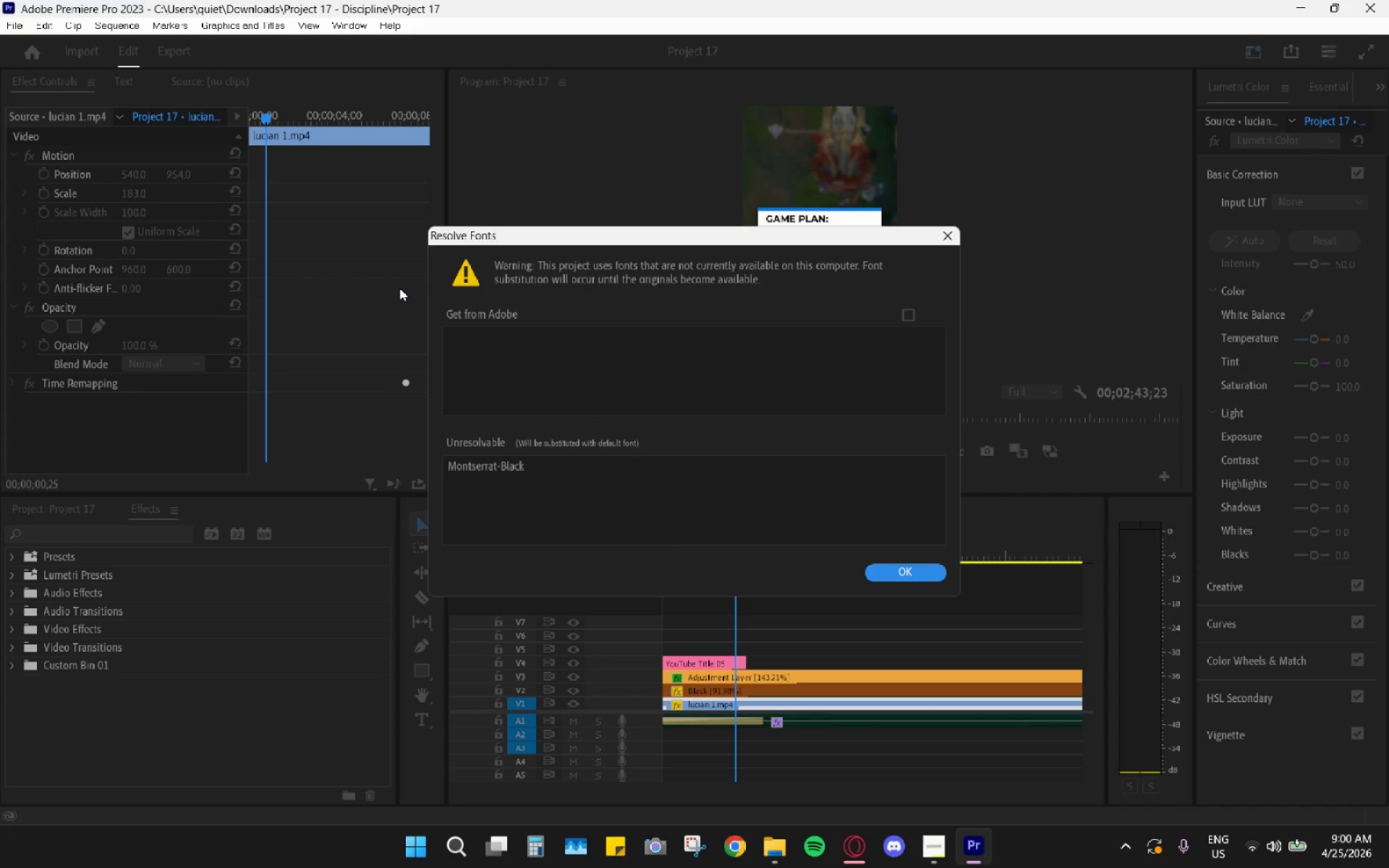 
left_click_drag(start_coordinate=[709, 524], to_coordinate=[708, 539])
 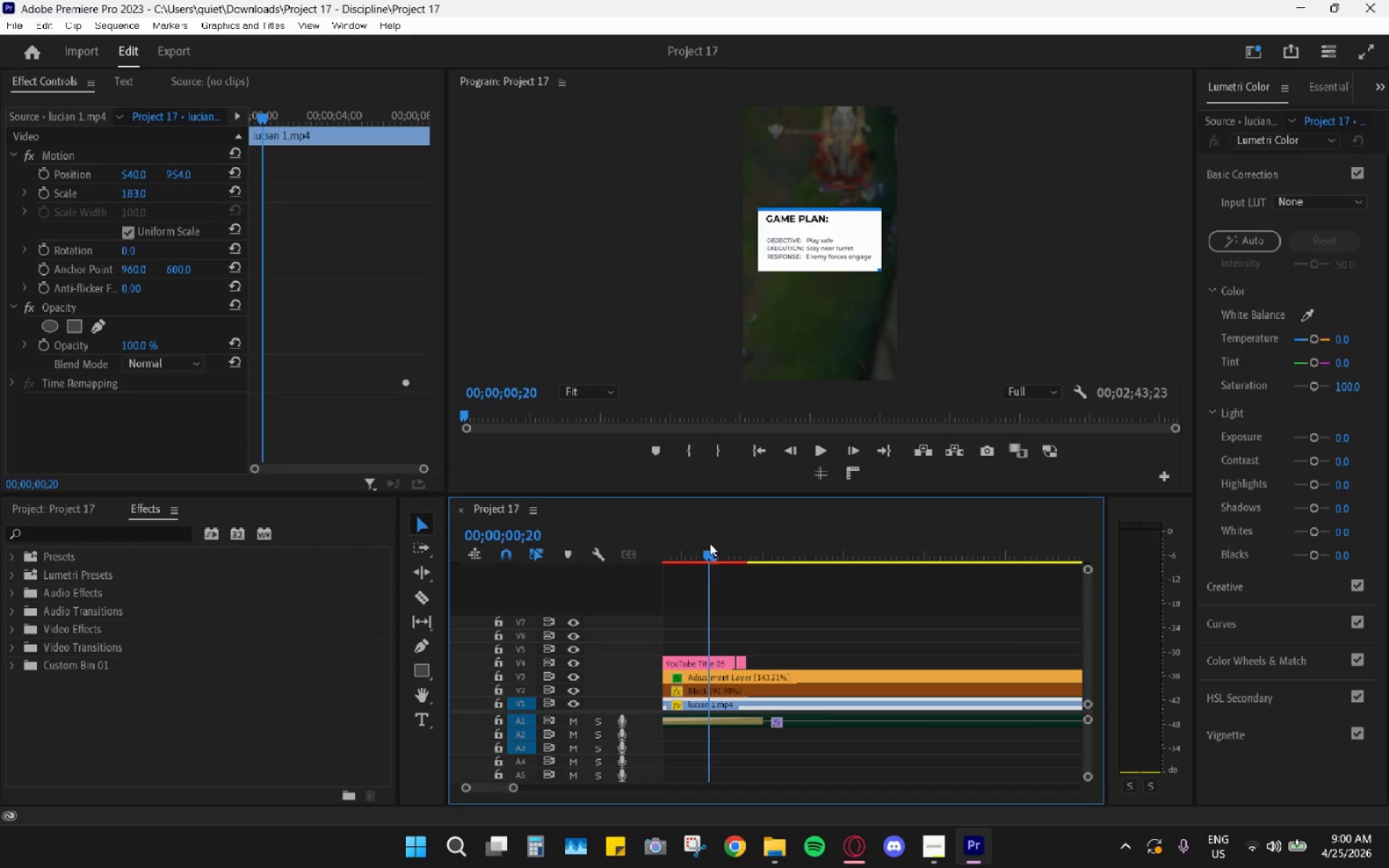 
left_click_drag(start_coordinate=[710, 542], to_coordinate=[700, 567])
 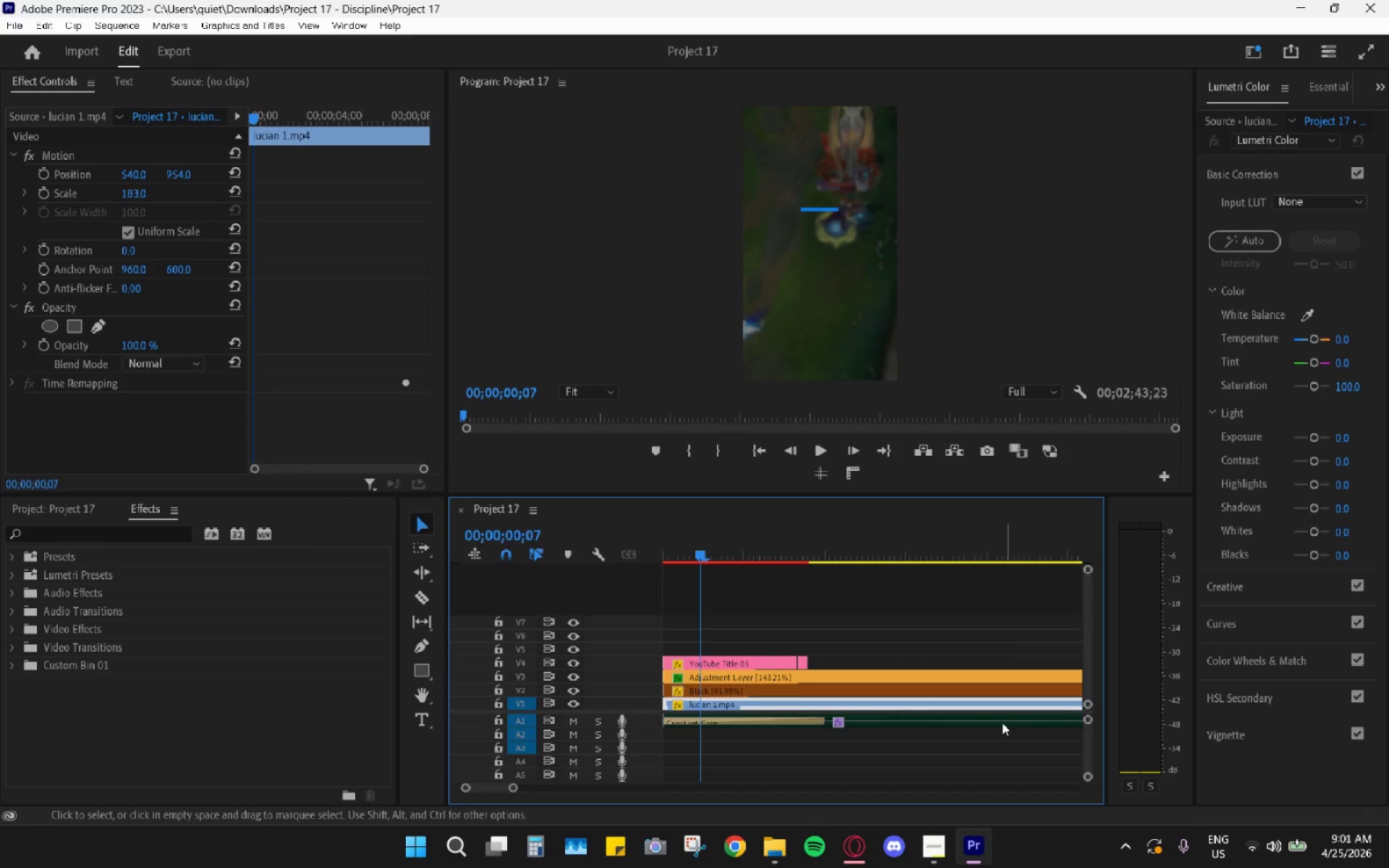 
key(Space)
 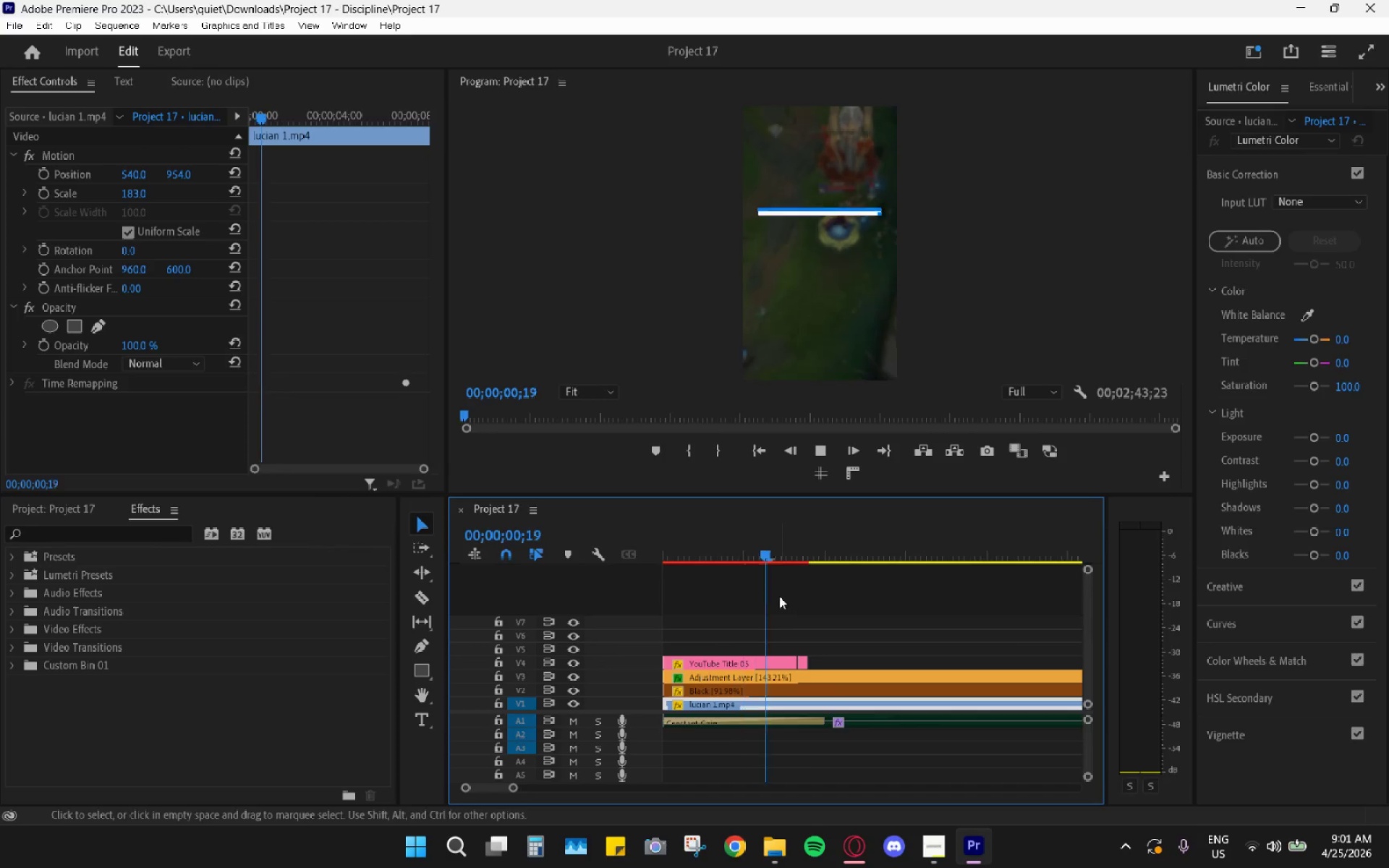 
key(Space)
 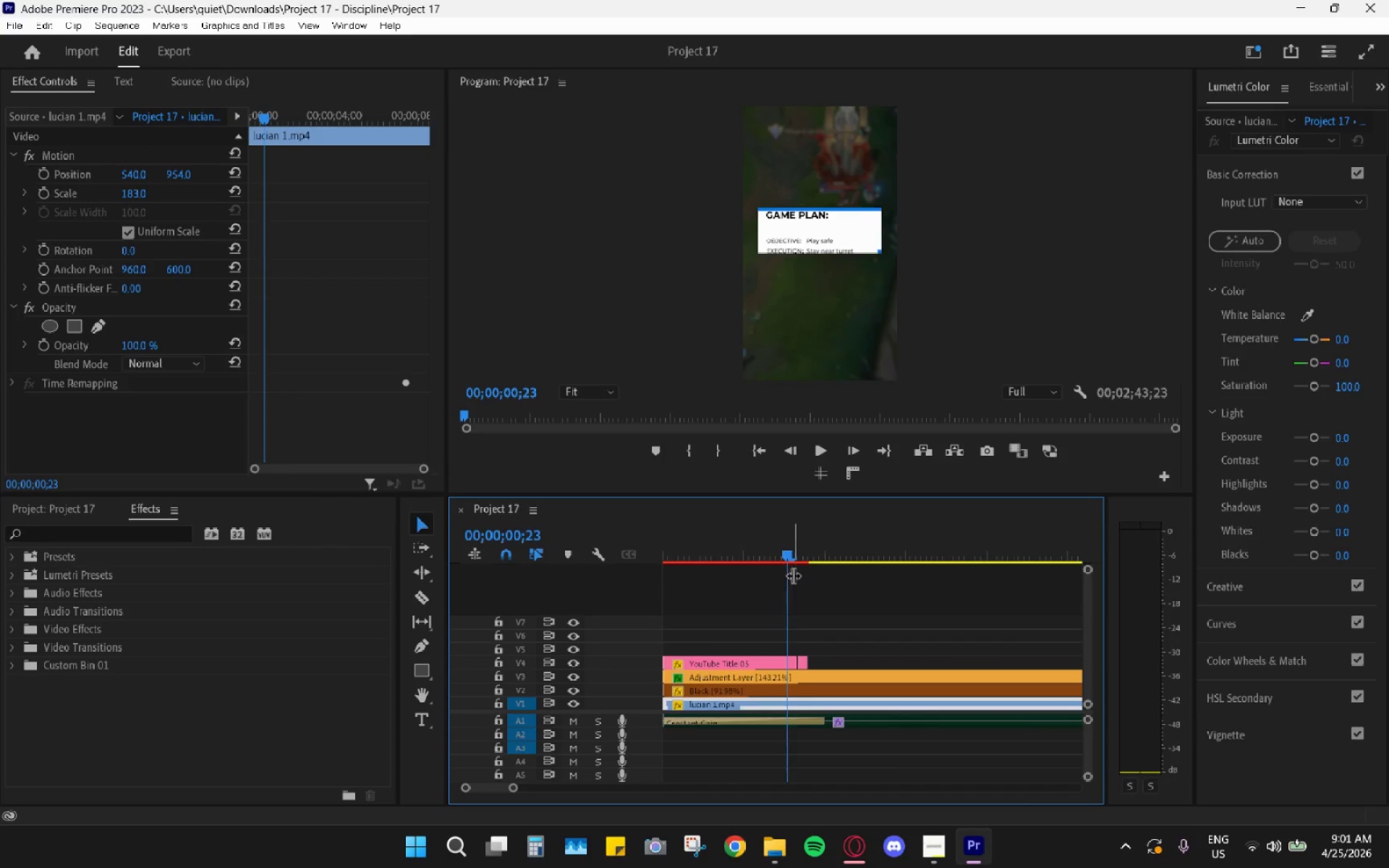 
left_click_drag(start_coordinate=[790, 556], to_coordinate=[804, 561])
 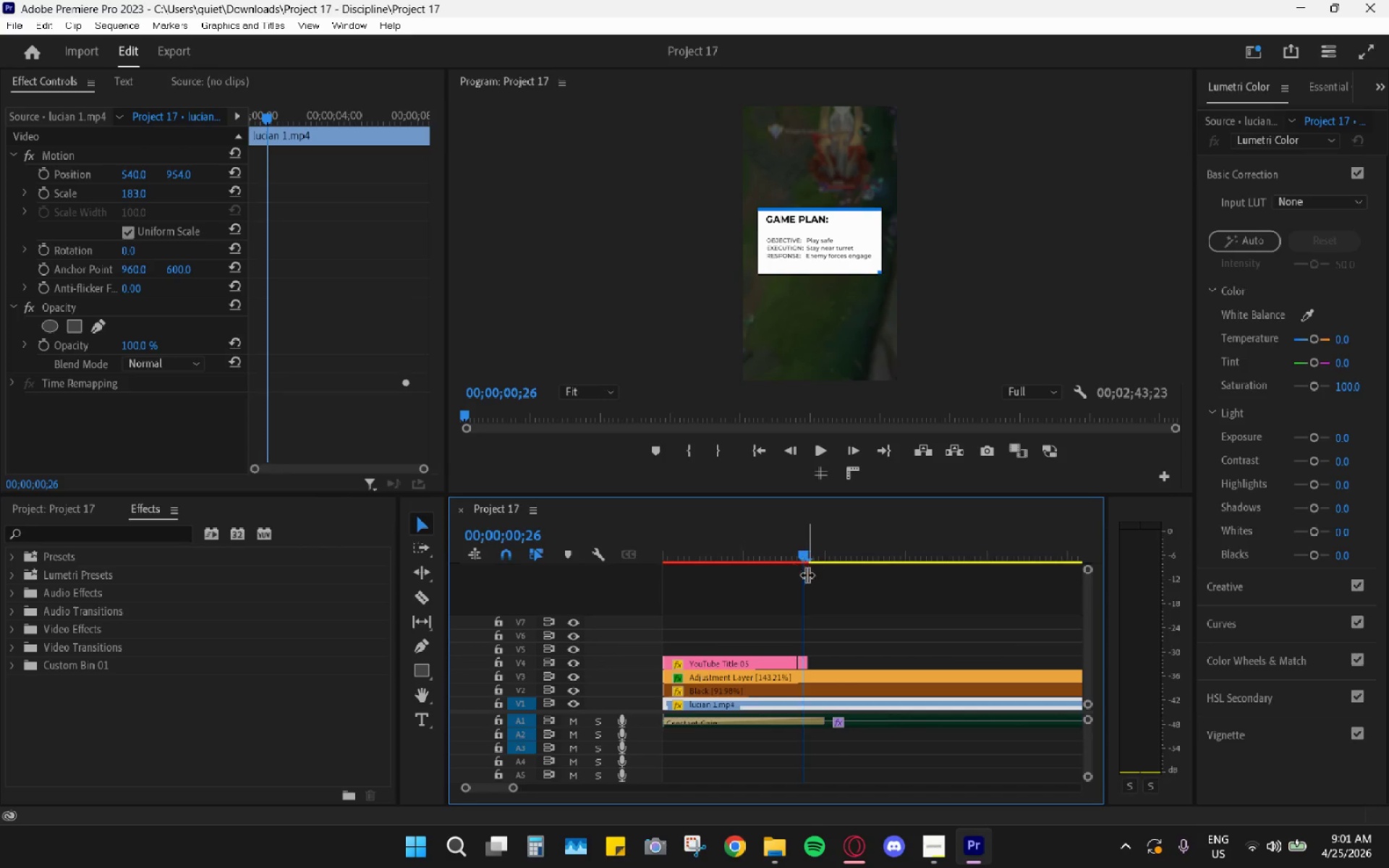 
type(er)
 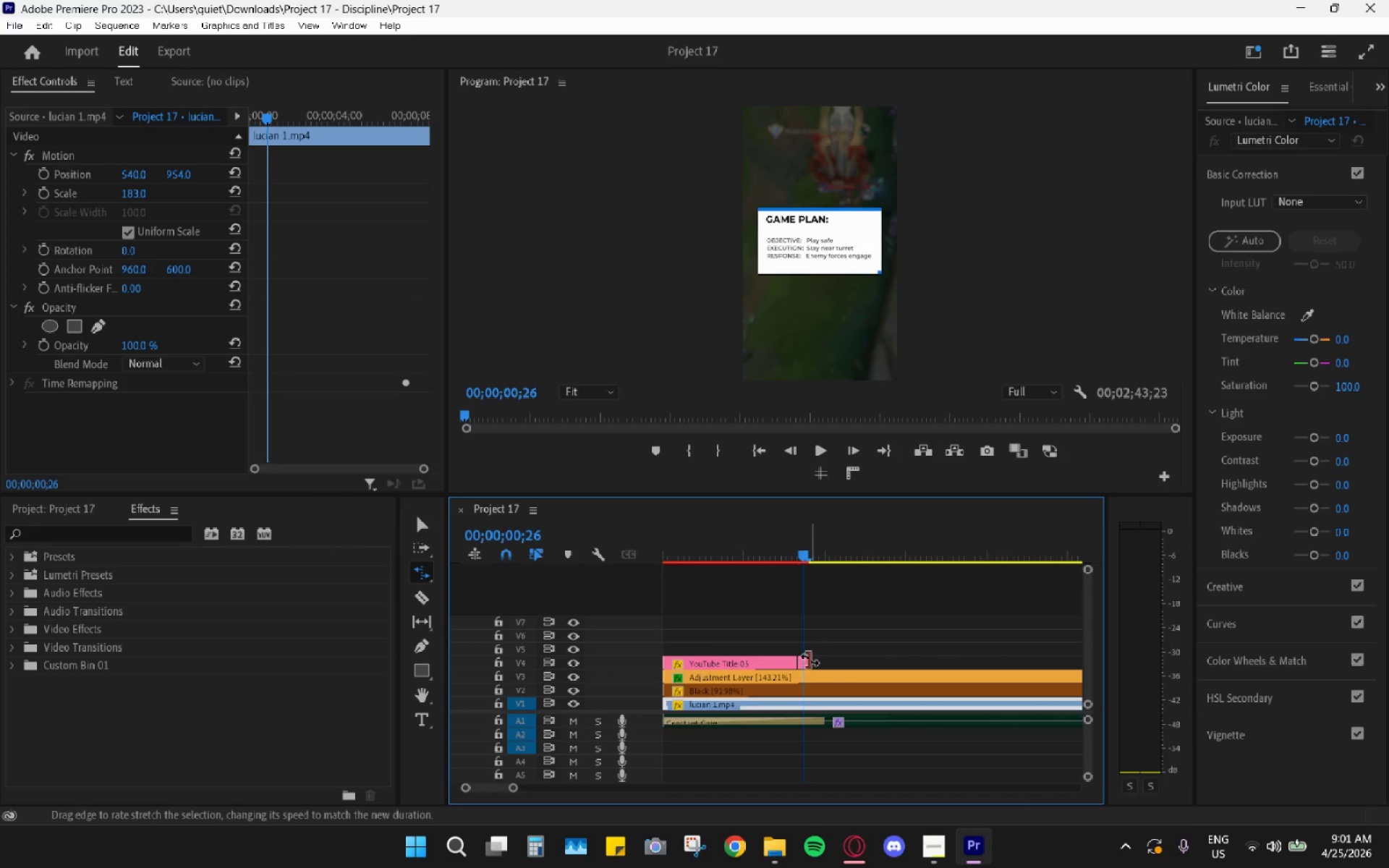 
left_click_drag(start_coordinate=[810, 660], to_coordinate=[835, 658])
 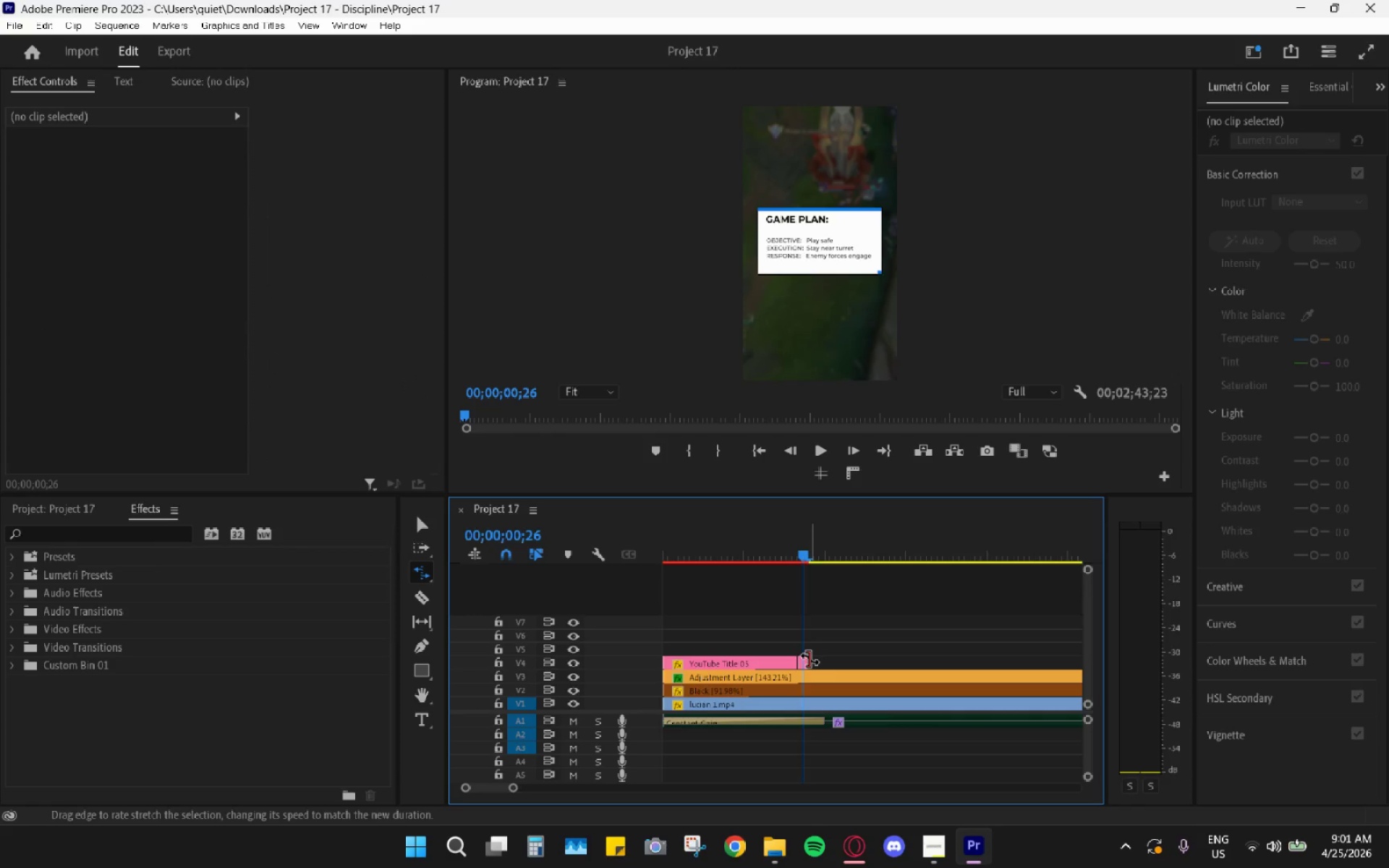 
left_click_drag(start_coordinate=[807, 662], to_coordinate=[825, 665])
 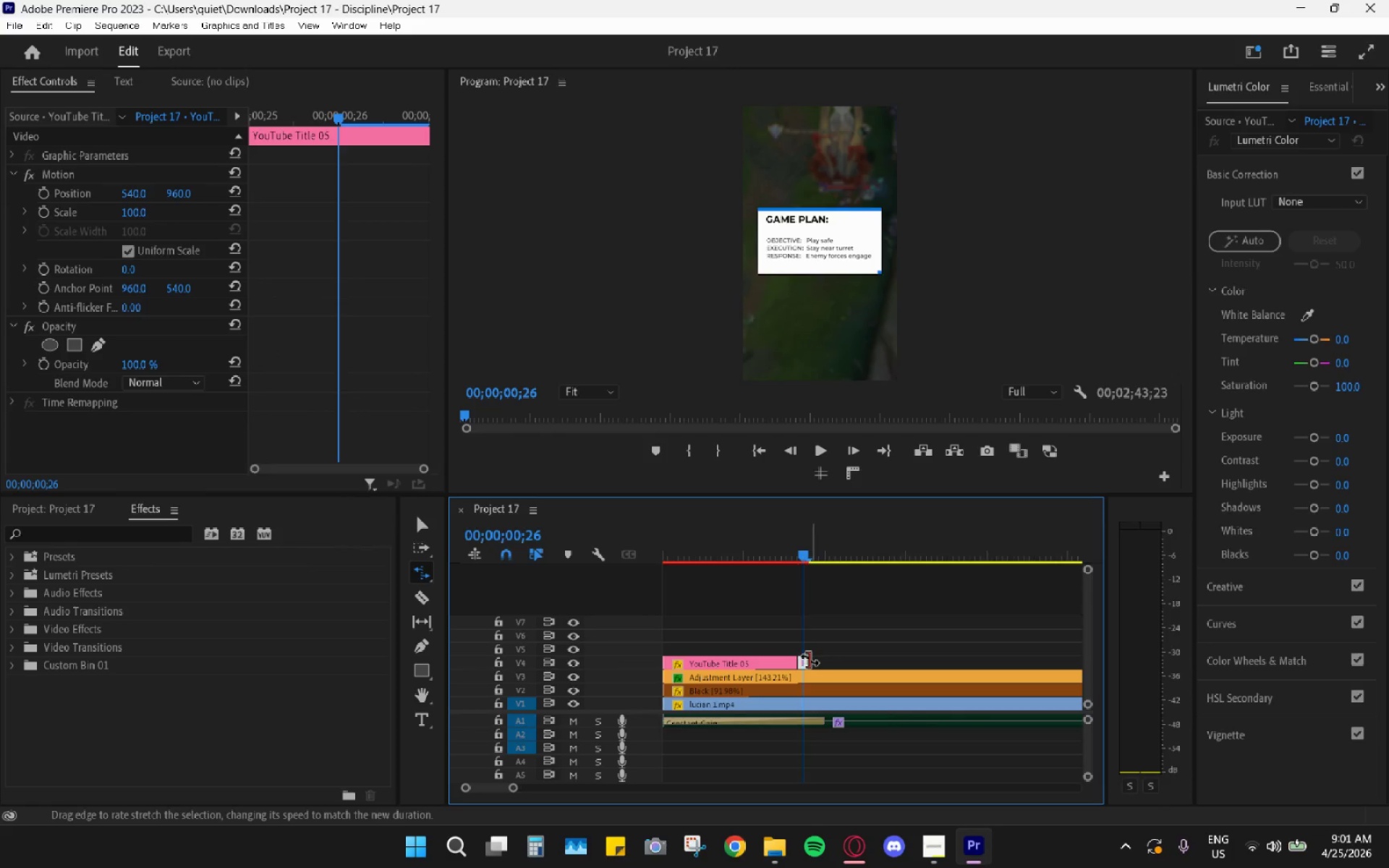 
left_click_drag(start_coordinate=[810, 660], to_coordinate=[834, 661])
 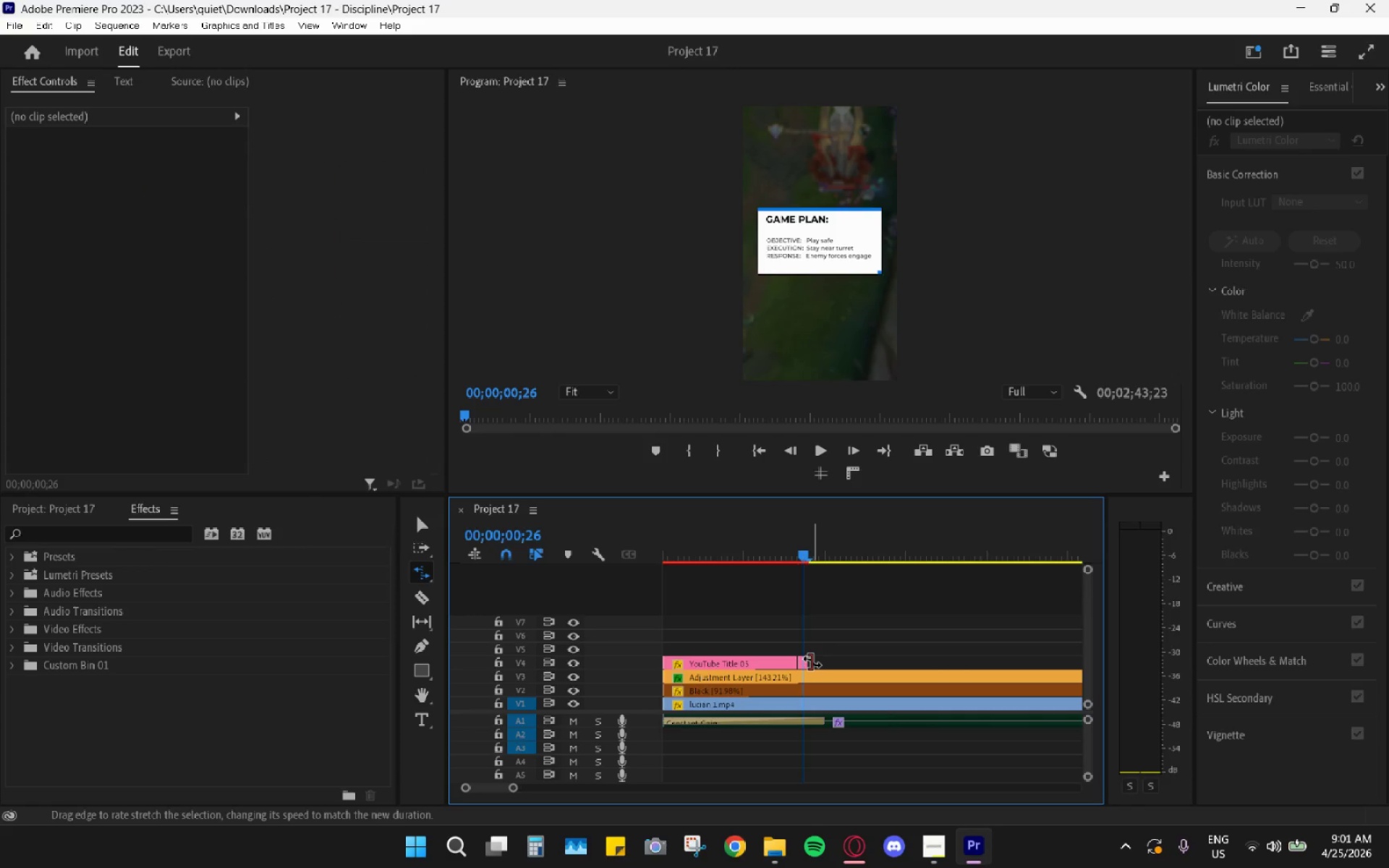 
hold_key(key=AltLeft, duration=1.06)
scroll: coordinate [804, 665], scroll_direction: up, amount: 23.0
 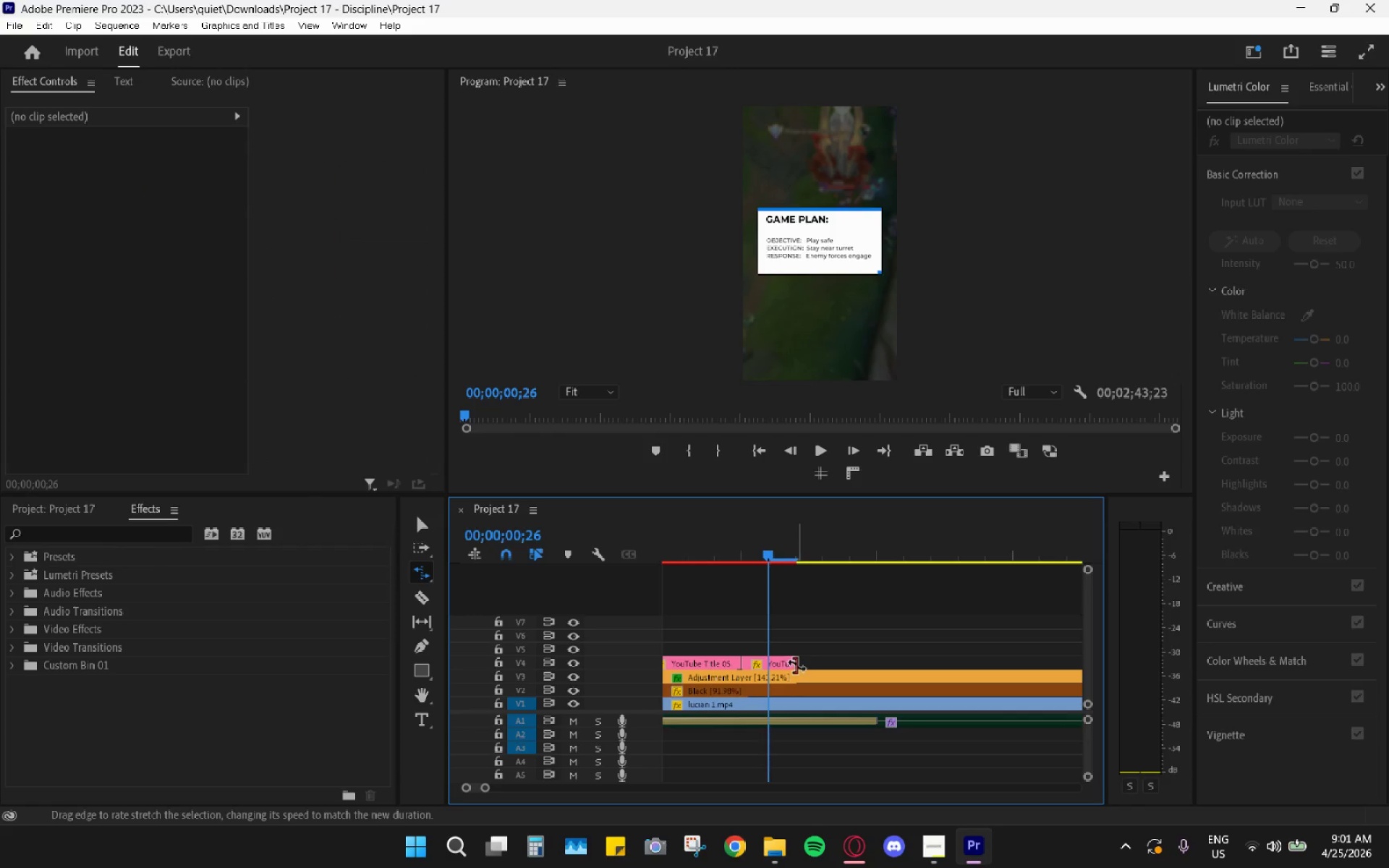 
left_click_drag(start_coordinate=[794, 663], to_coordinate=[997, 665])
 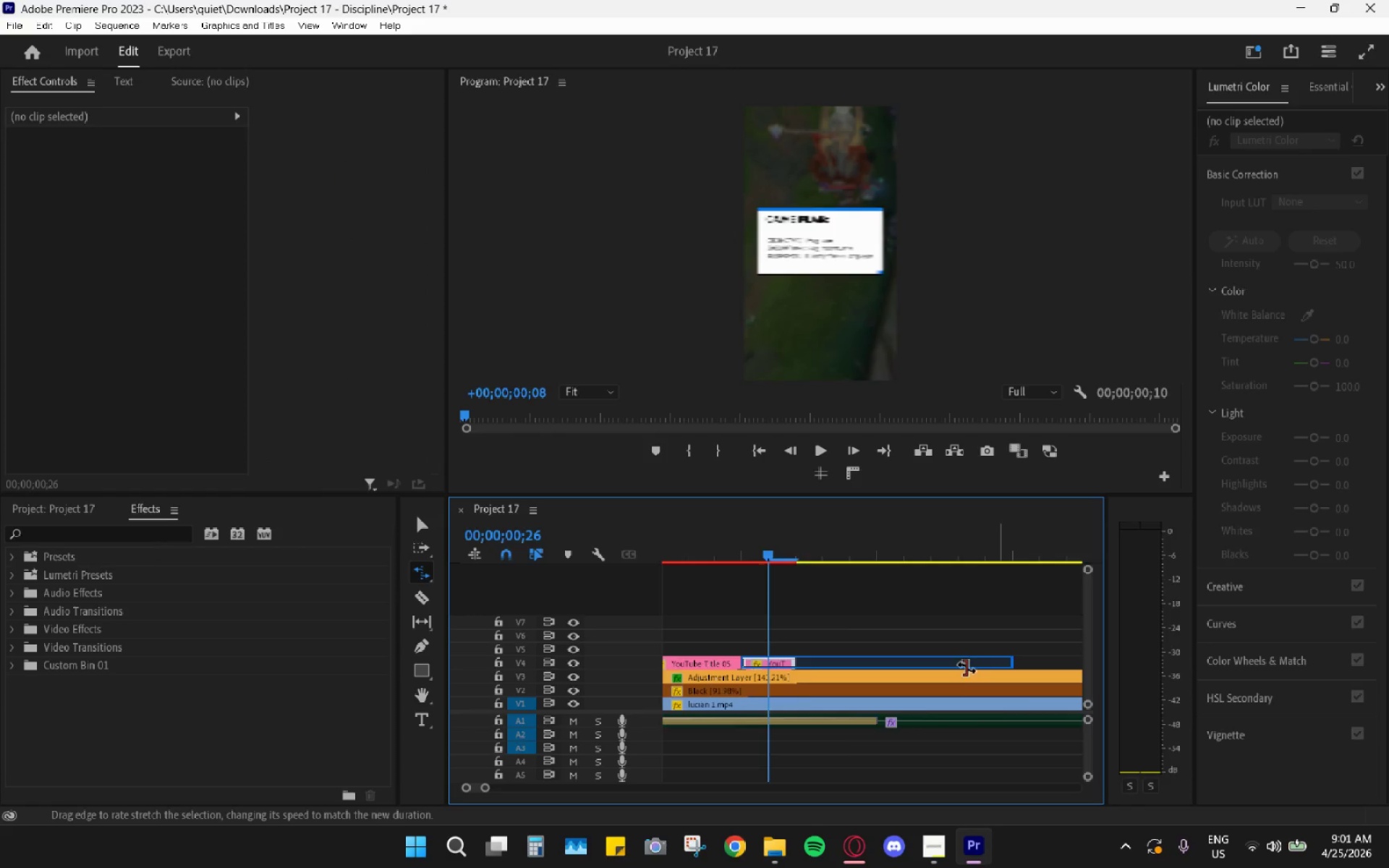 
hold_key(key=AltLeft, duration=0.89)
scroll: coordinate [909, 675], scroll_direction: down, amount: 21.0
 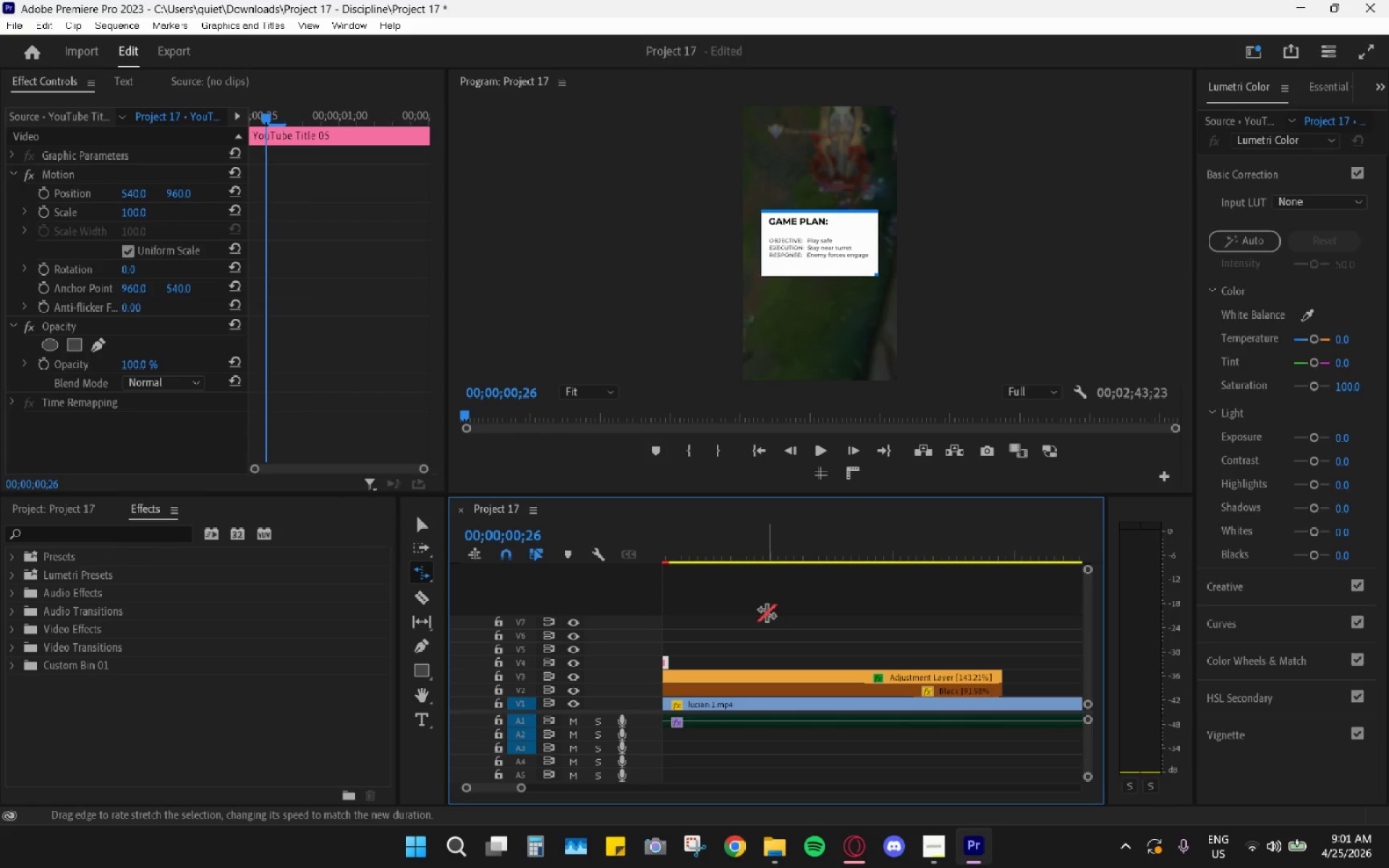 
scroll: coordinate [770, 615], scroll_direction: up, amount: 3.0
 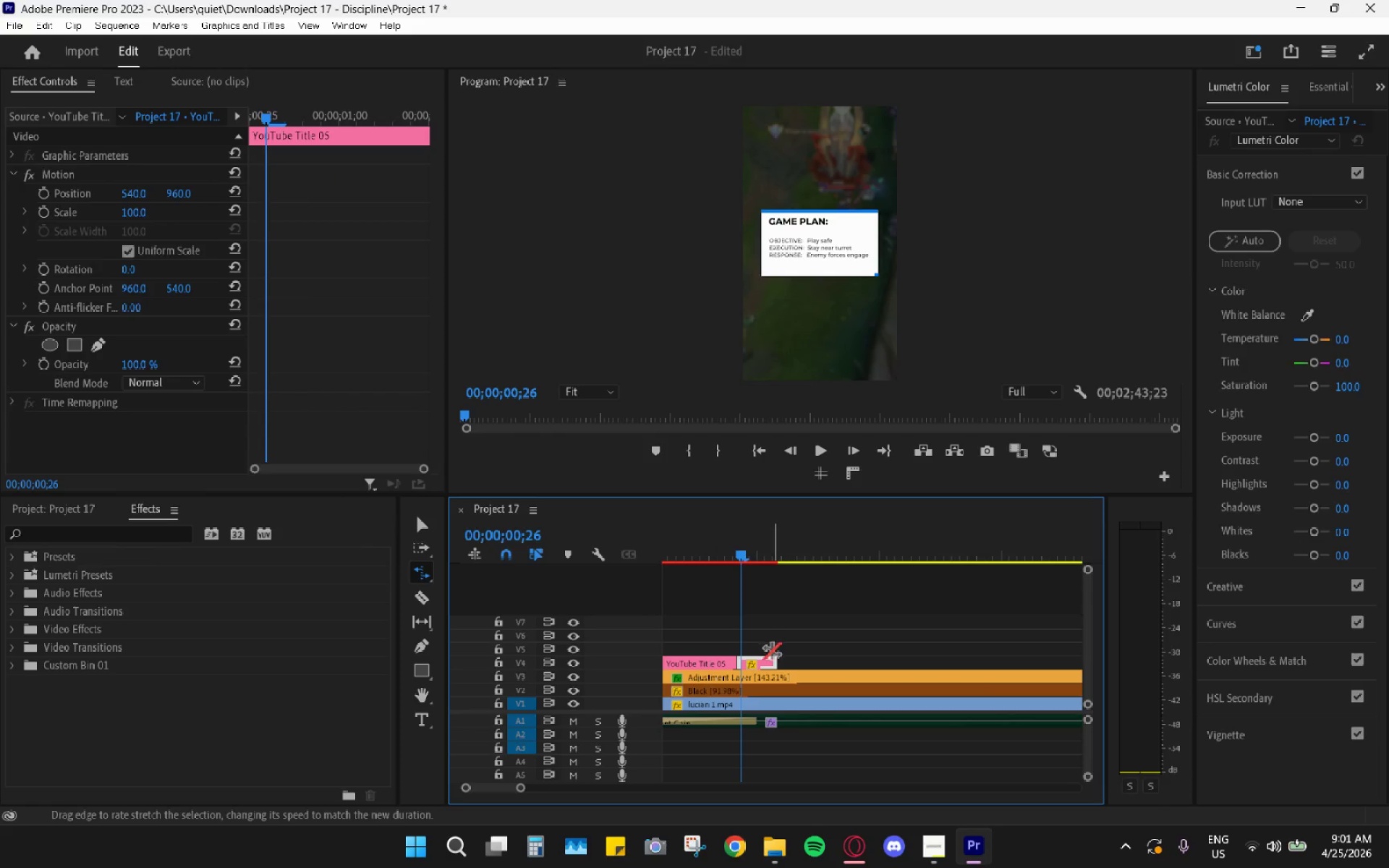 
left_click_drag(start_coordinate=[772, 656], to_coordinate=[840, 682])
 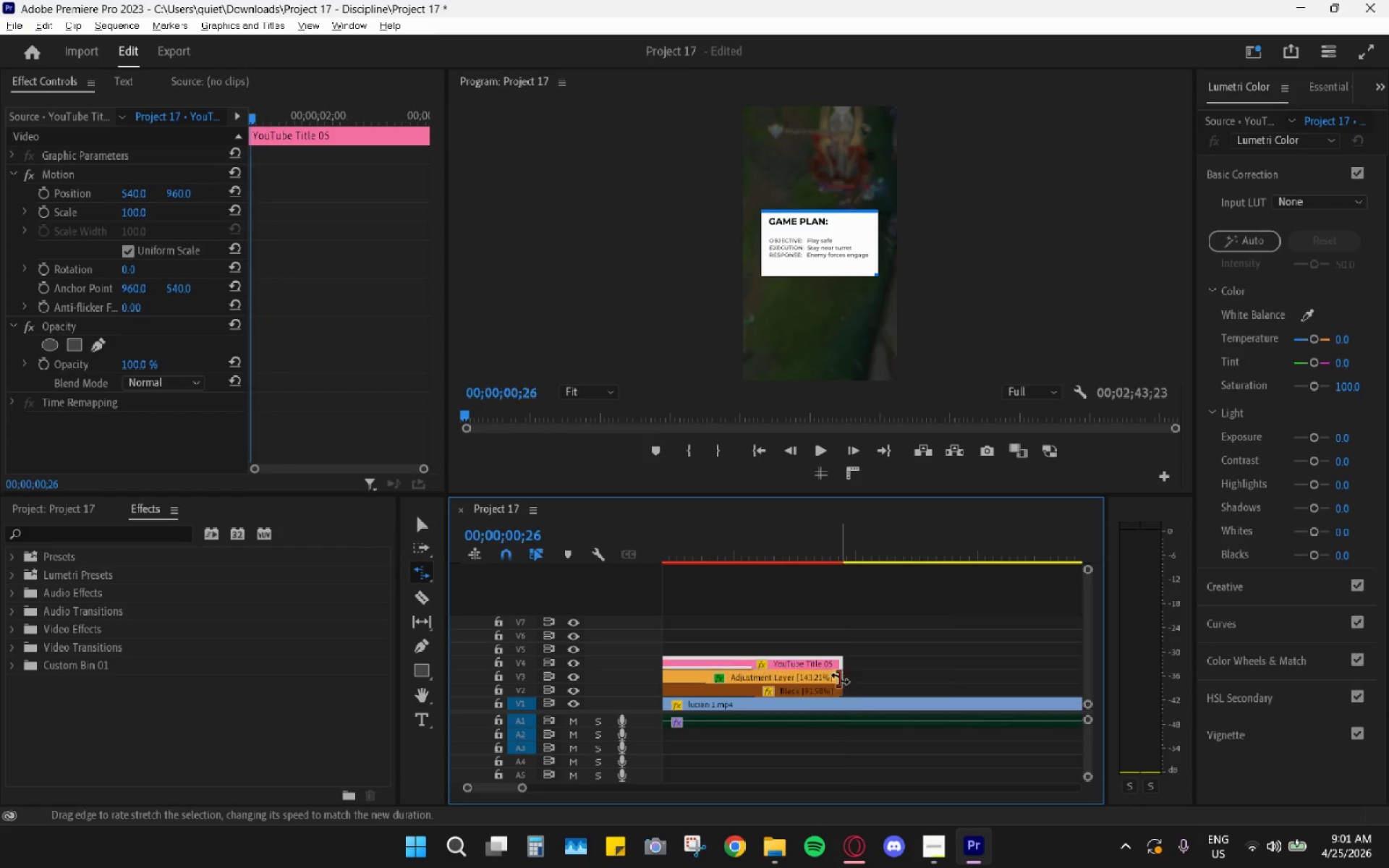 
hold_key(key=AltLeft, duration=0.78)
scroll: coordinate [794, 658], scroll_direction: down, amount: 13.0
 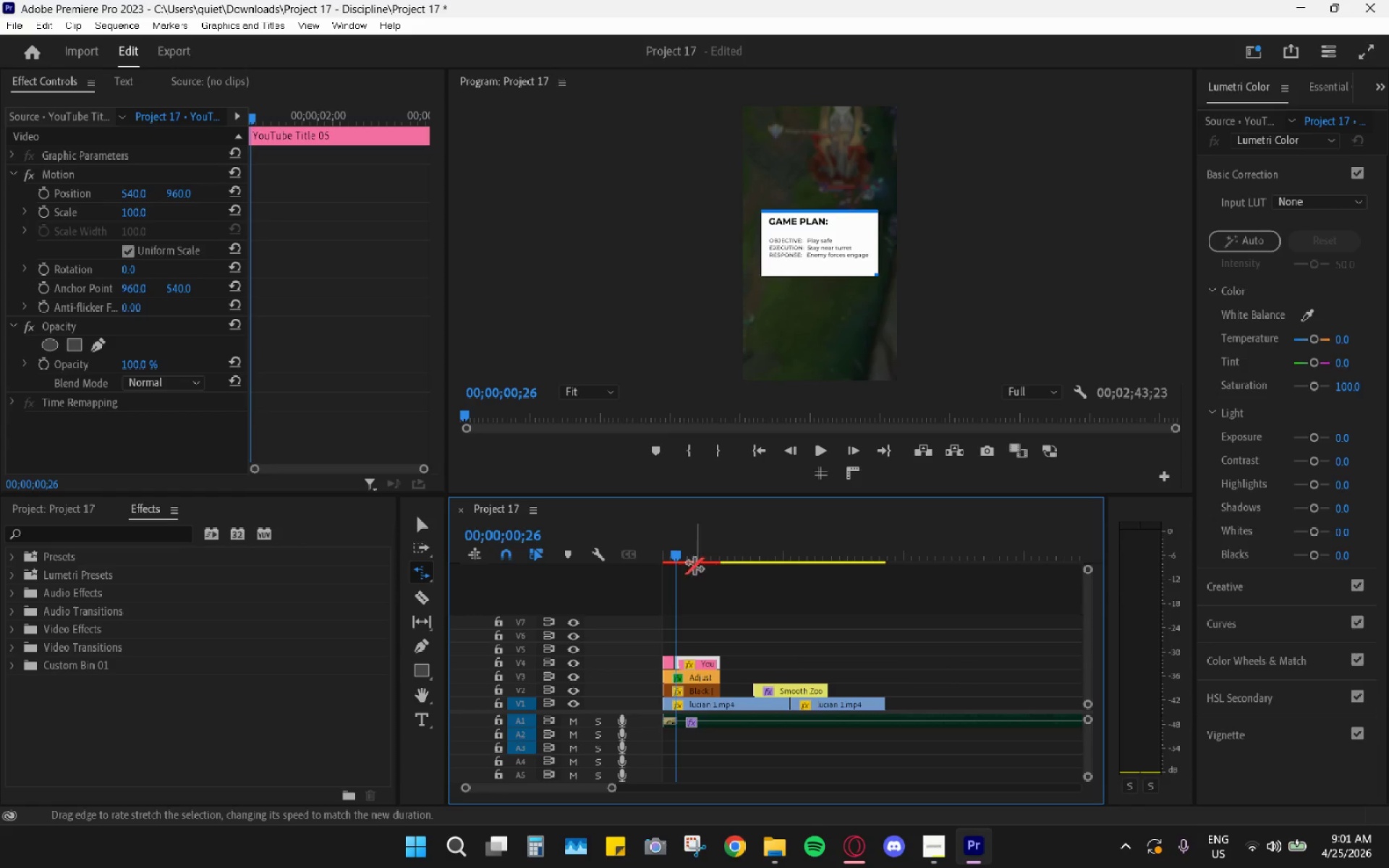 
left_click_drag(start_coordinate=[694, 566], to_coordinate=[689, 562])
 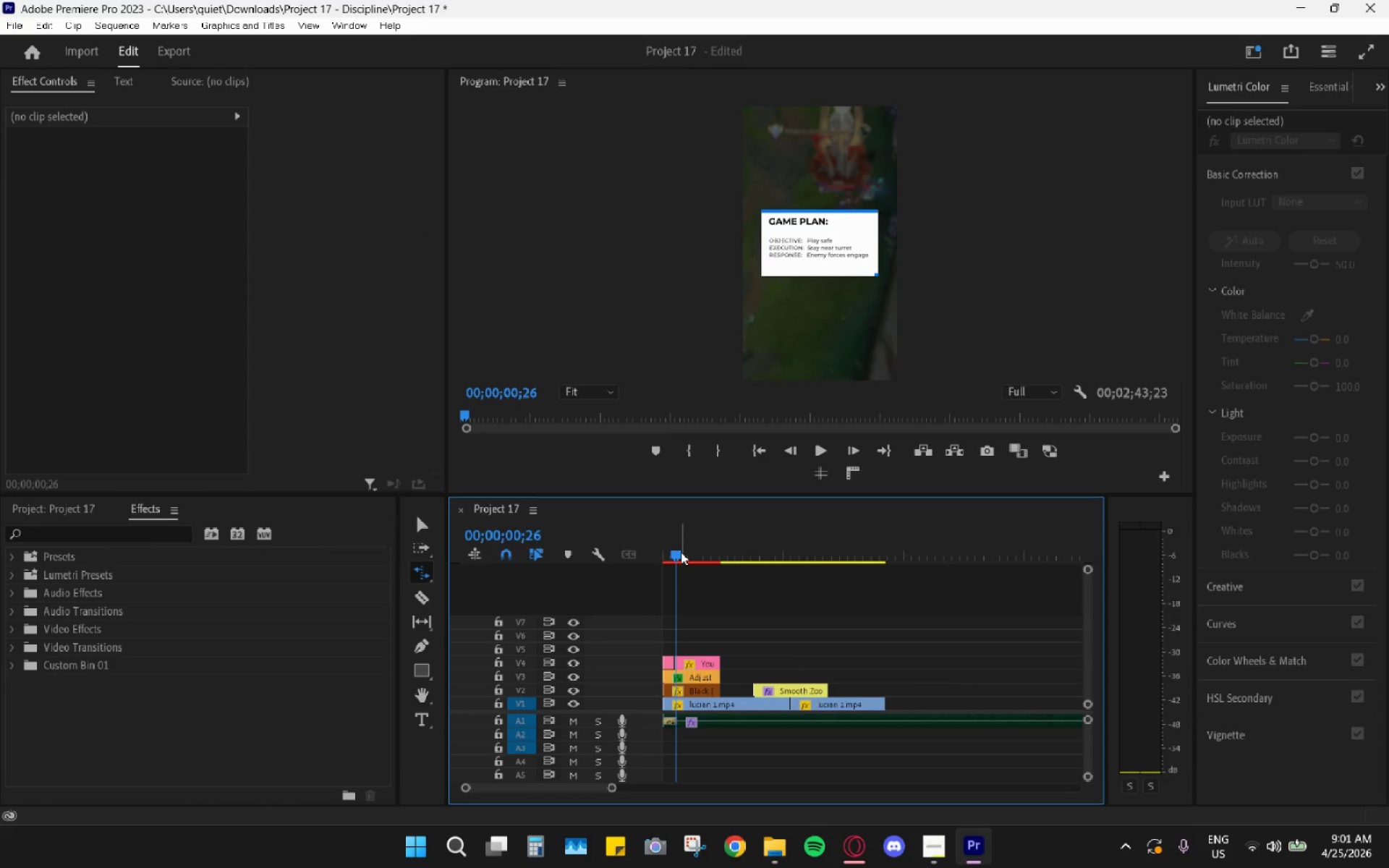 
left_click_drag(start_coordinate=[680, 552], to_coordinate=[641, 554])
 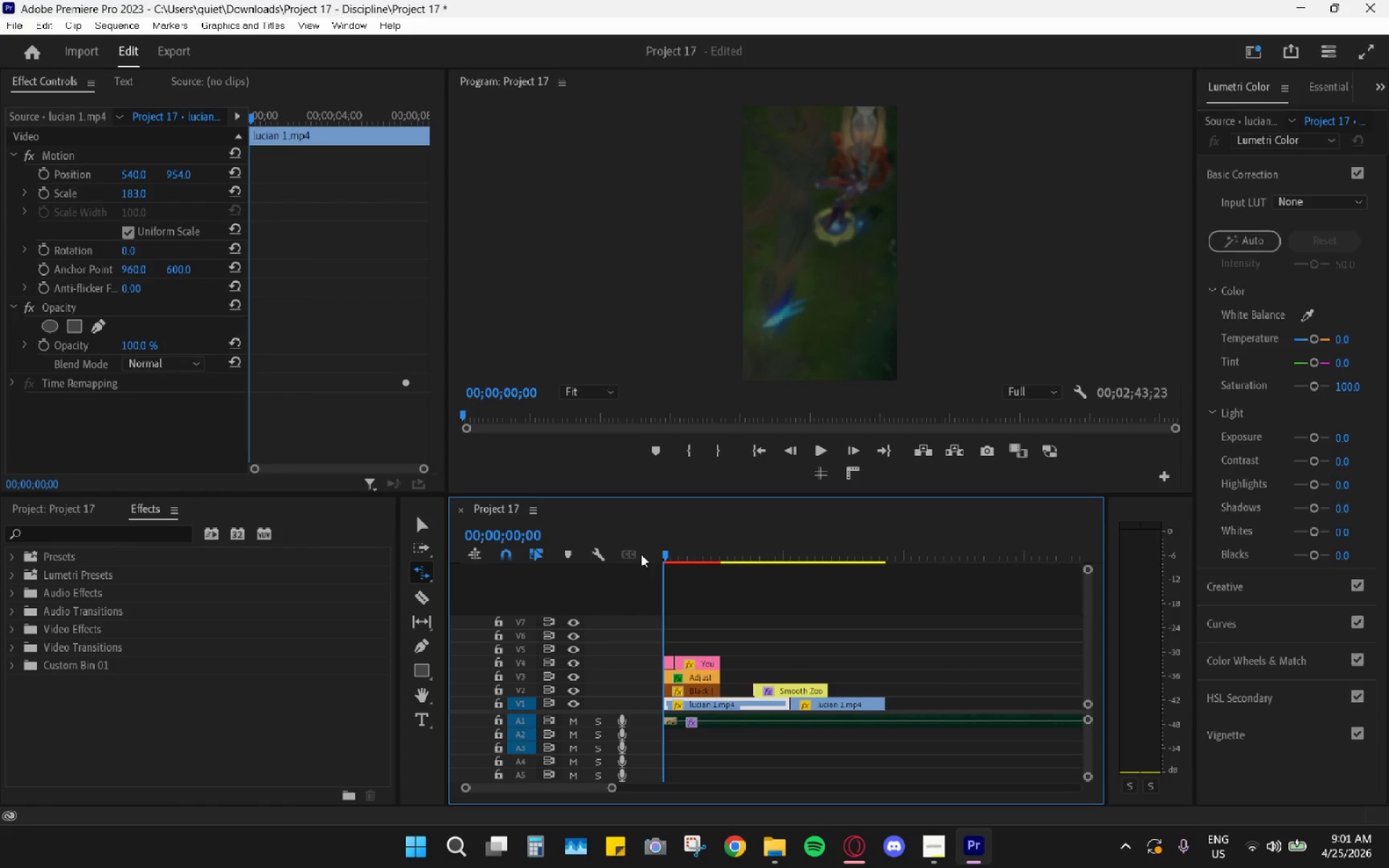 
key(Space)
 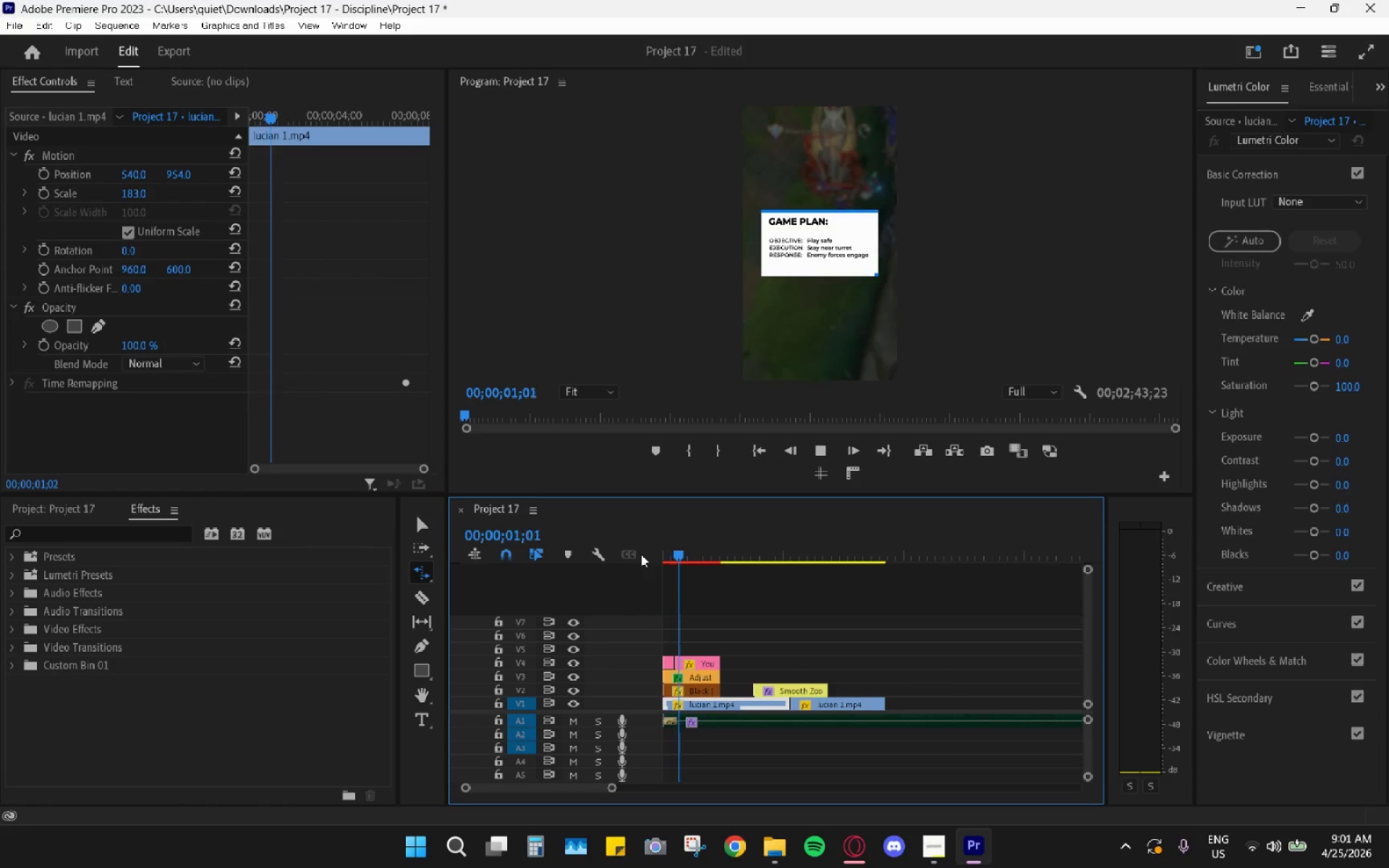 
key(Space)
 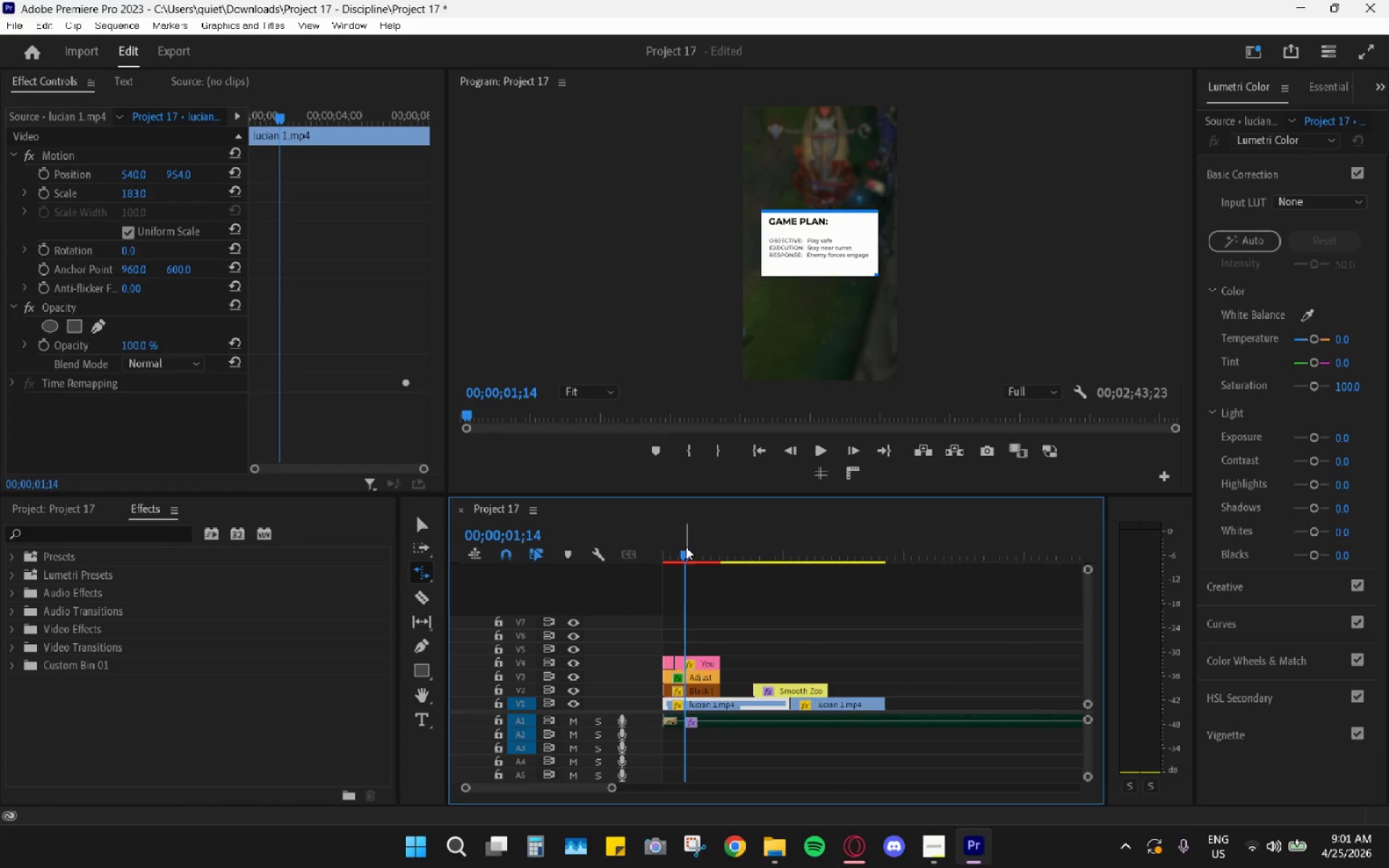 
left_click_drag(start_coordinate=[689, 549], to_coordinate=[651, 556])
 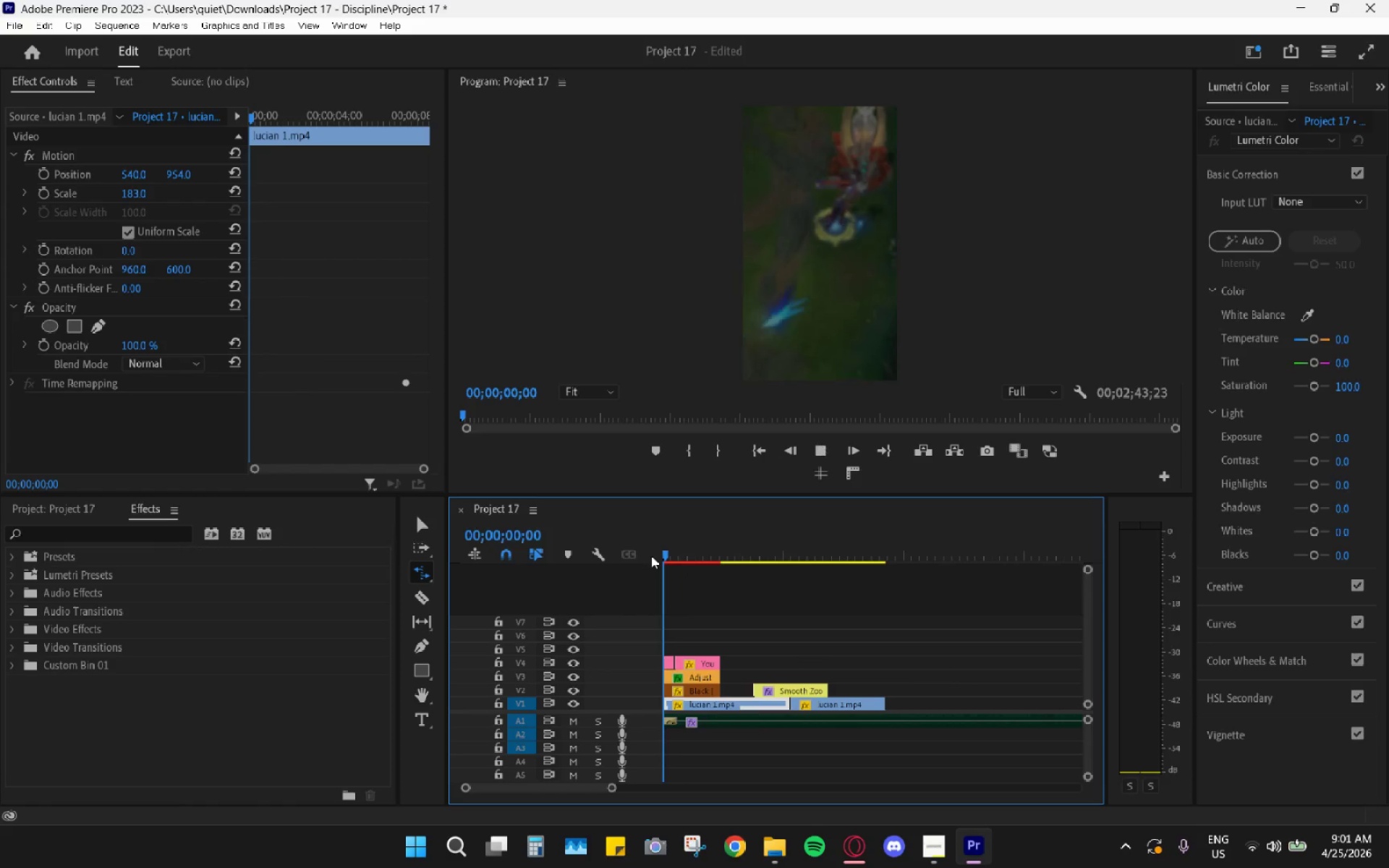 
key(Space)
 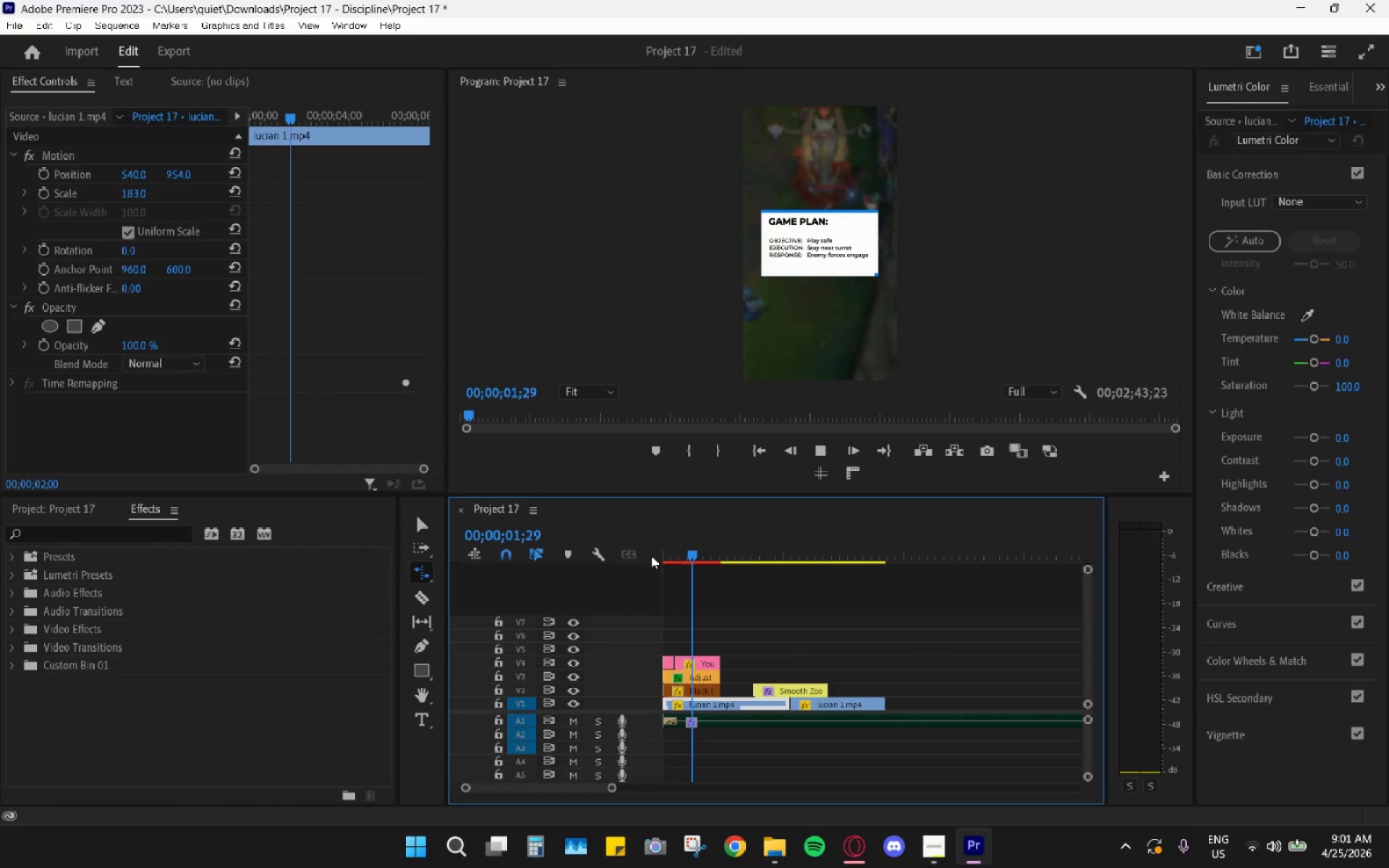 
key(Space)
 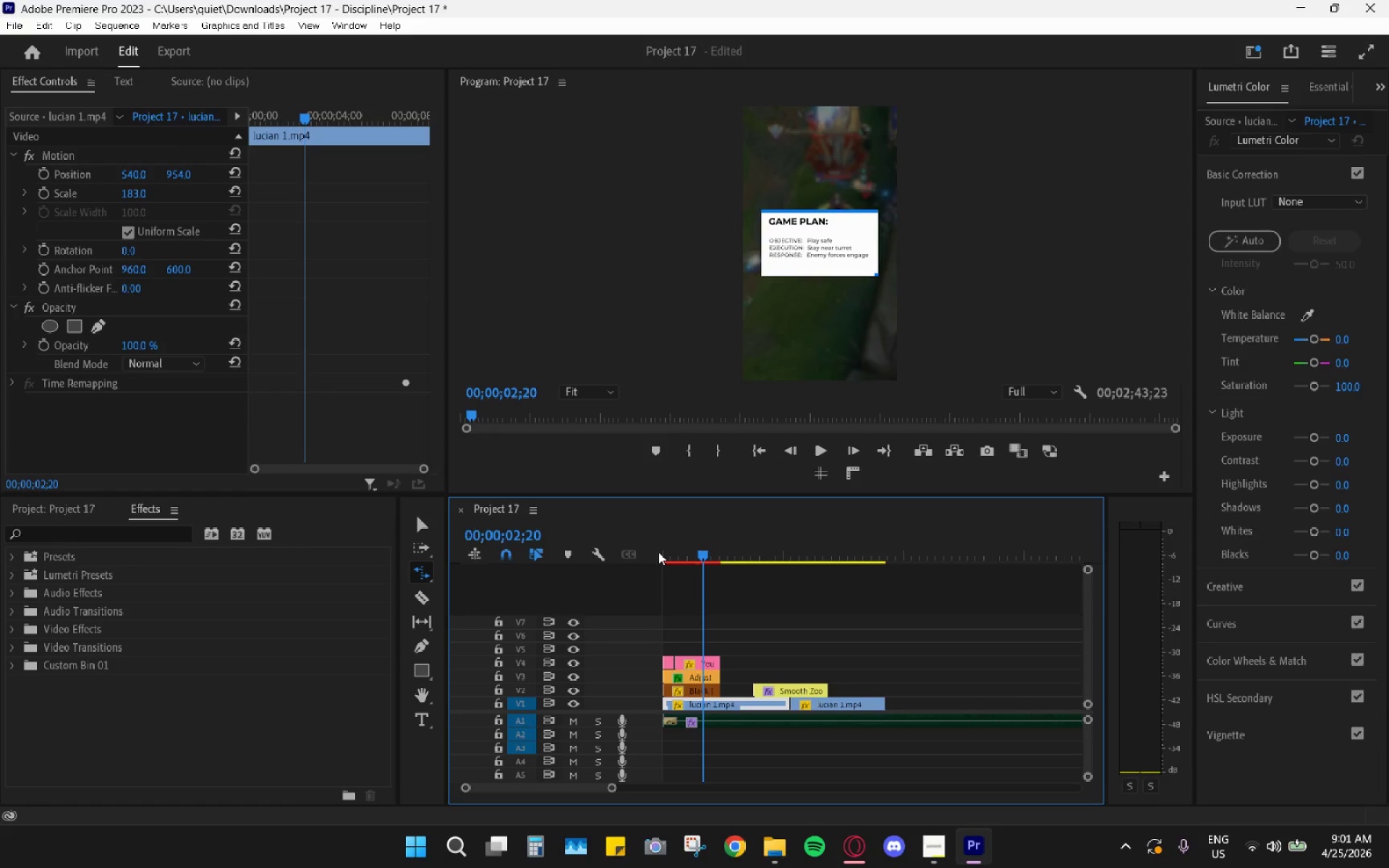 
left_click_drag(start_coordinate=[682, 553], to_coordinate=[664, 556])
 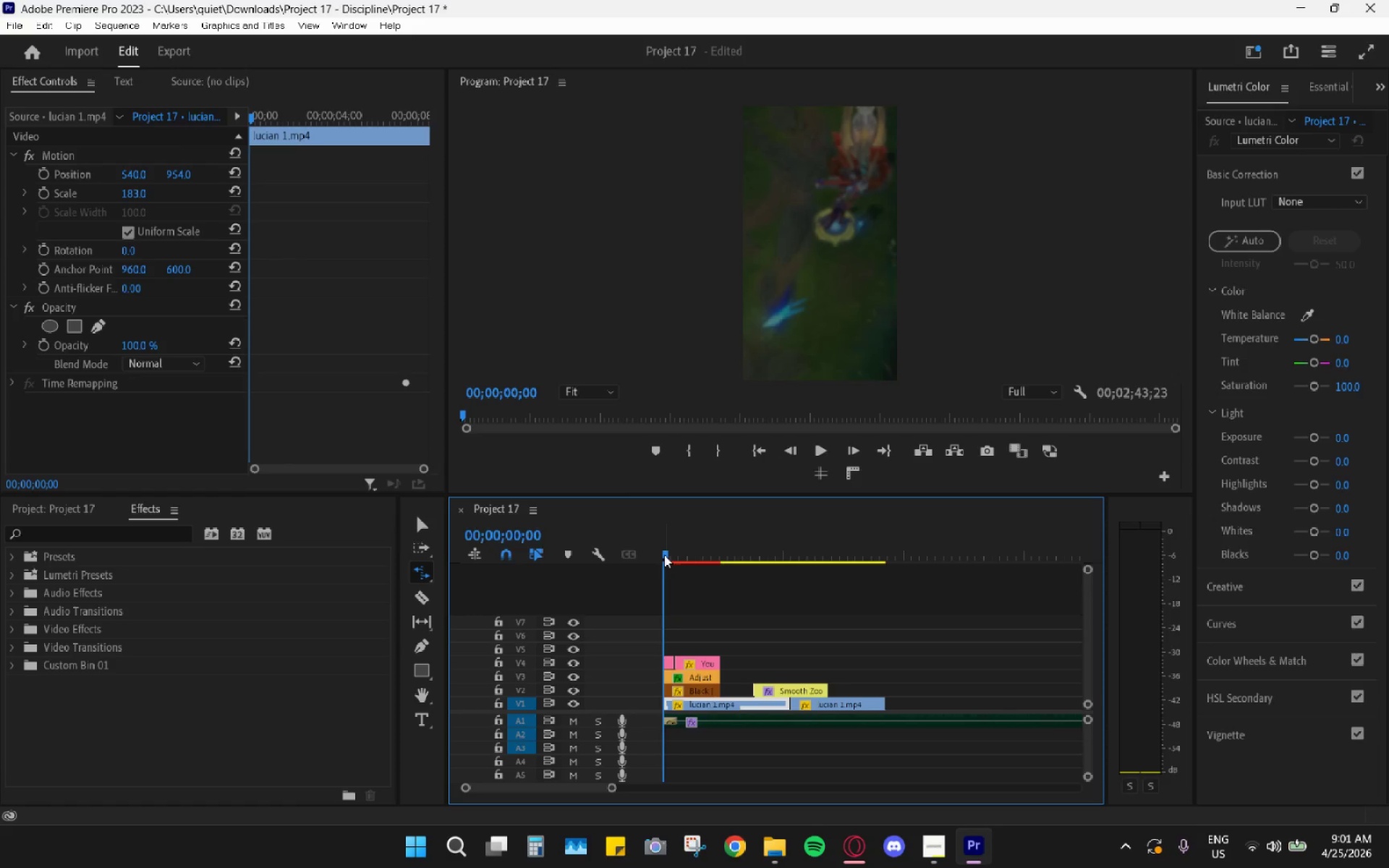 
key(Space)
 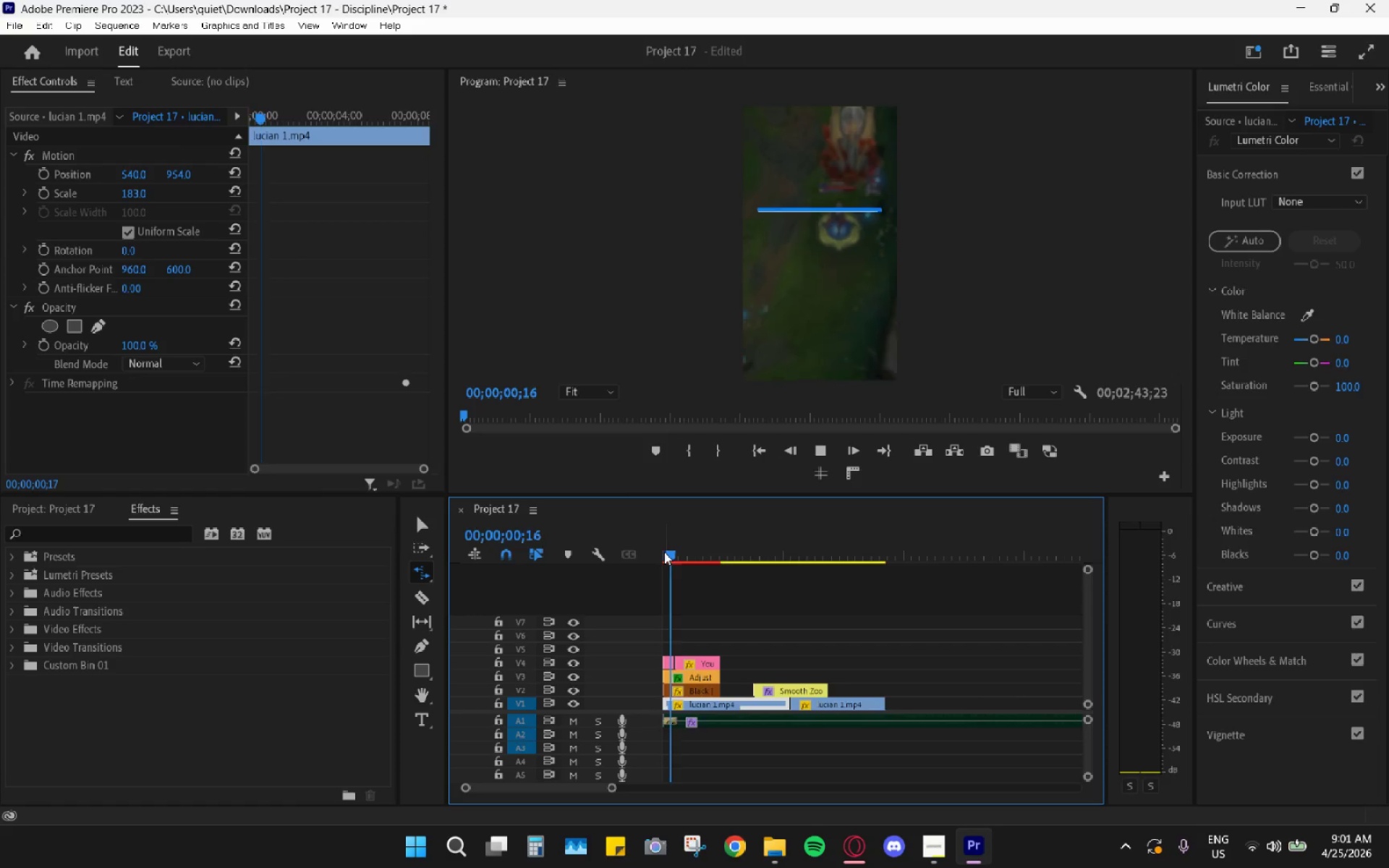 
key(Space)
 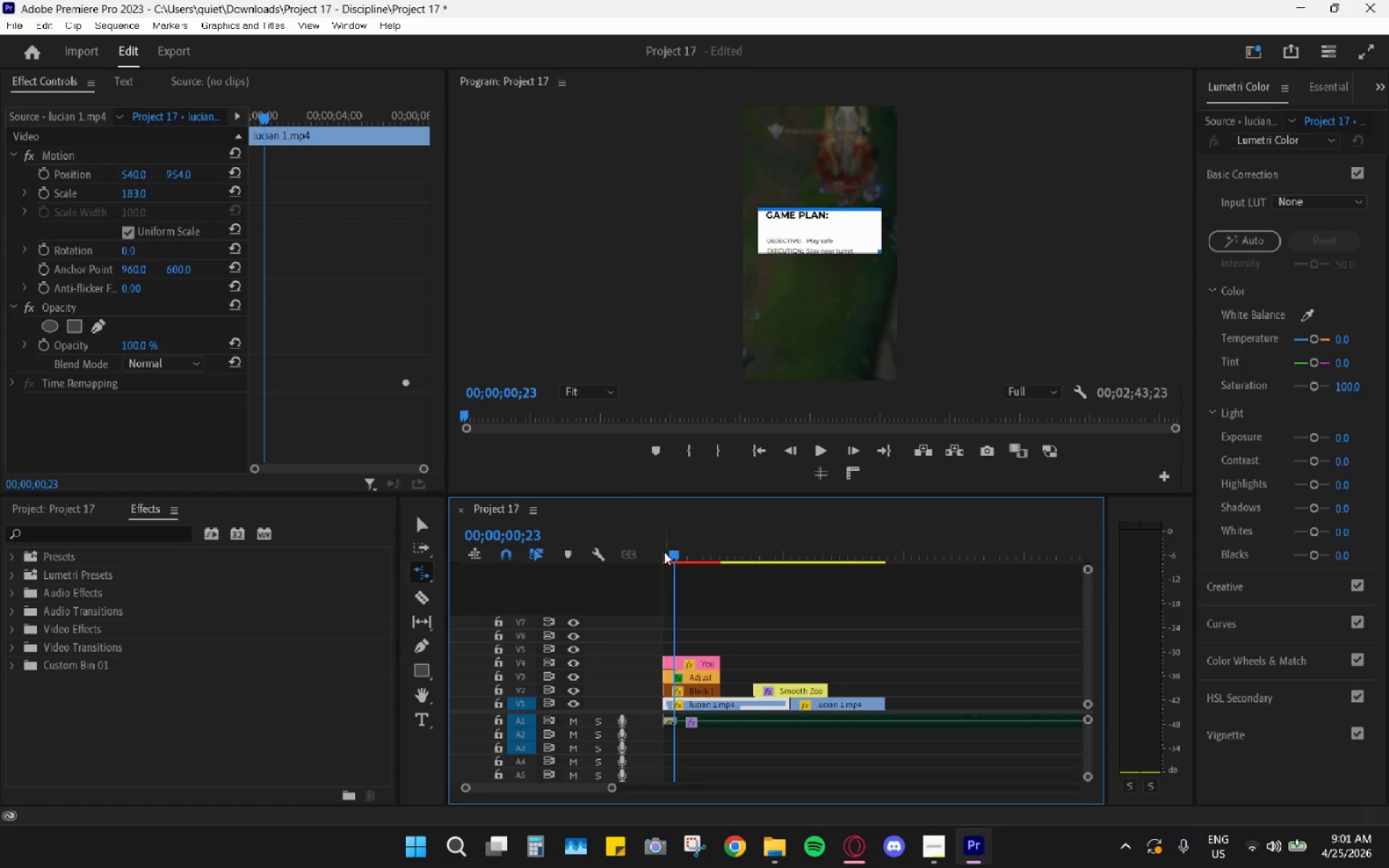 
key(Space)
 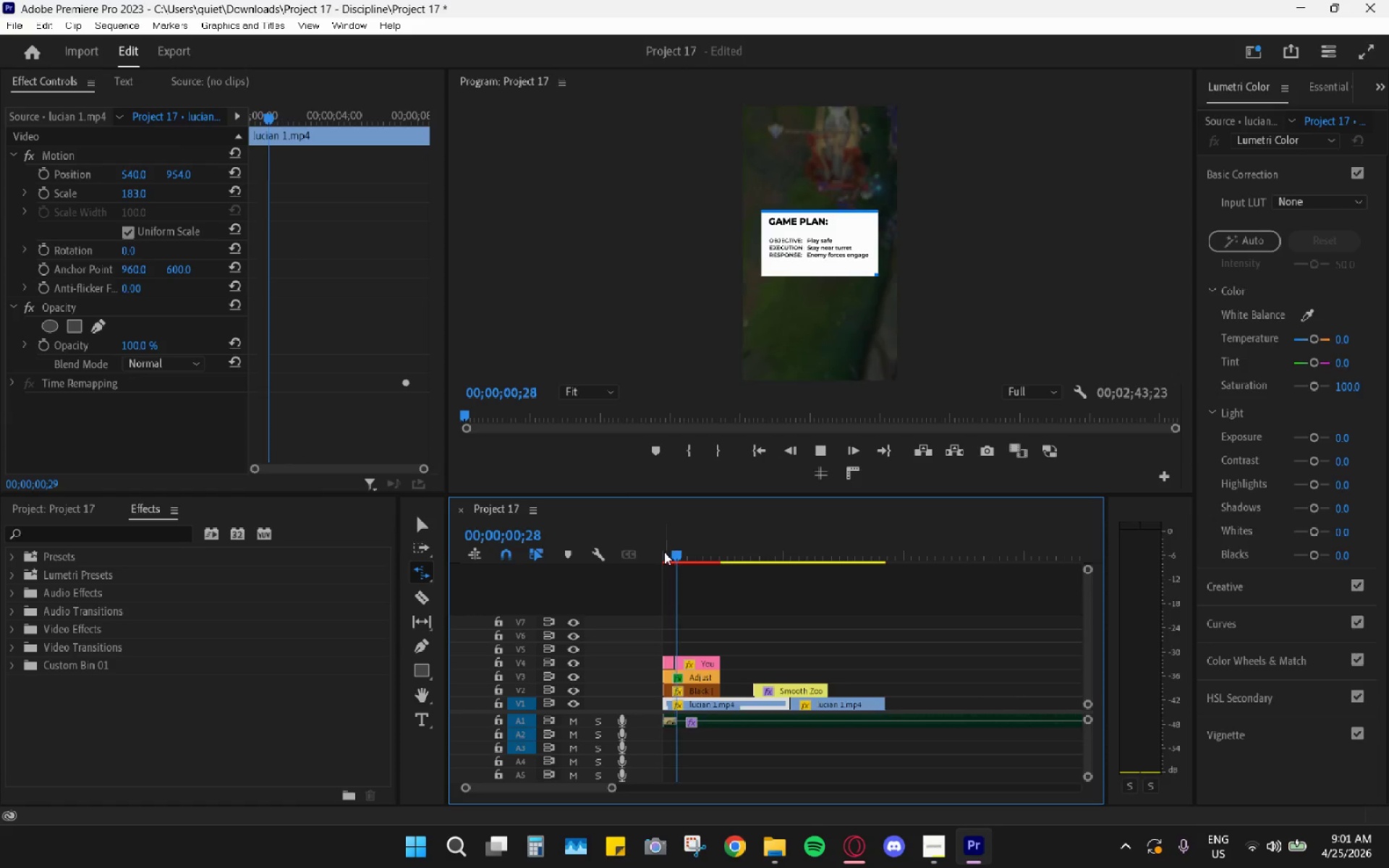 
key(Space)
 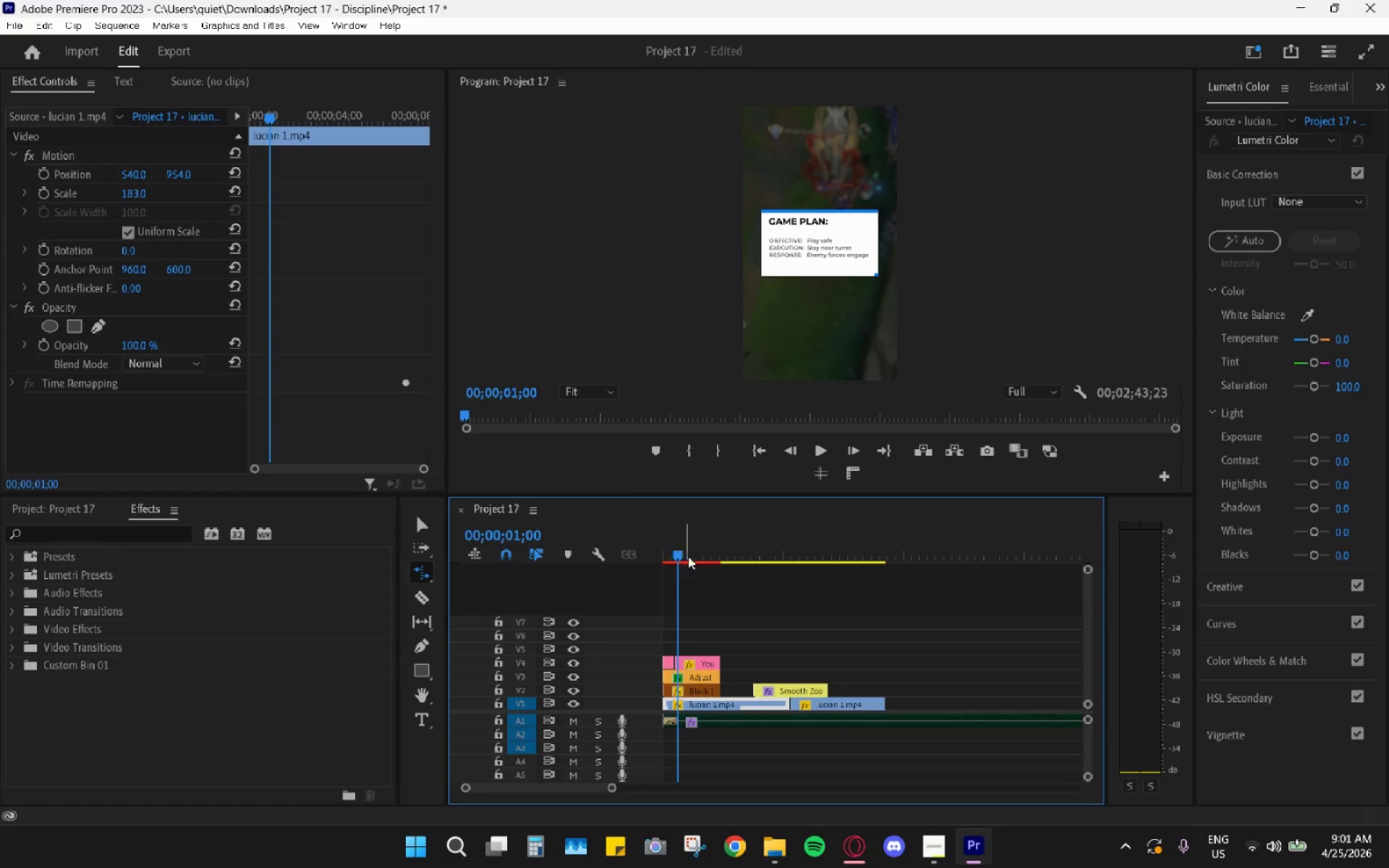 
left_click_drag(start_coordinate=[681, 553], to_coordinate=[701, 560])
 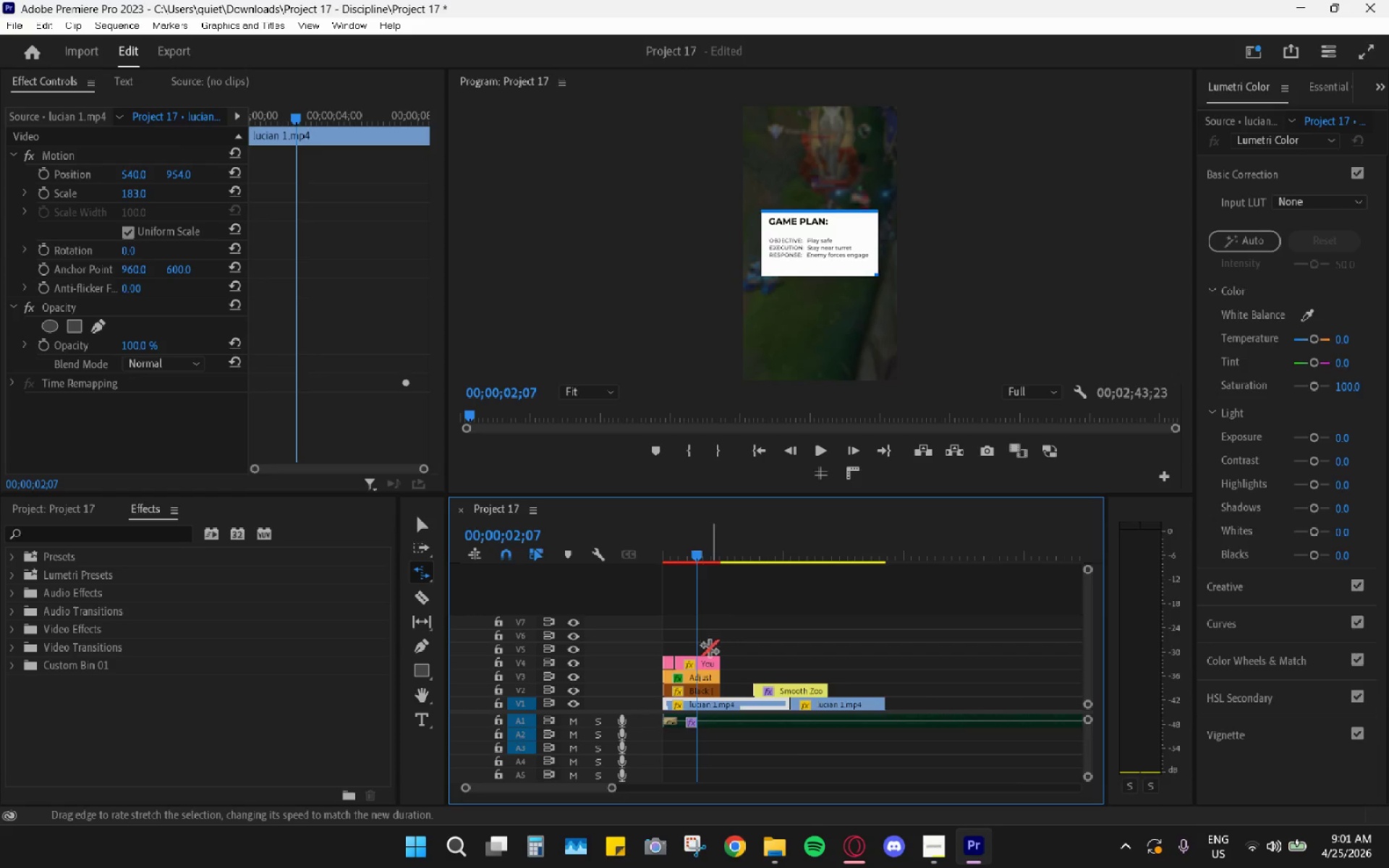 
left_click([706, 664])
 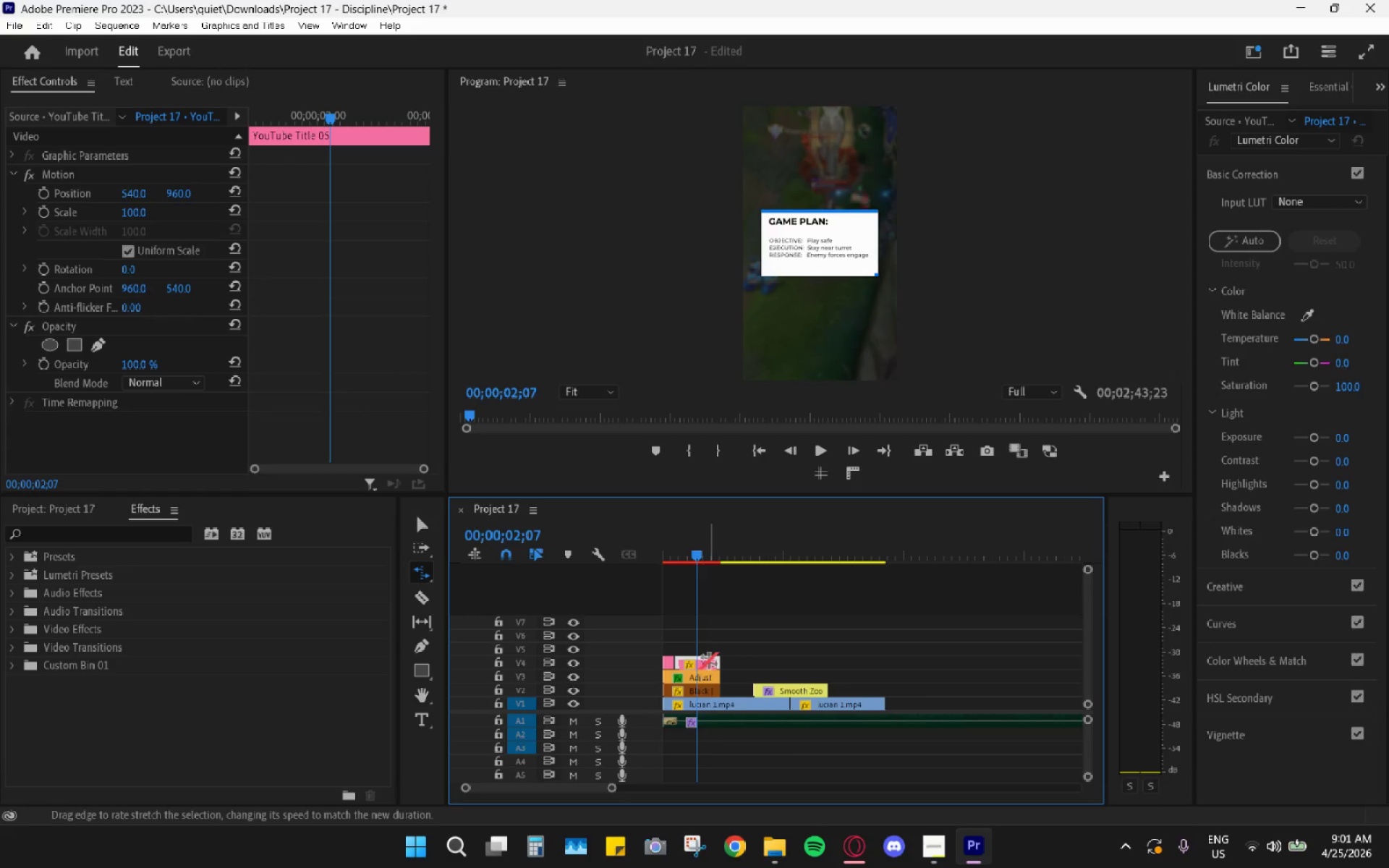 
key(V)
 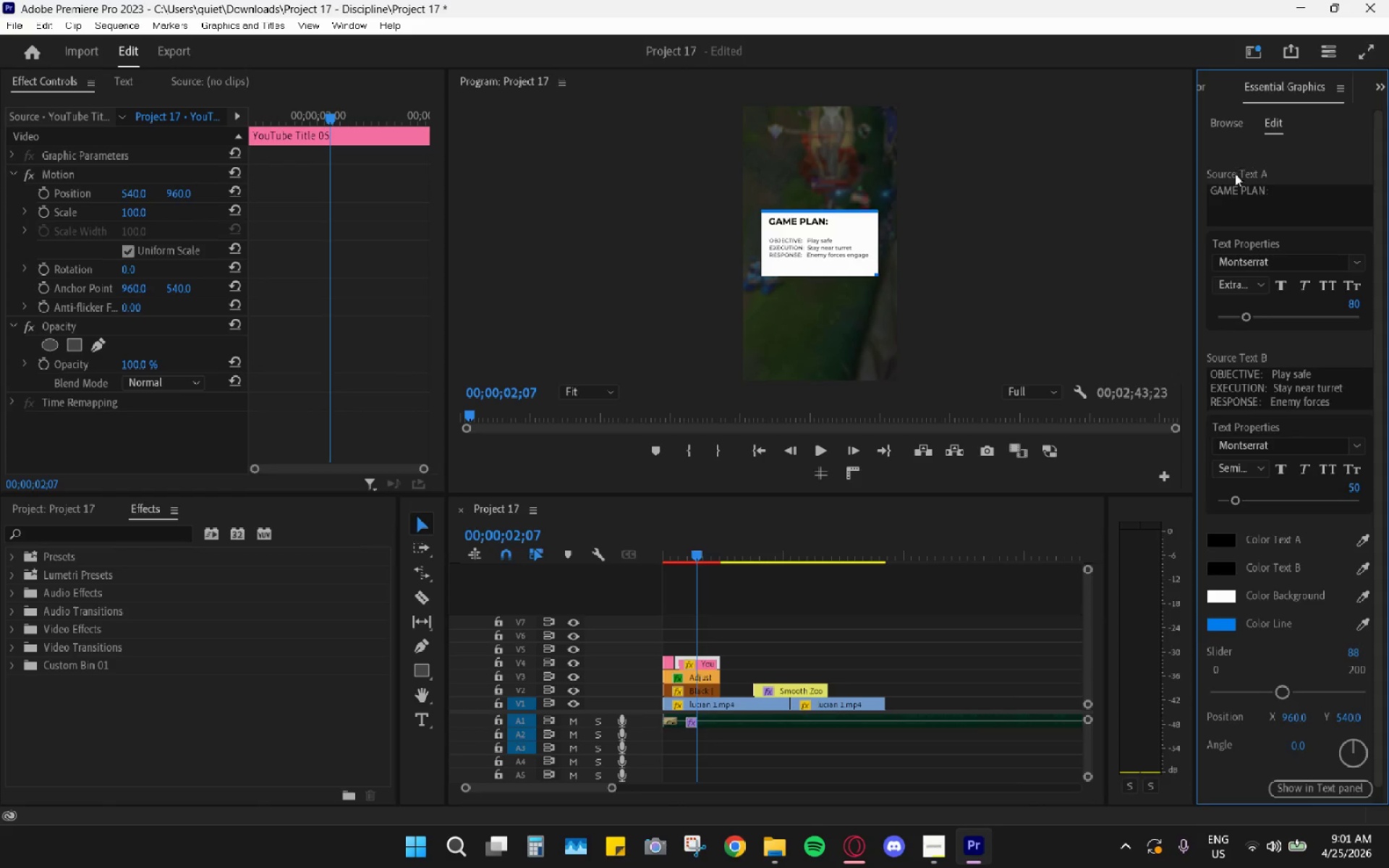 
left_click([1354, 491])
 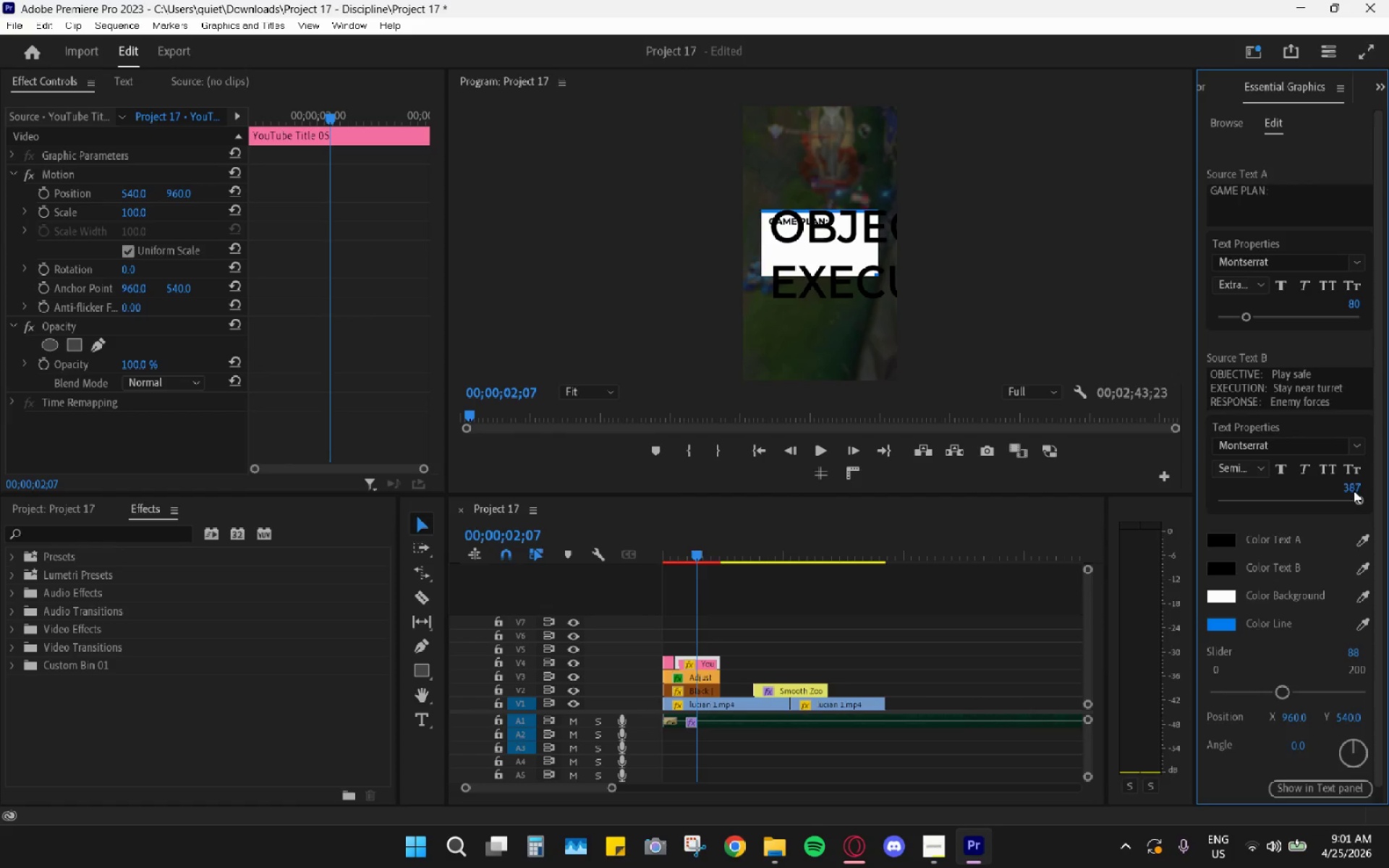 
left_click([1354, 488])
 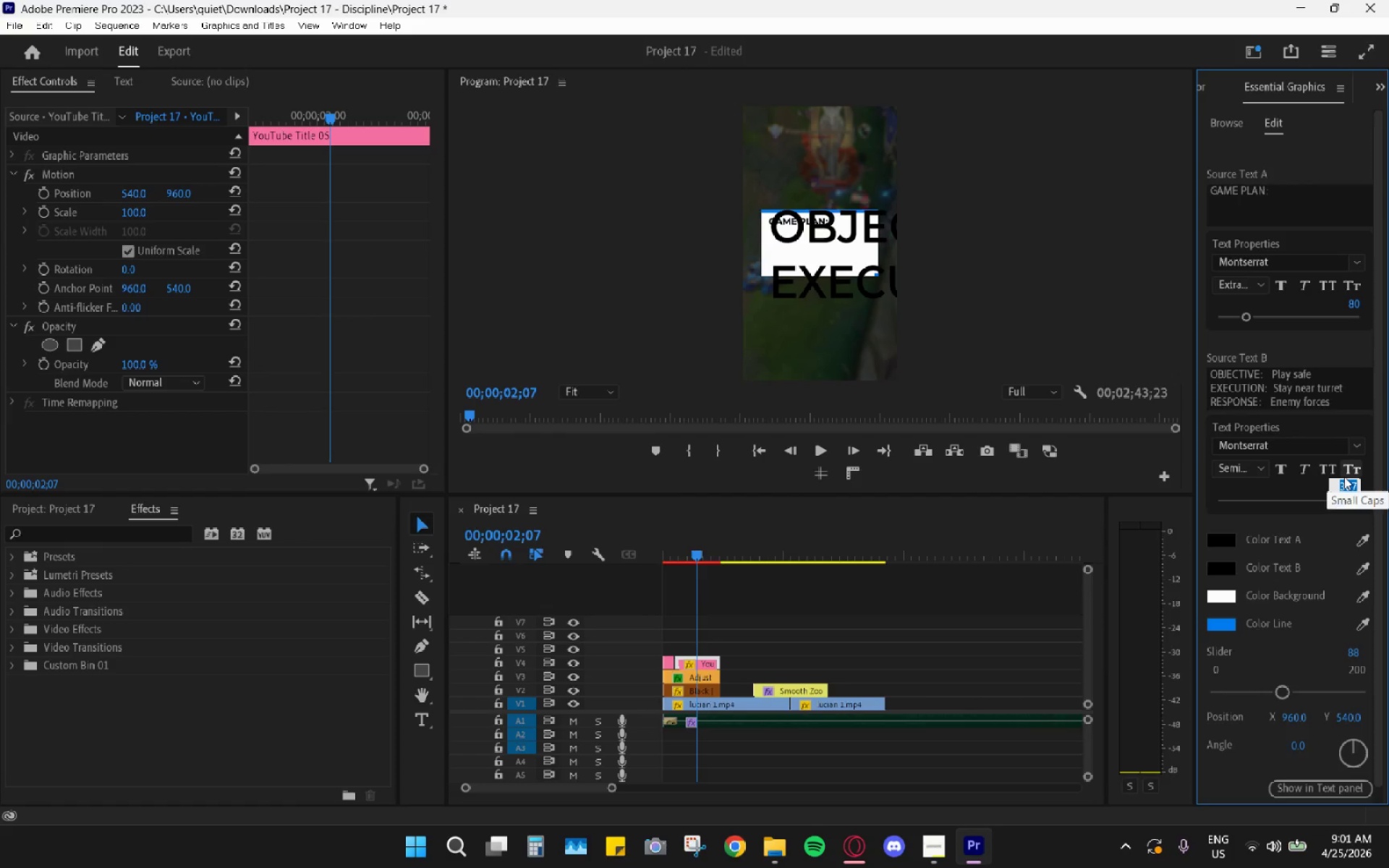 
key(Numpad6)
 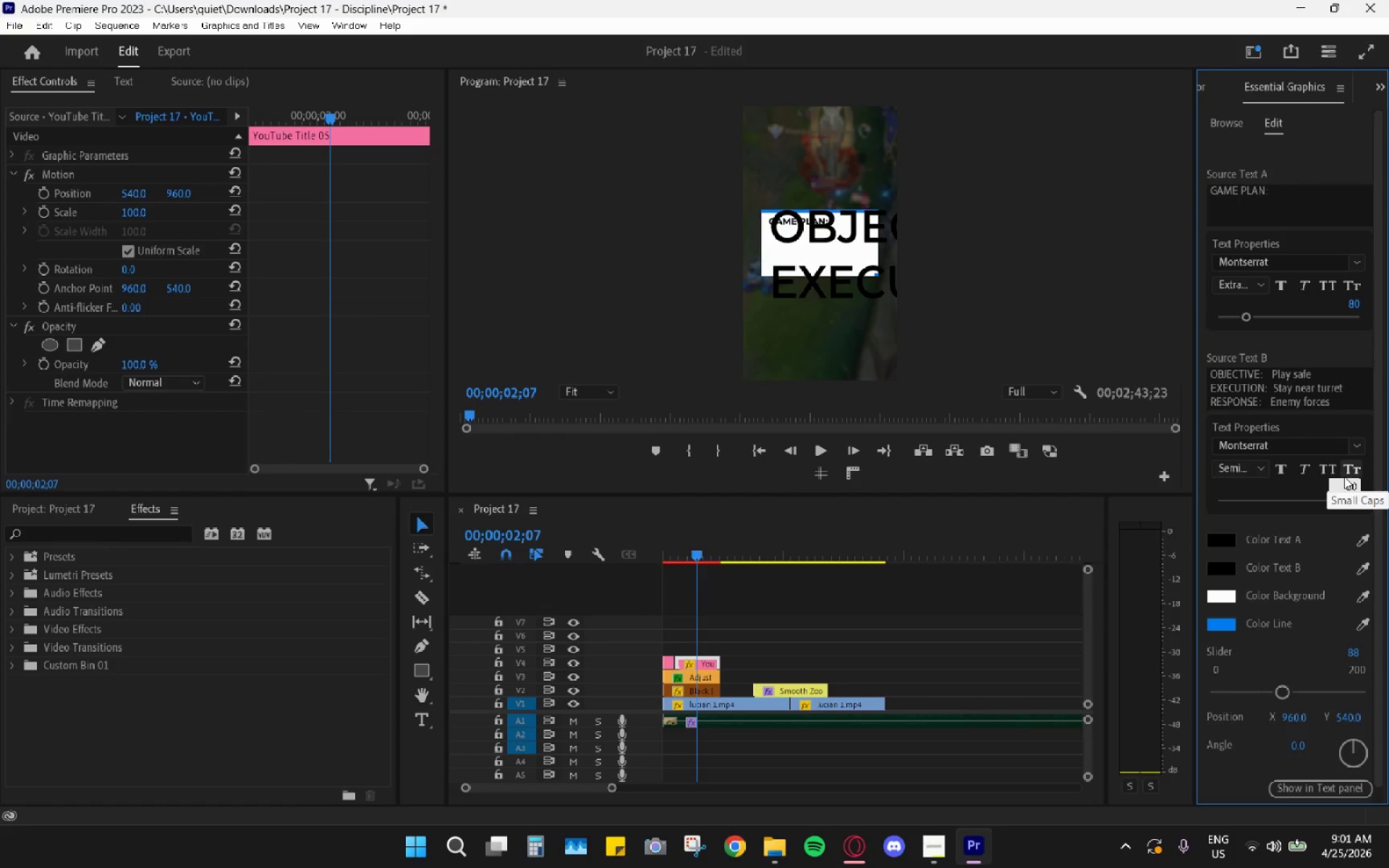 
key(Numpad0)
 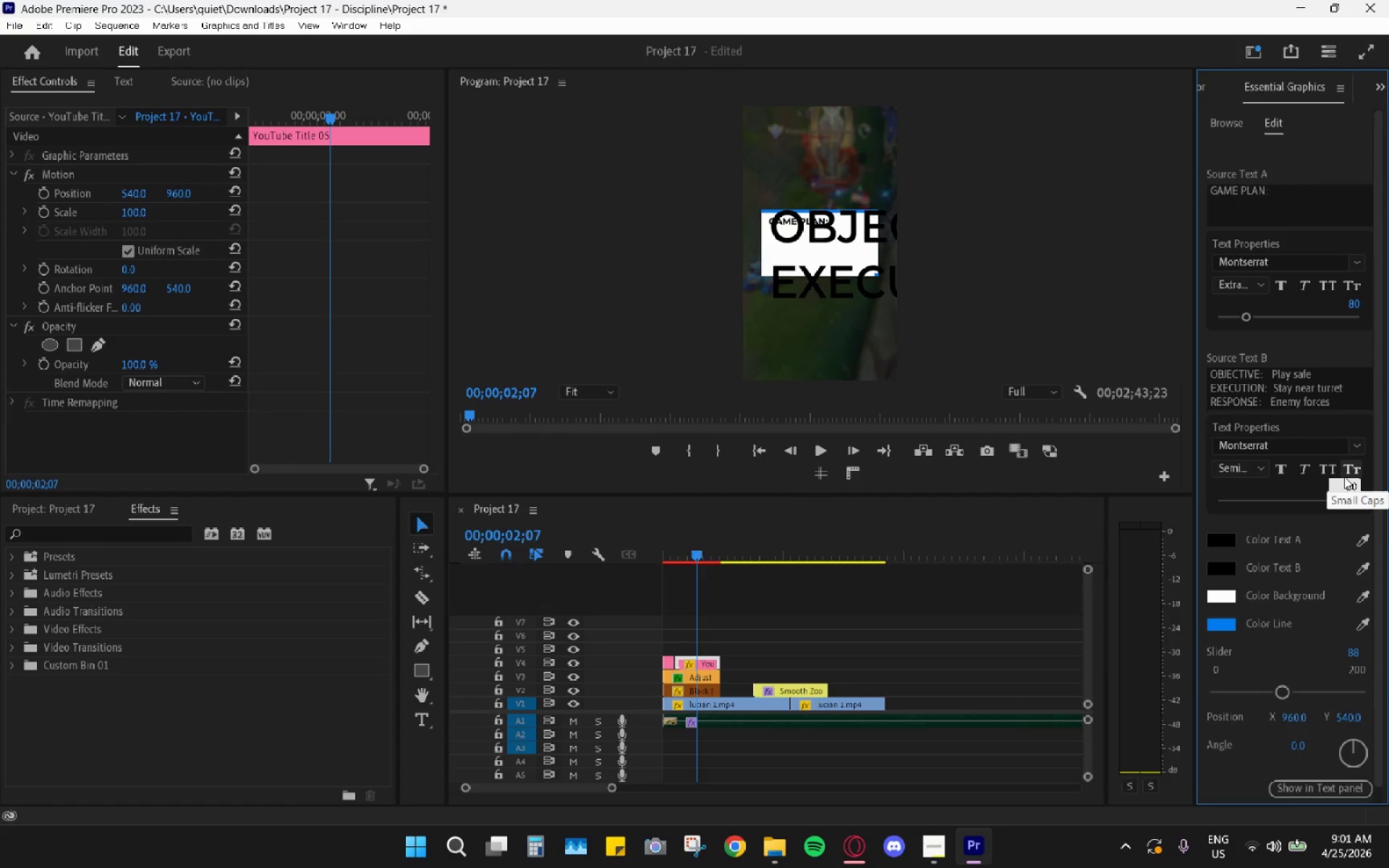 
key(Enter)
 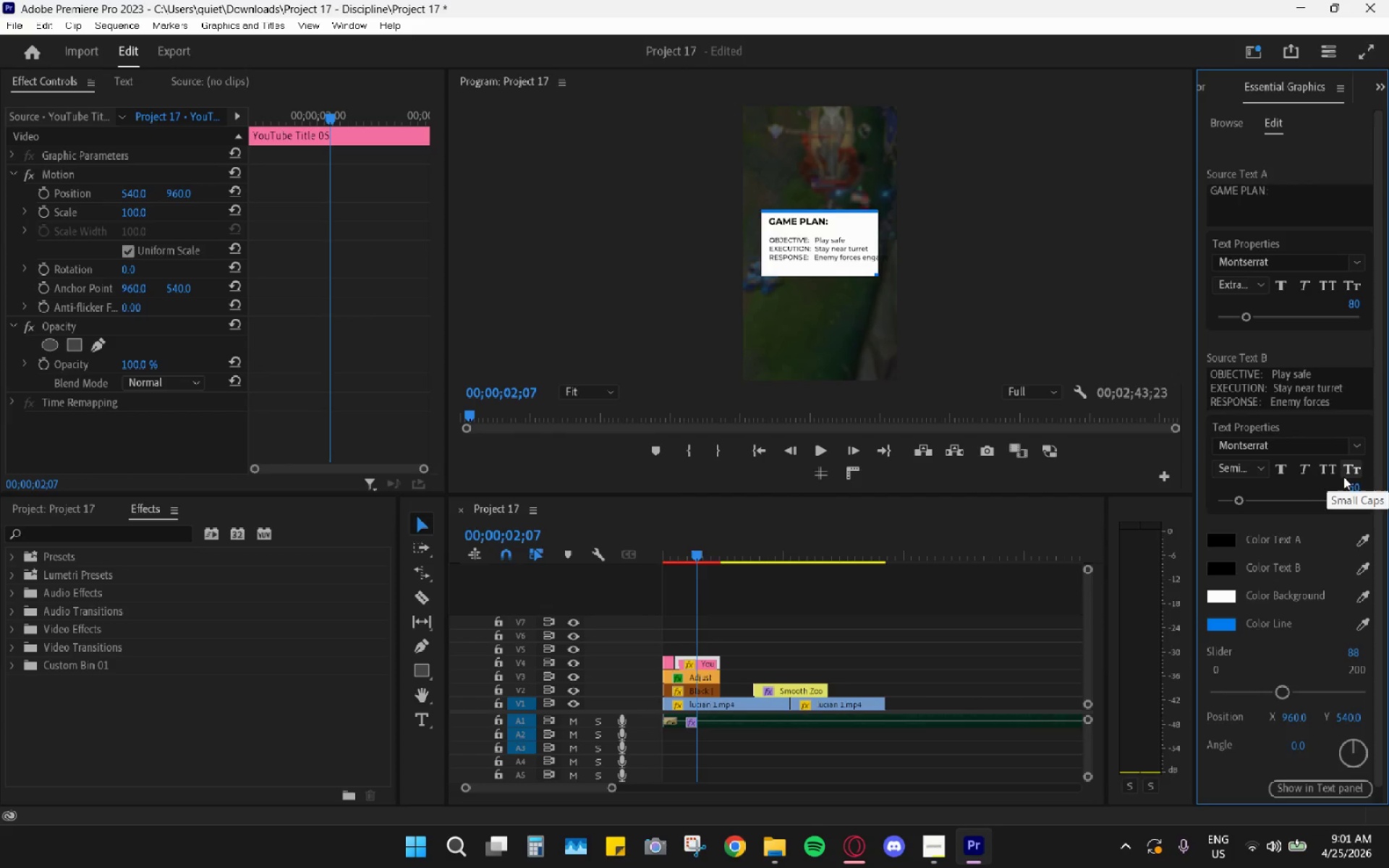 
left_click([1346, 485])
 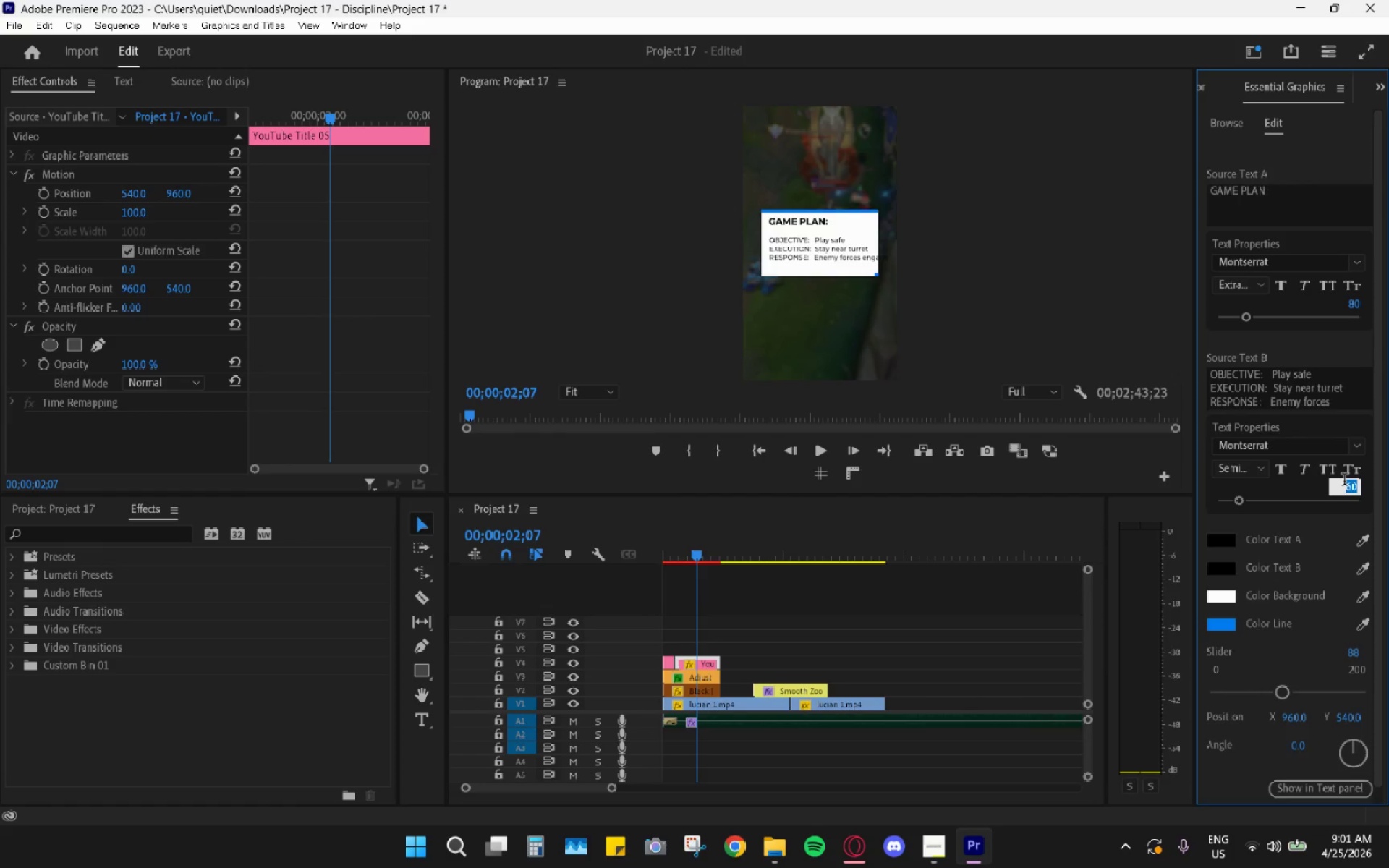 
key(Numpad5)
 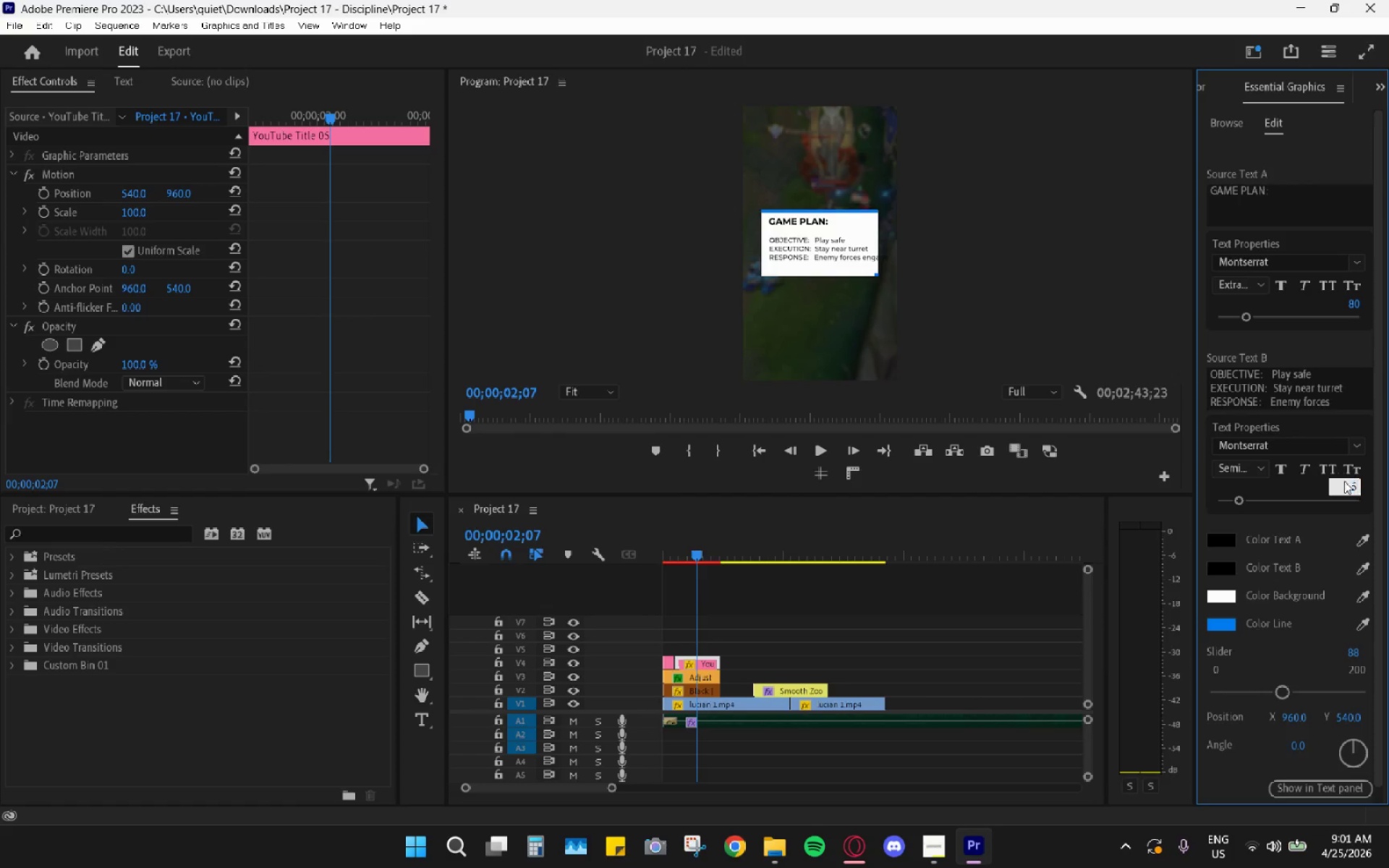 
key(Numpad5)
 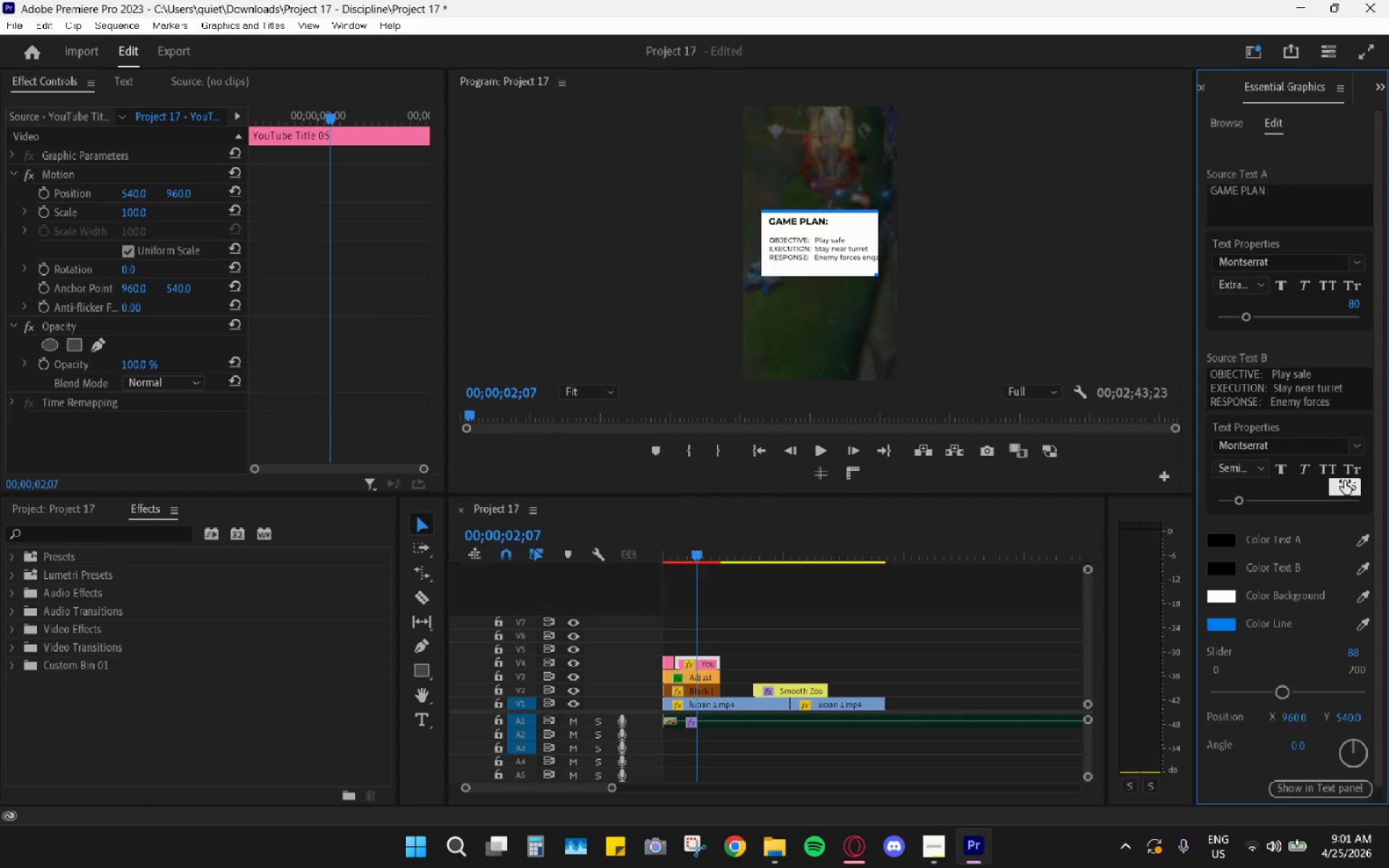 
key(Enter)
 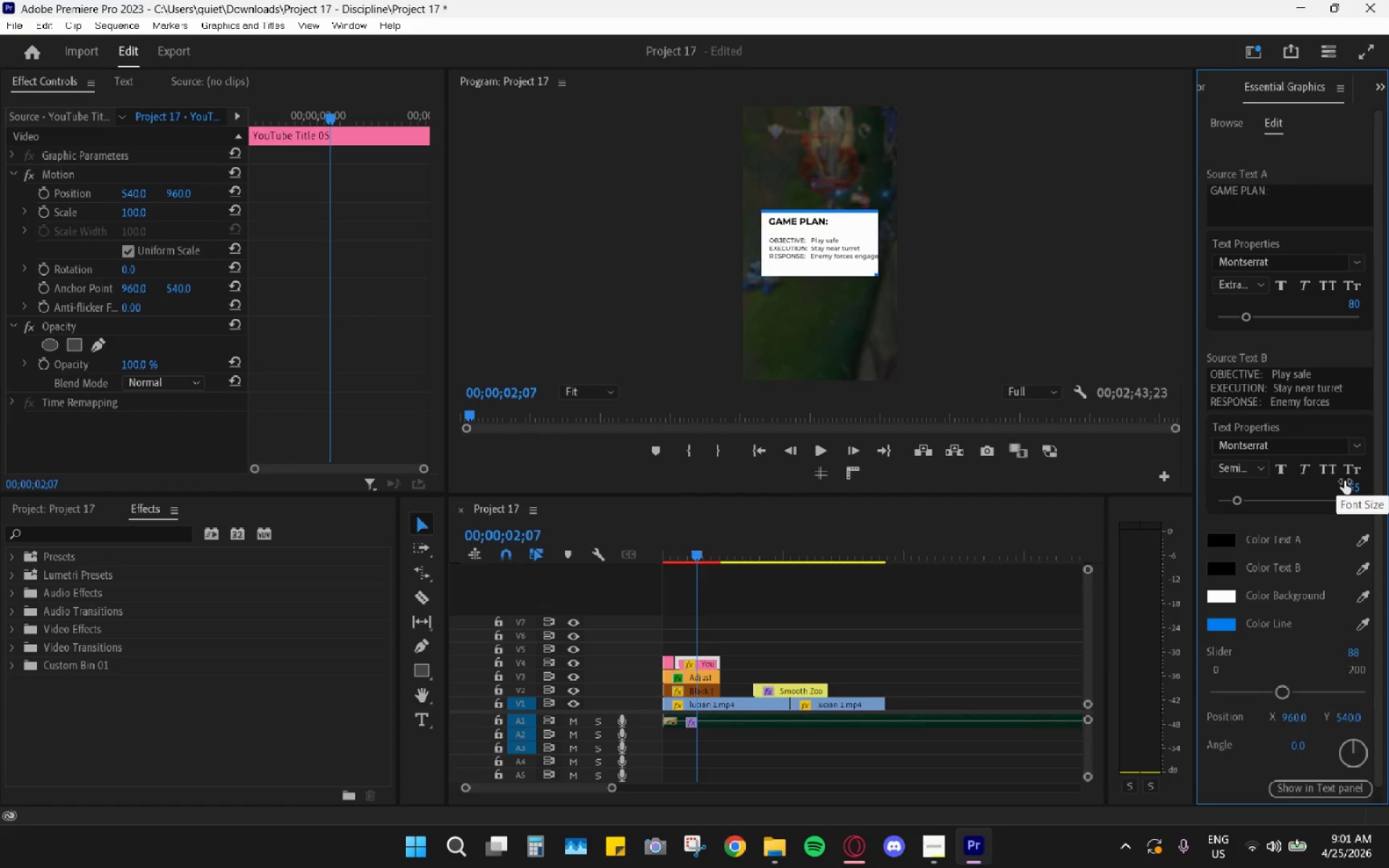 
left_click([1344, 481])
 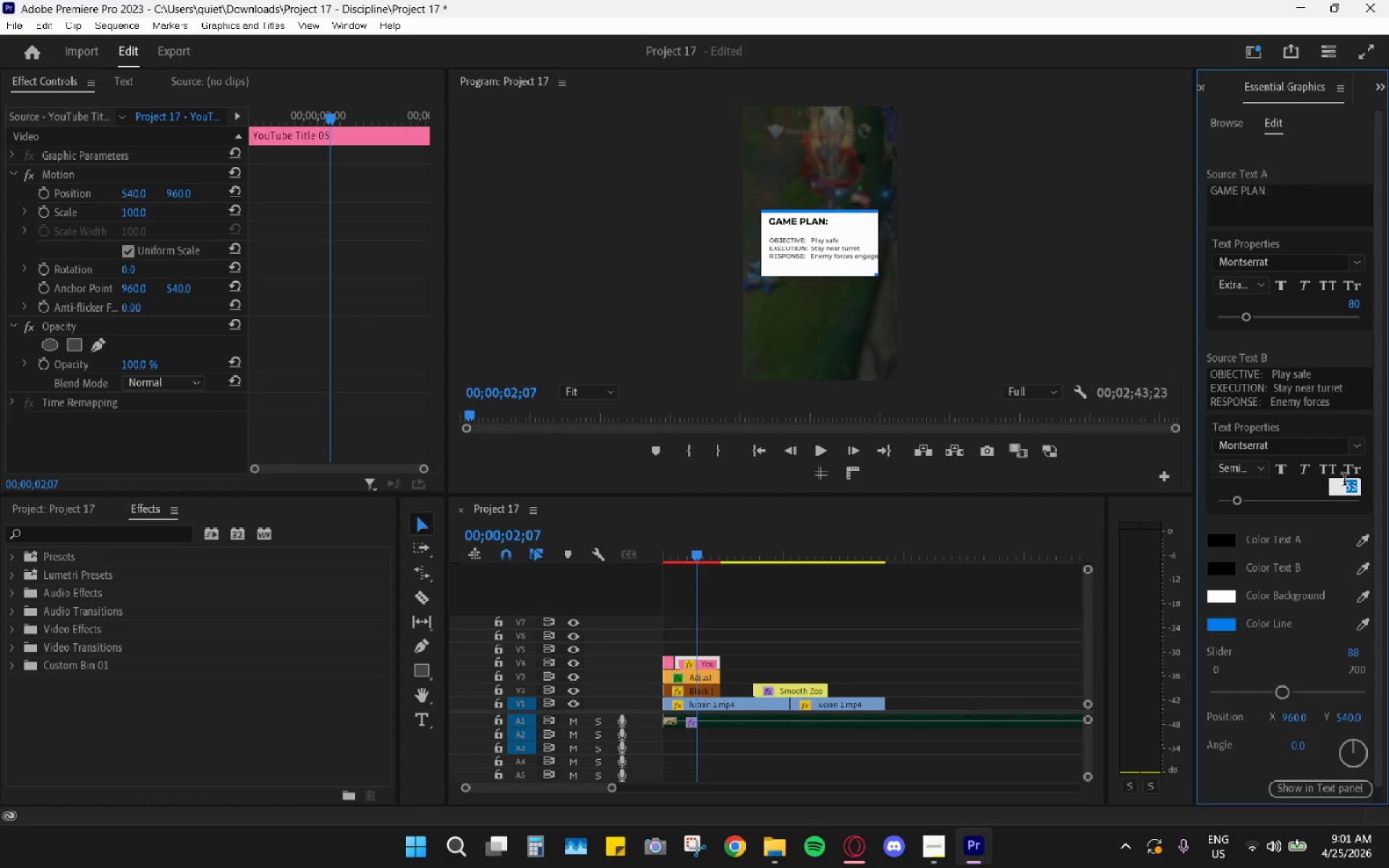 
key(Numpad5)
 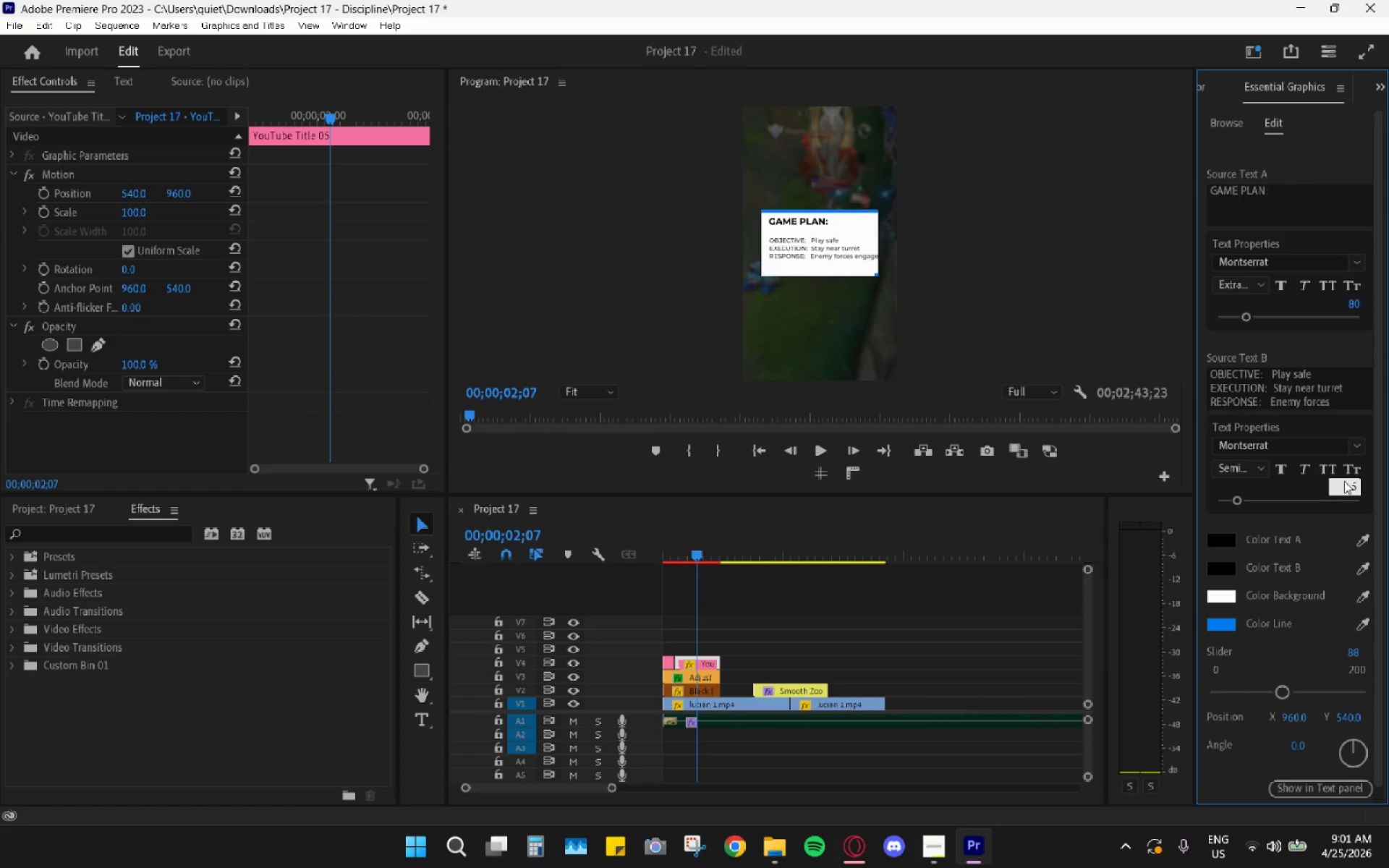 
key(Numpad2)
 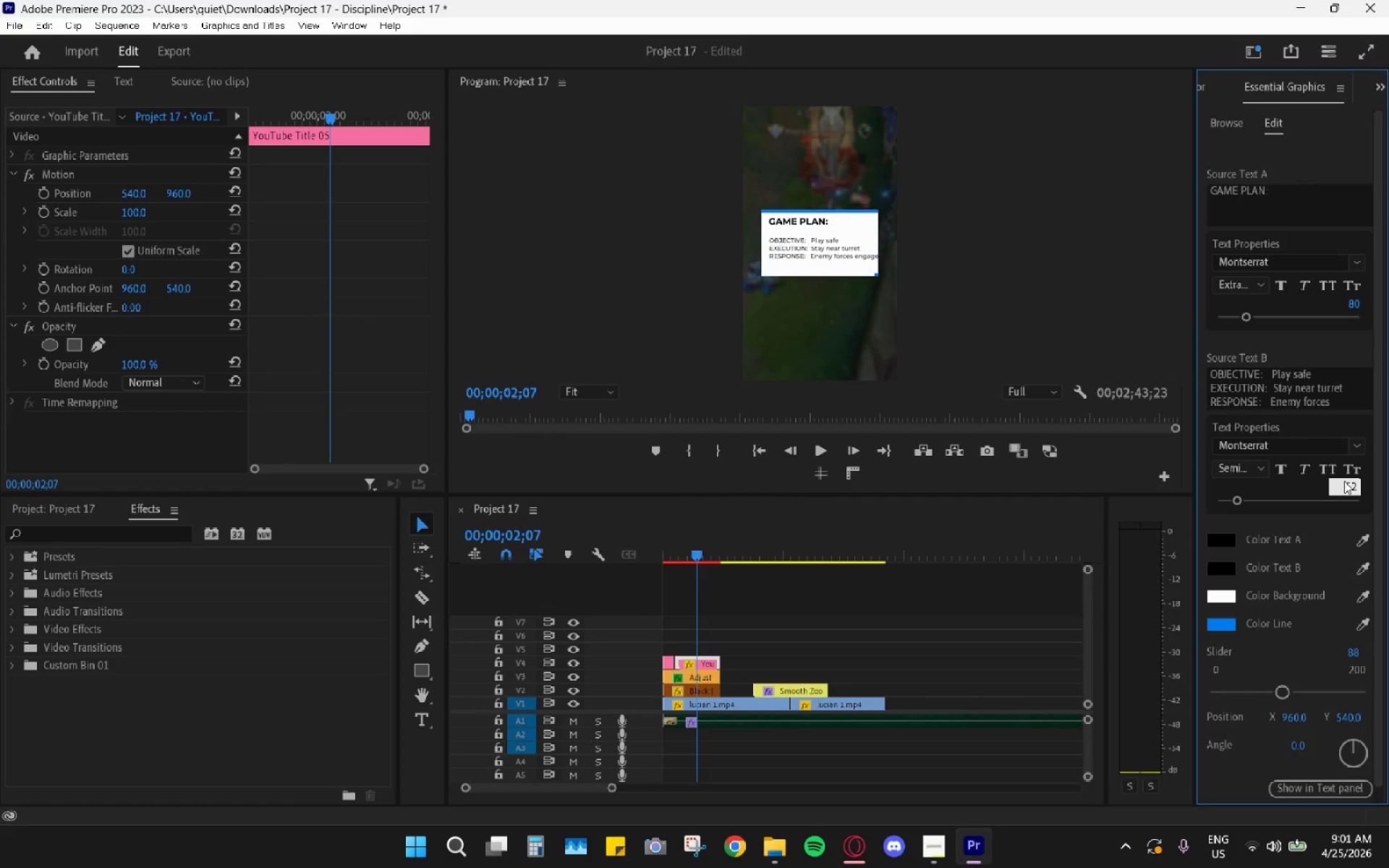 
key(Enter)
 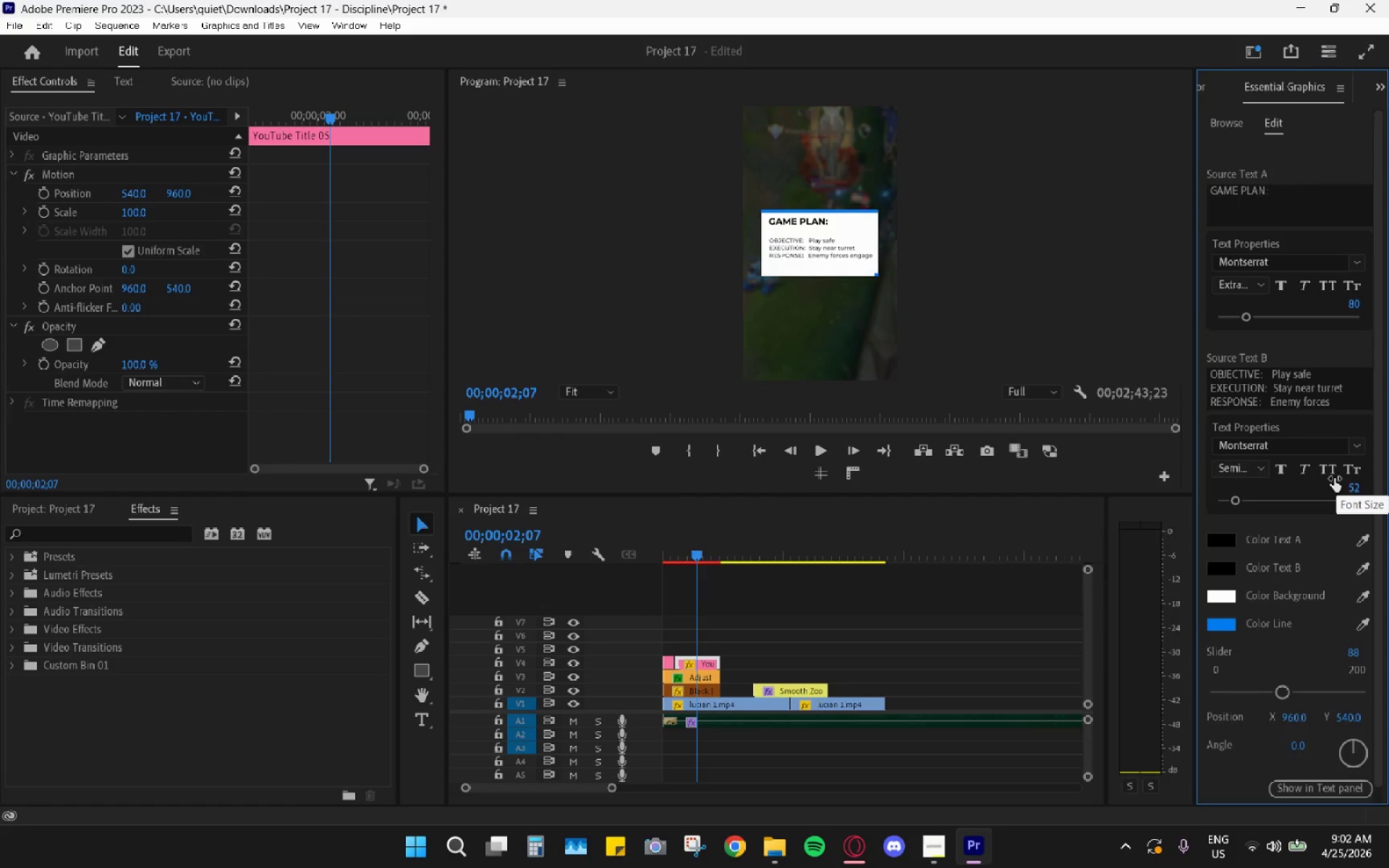 
key(Control+Z)
 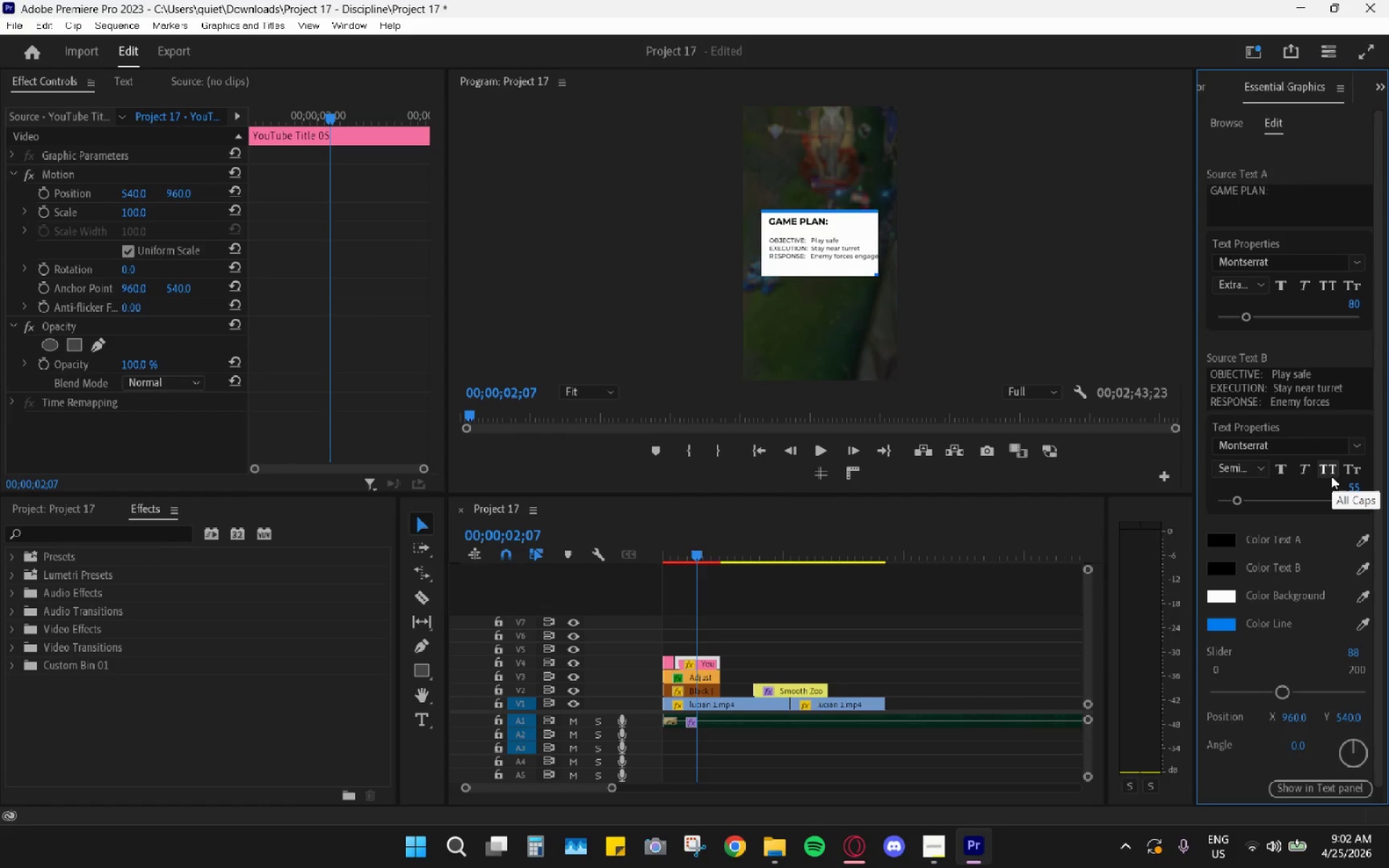 
key(Control+Z)
 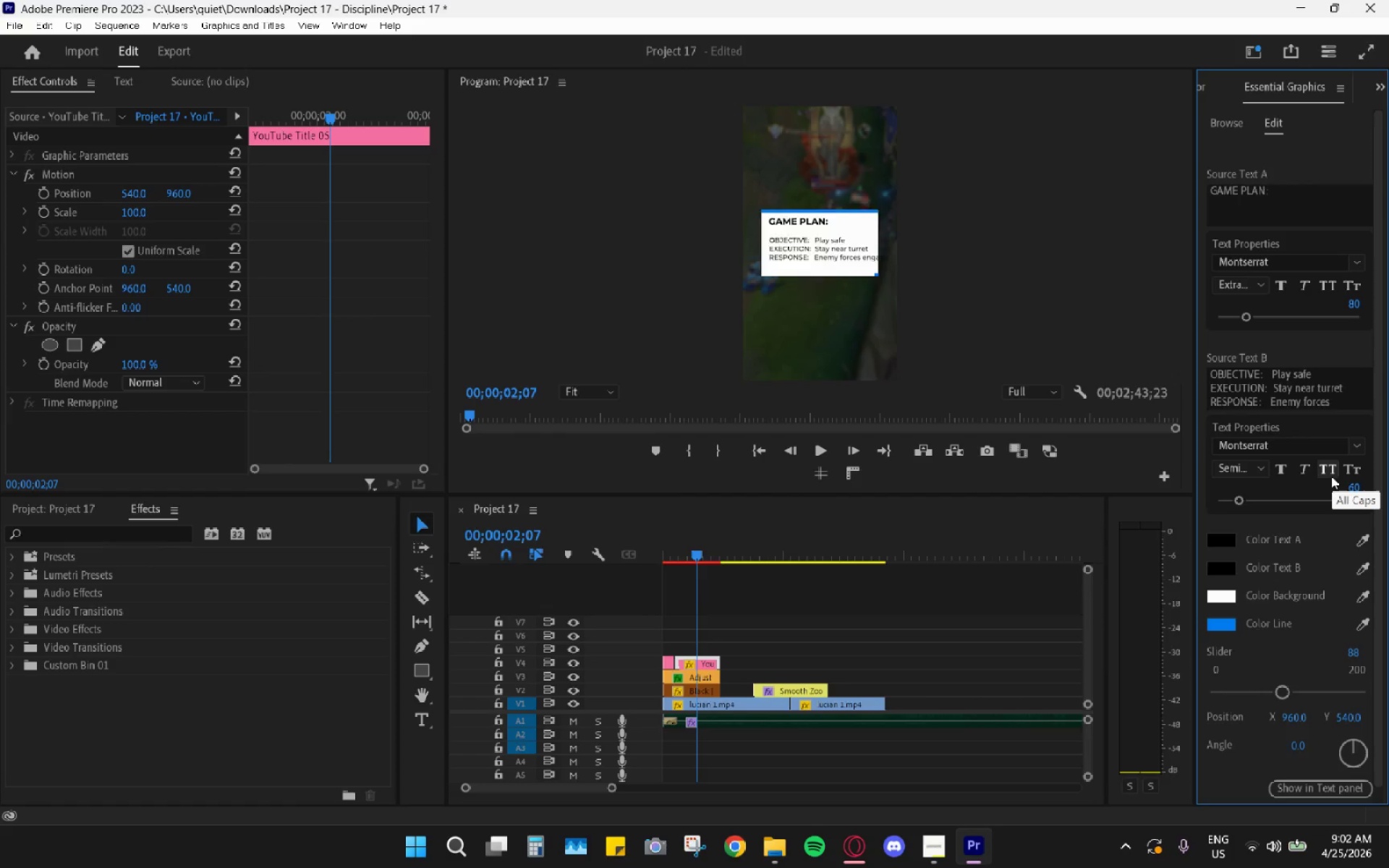 
key(Control+Z)
 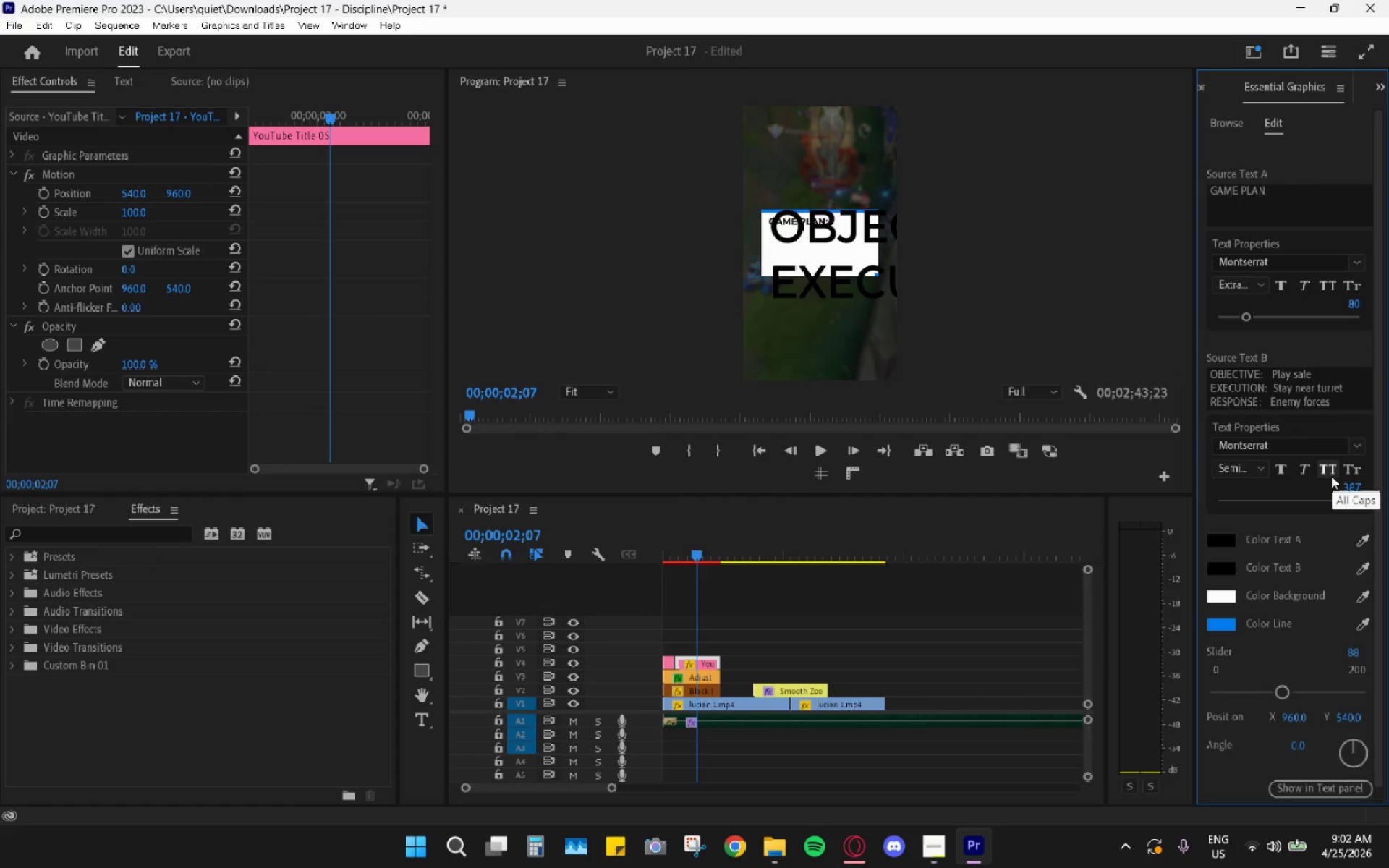 
key(Control+Z)
 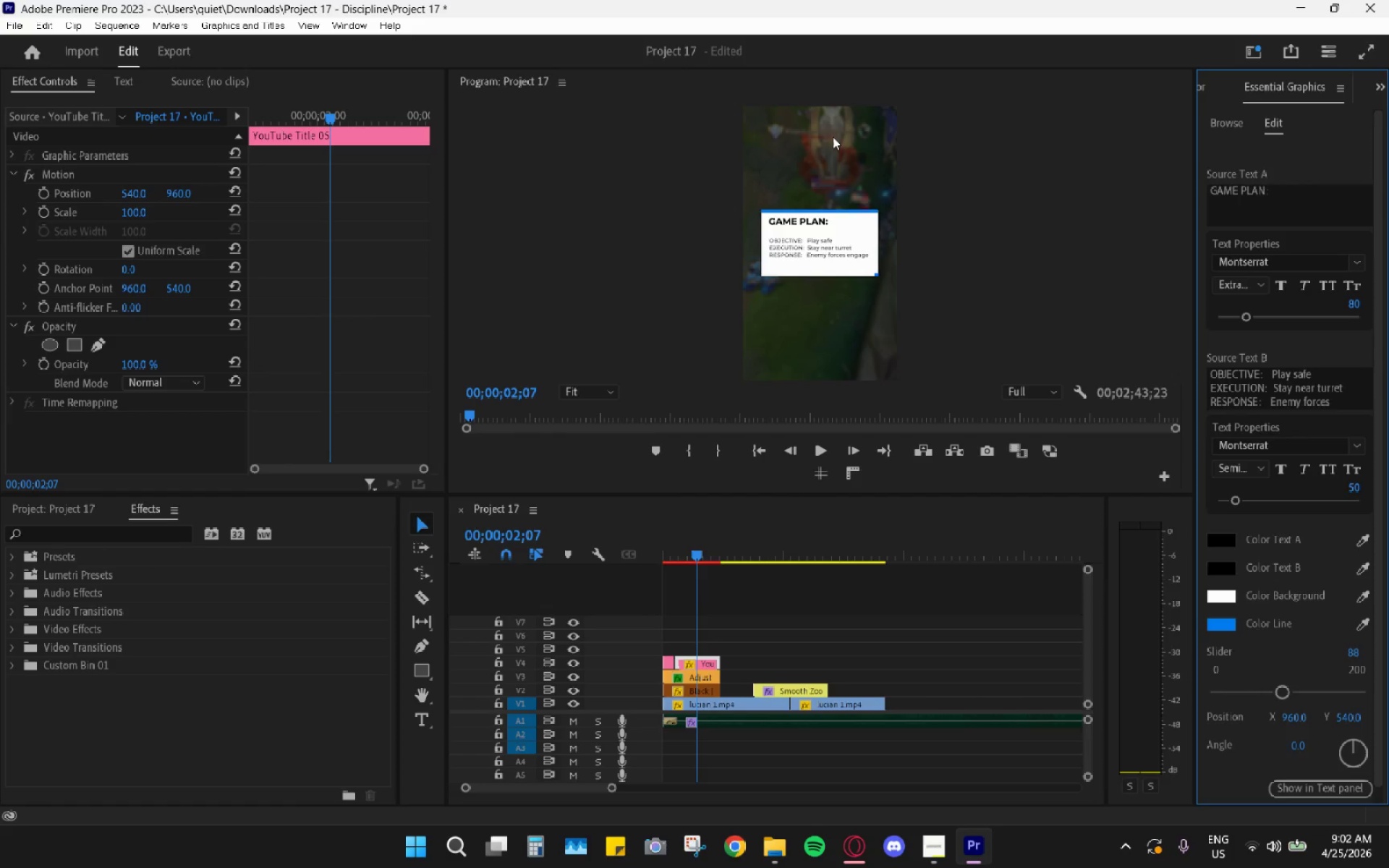 
double_click([862, 77])
 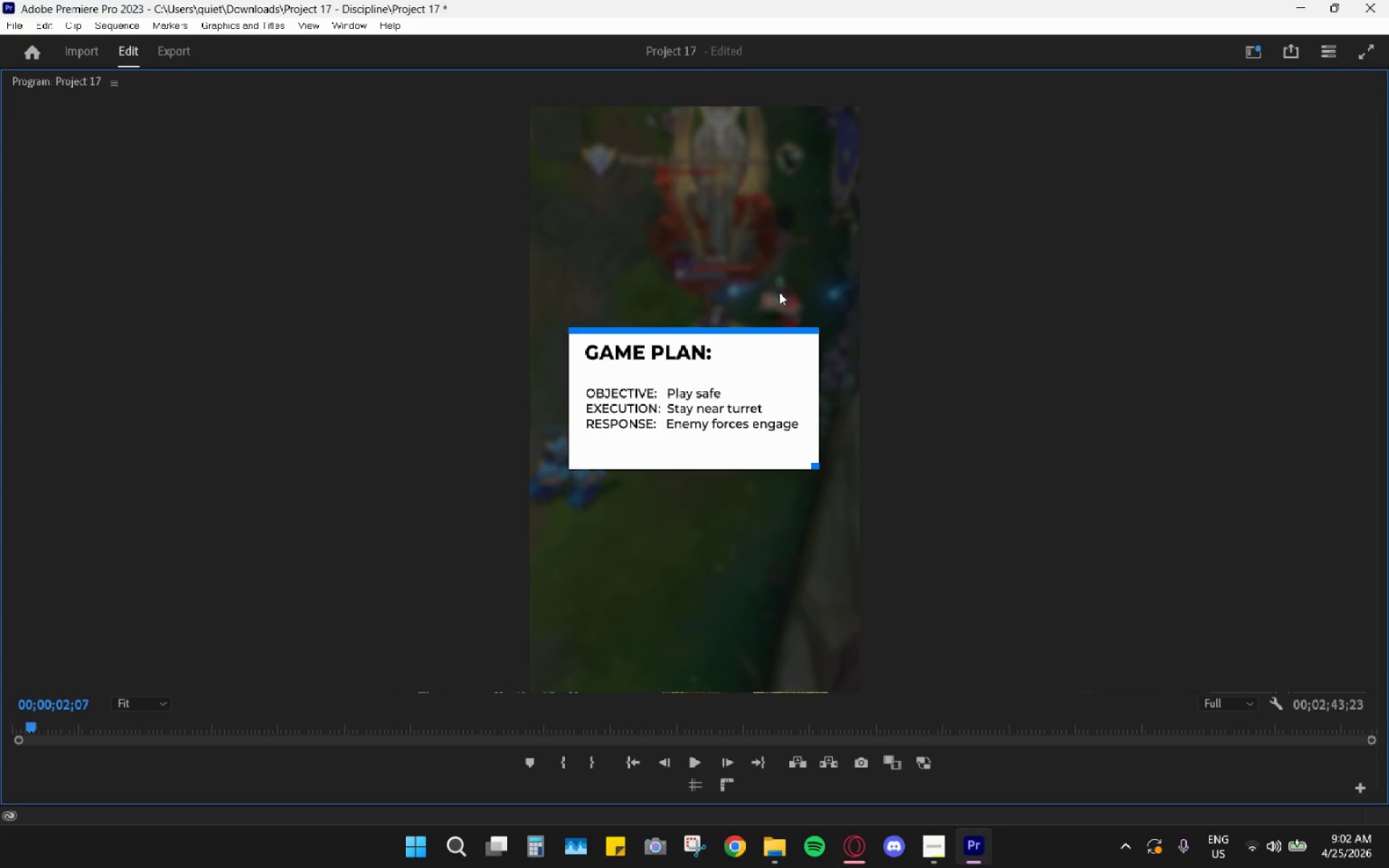 
wait(7.51)
 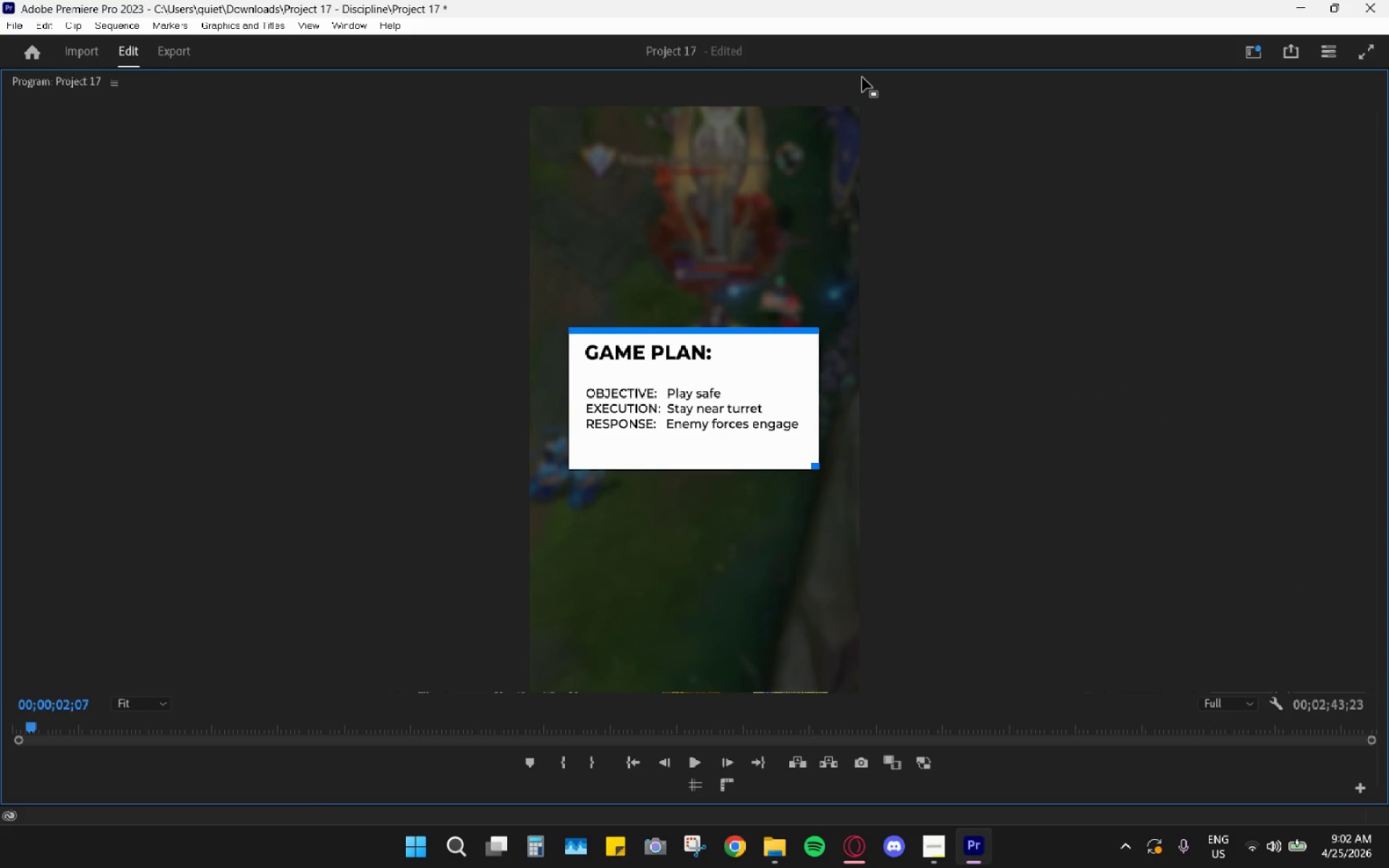 
double_click([759, 85])
 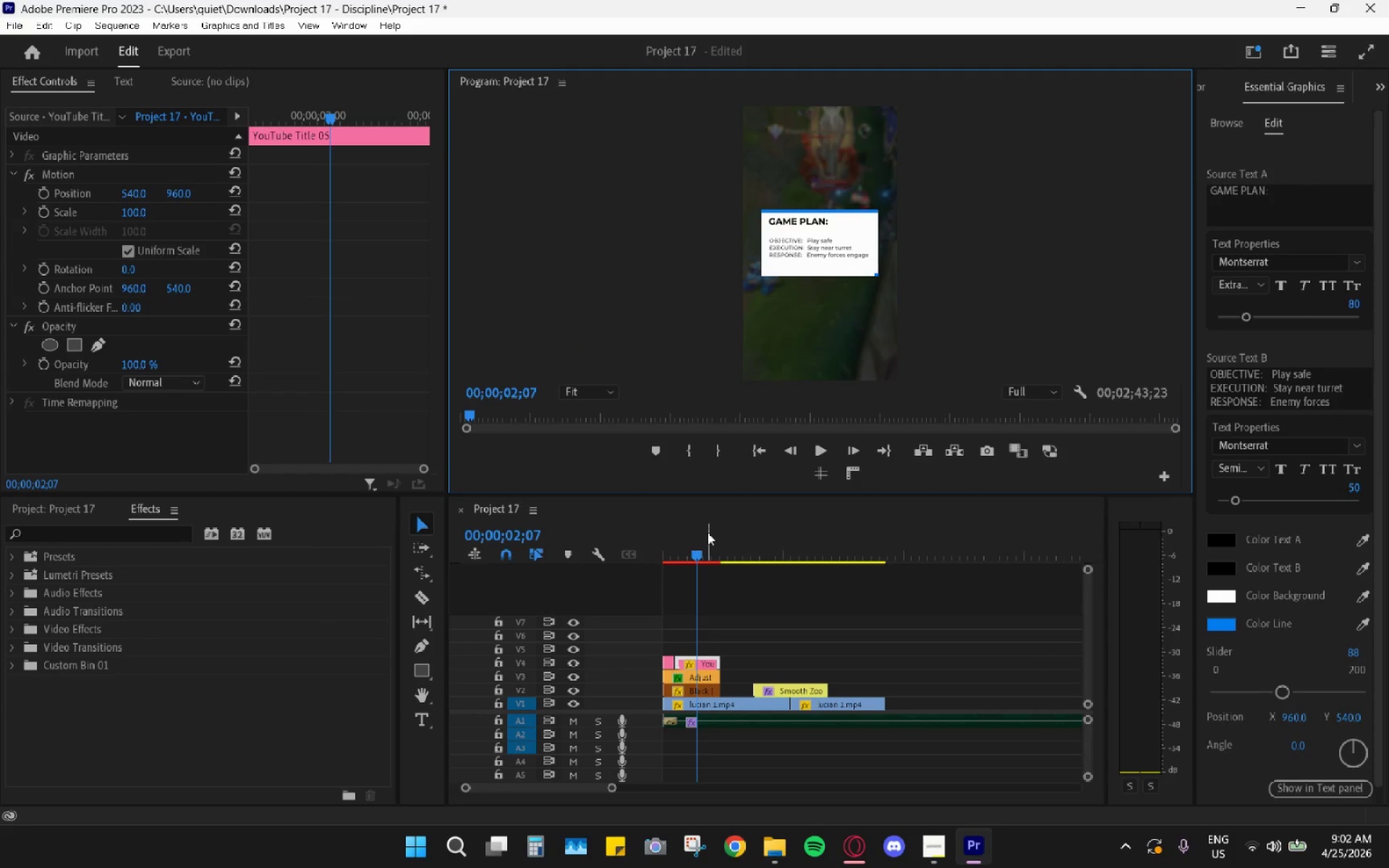 
left_click_drag(start_coordinate=[702, 538], to_coordinate=[689, 549])
 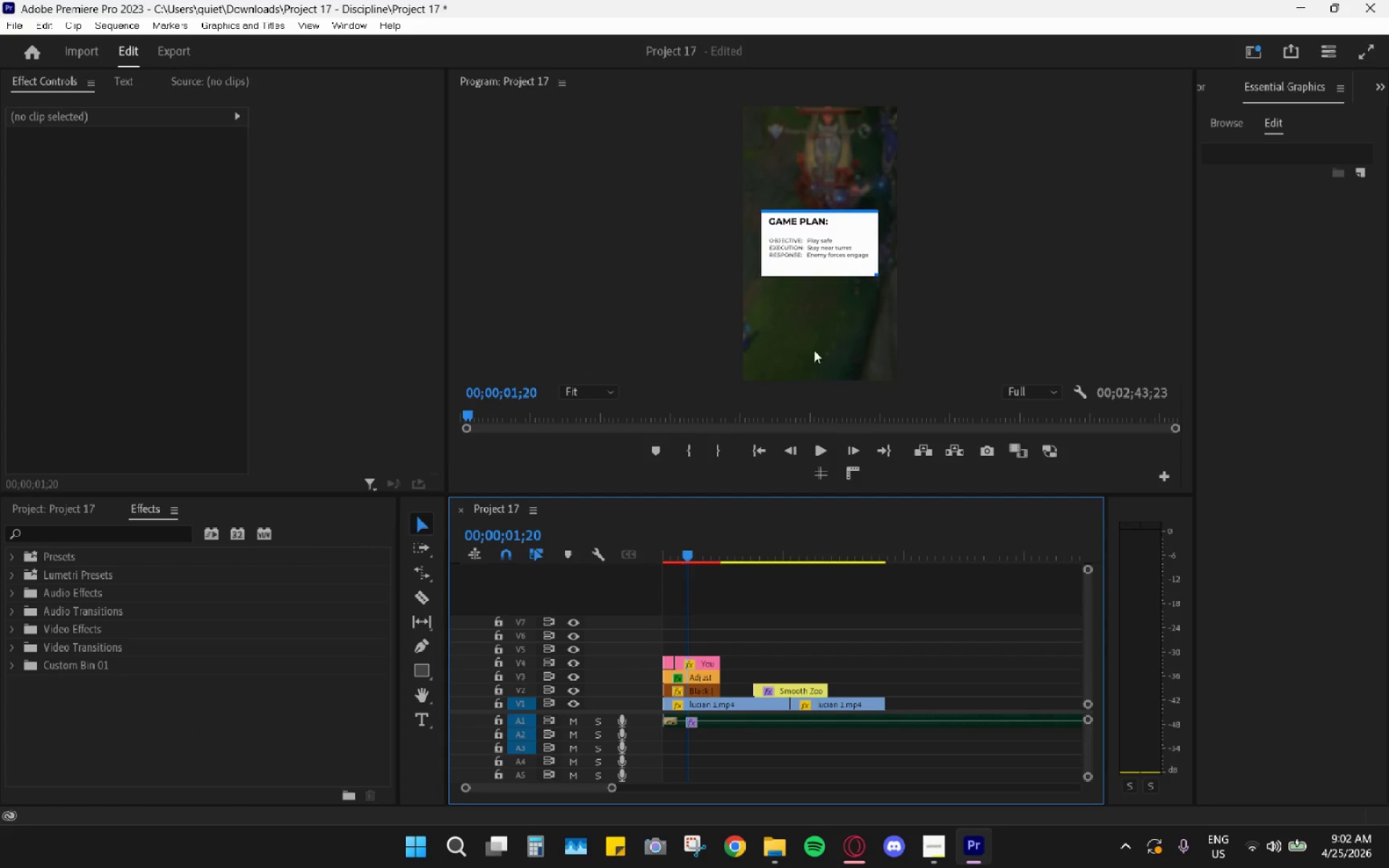 
left_click([687, 658])
 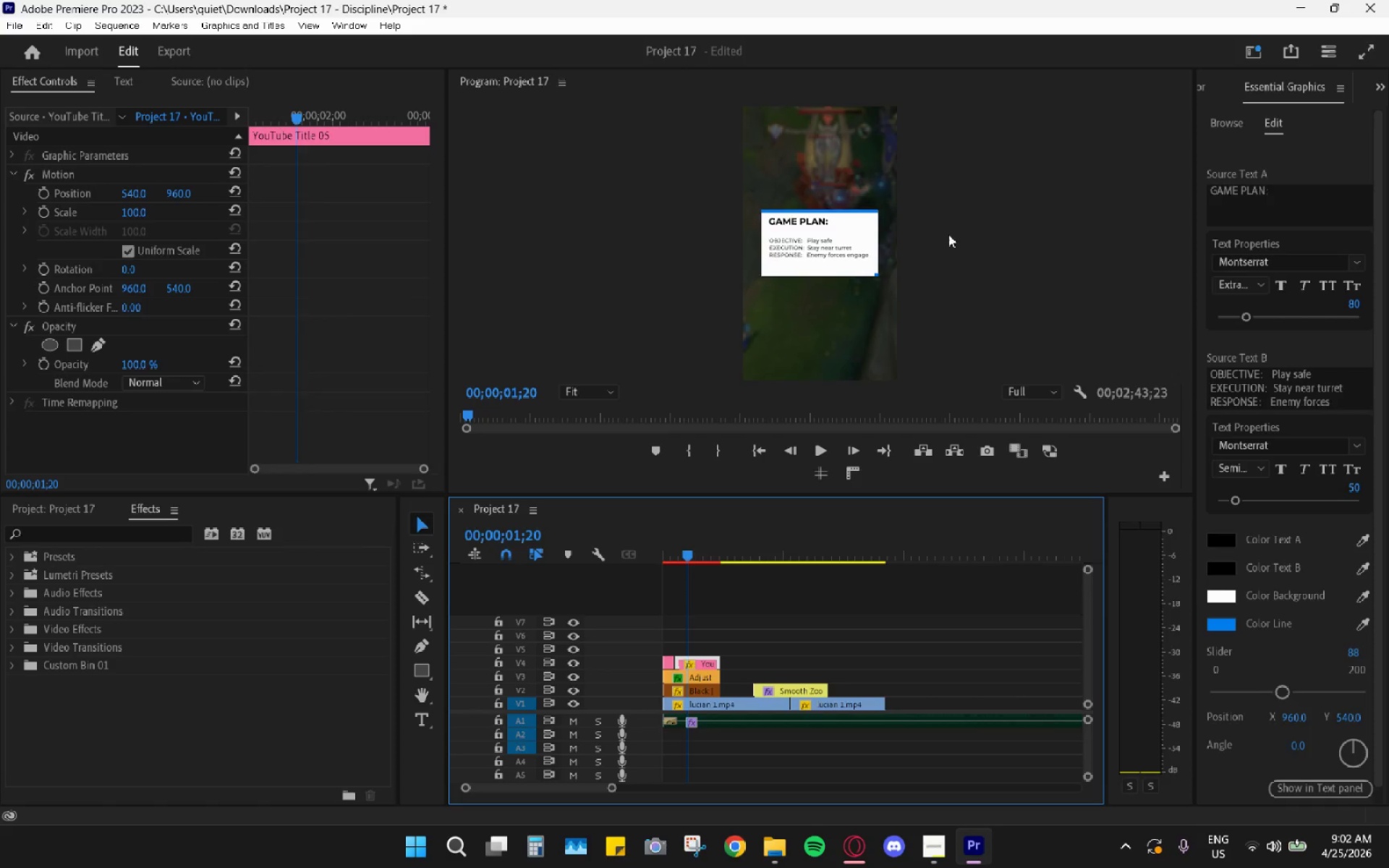 
left_click_drag(start_coordinate=[684, 545], to_coordinate=[659, 566])
 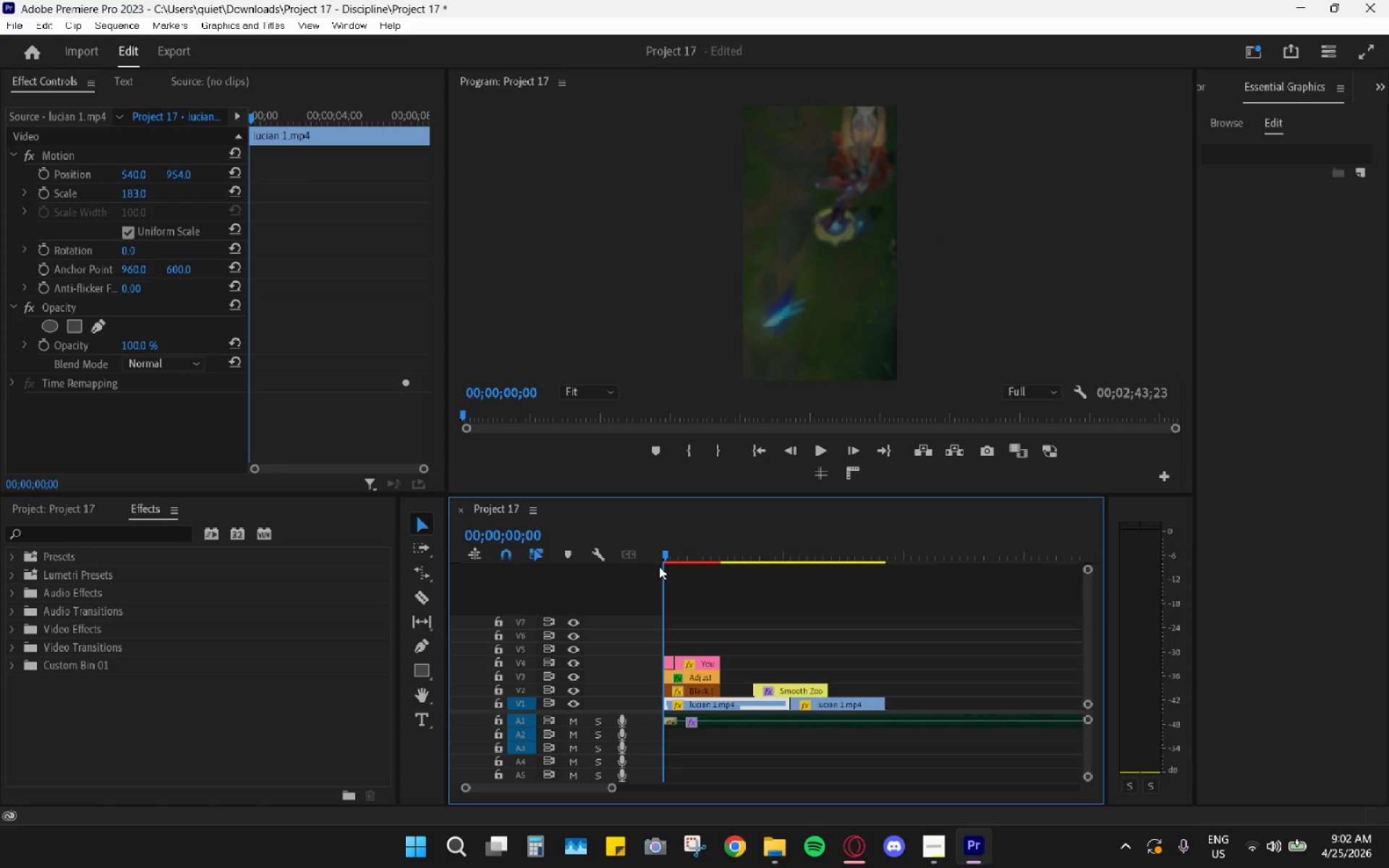 
key(Space)
 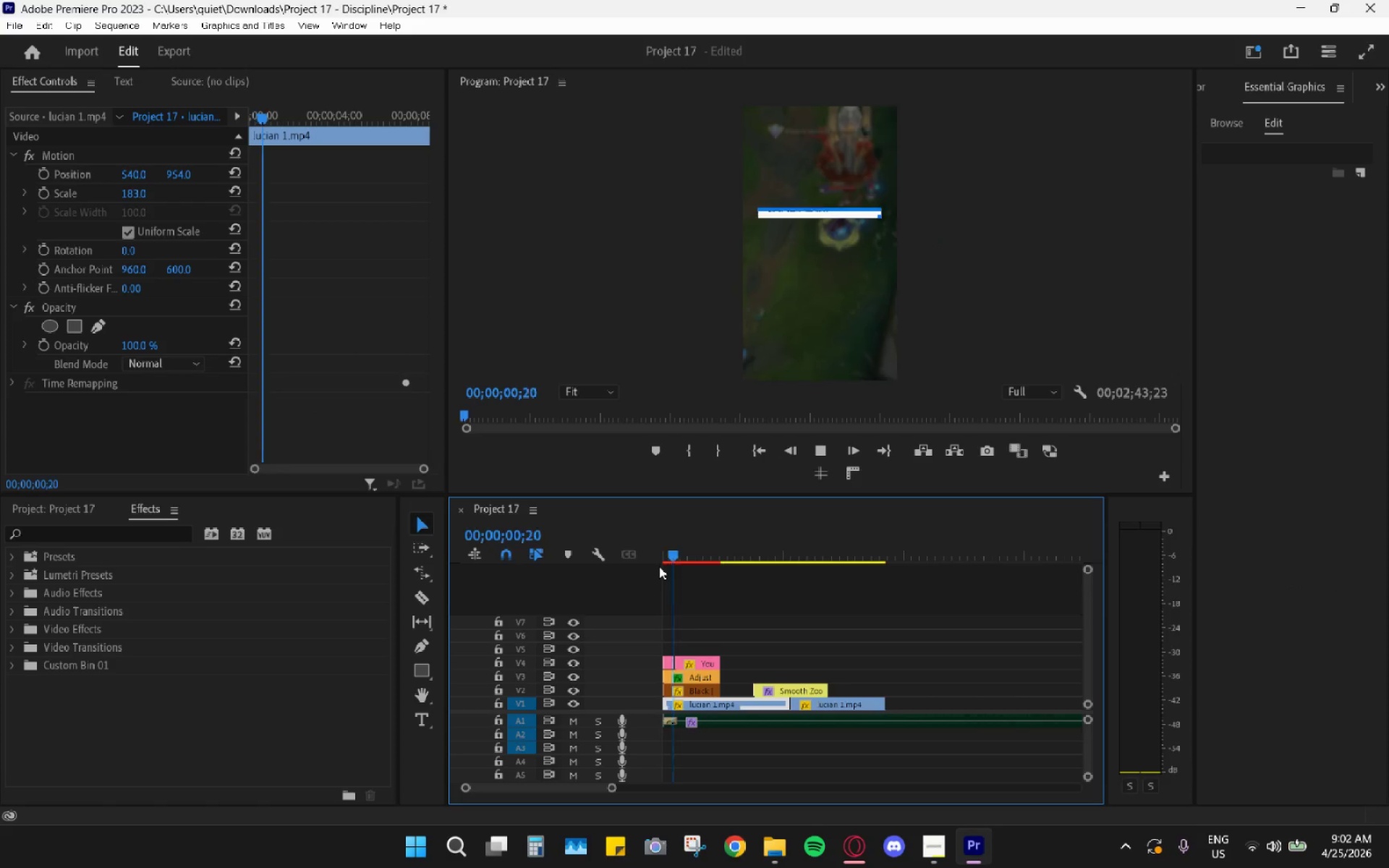 
key(Space)
 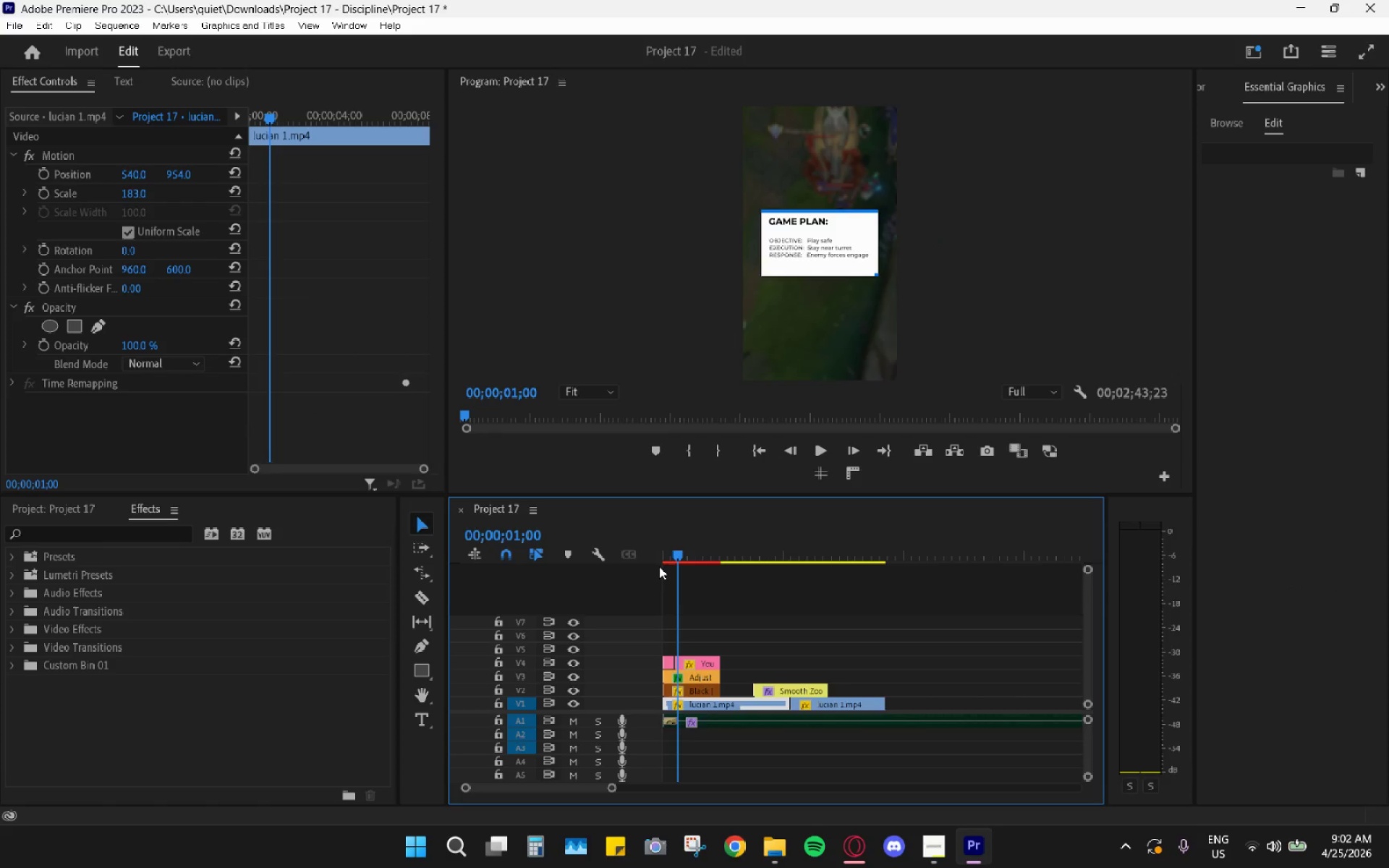 
left_click_drag(start_coordinate=[659, 566], to_coordinate=[650, 566])
 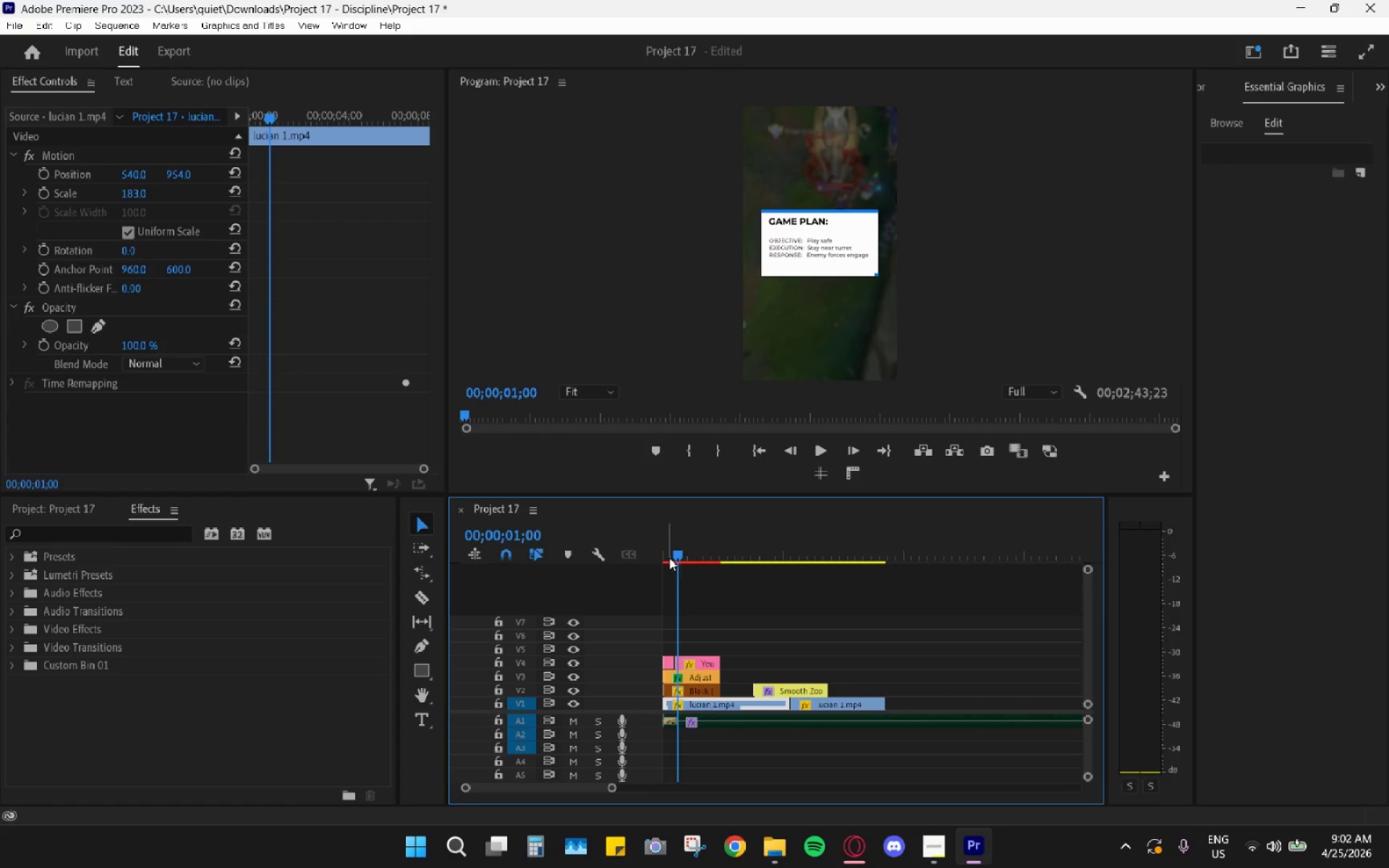 
left_click_drag(start_coordinate=[674, 558], to_coordinate=[666, 554])
 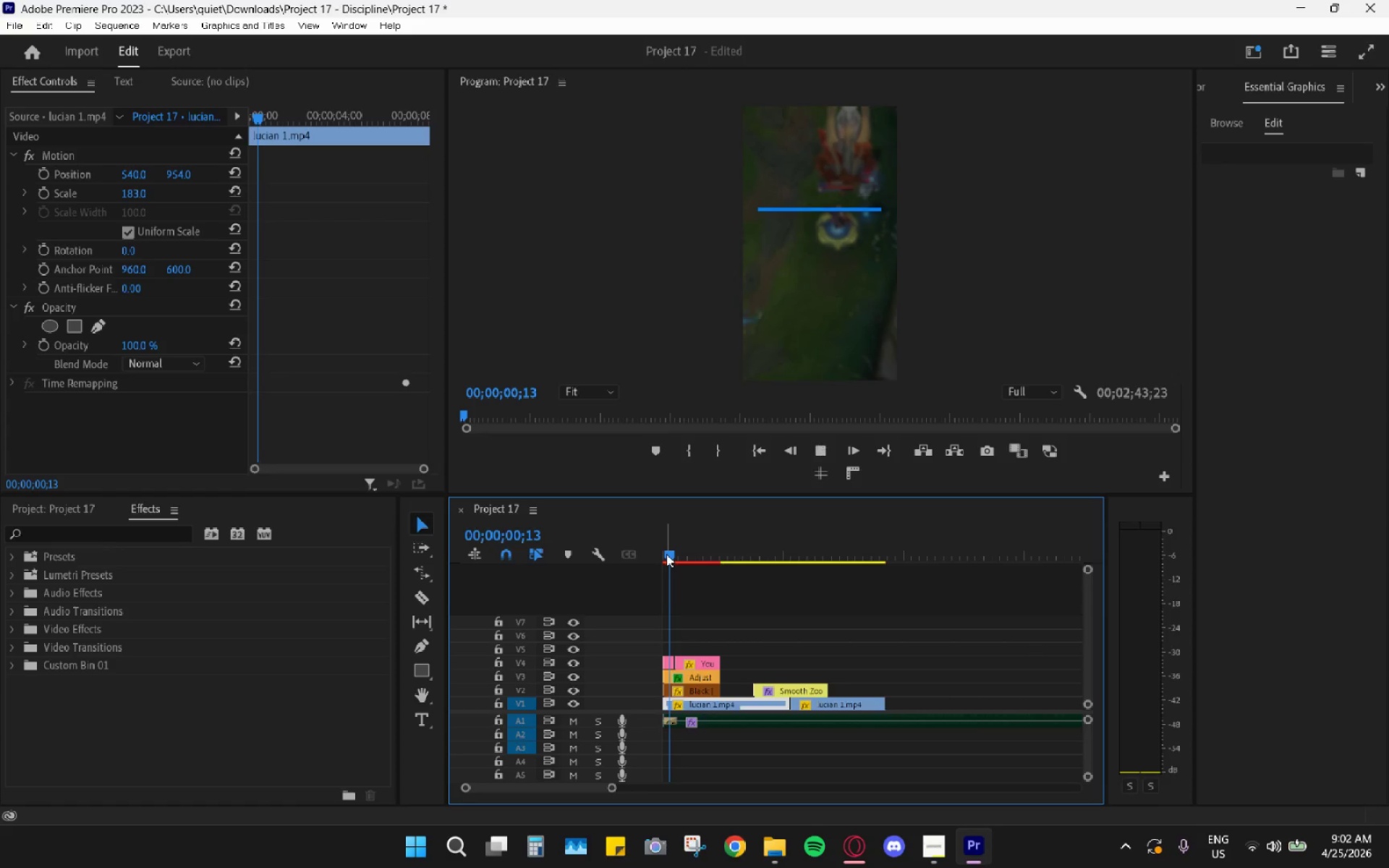 
key(Space)
 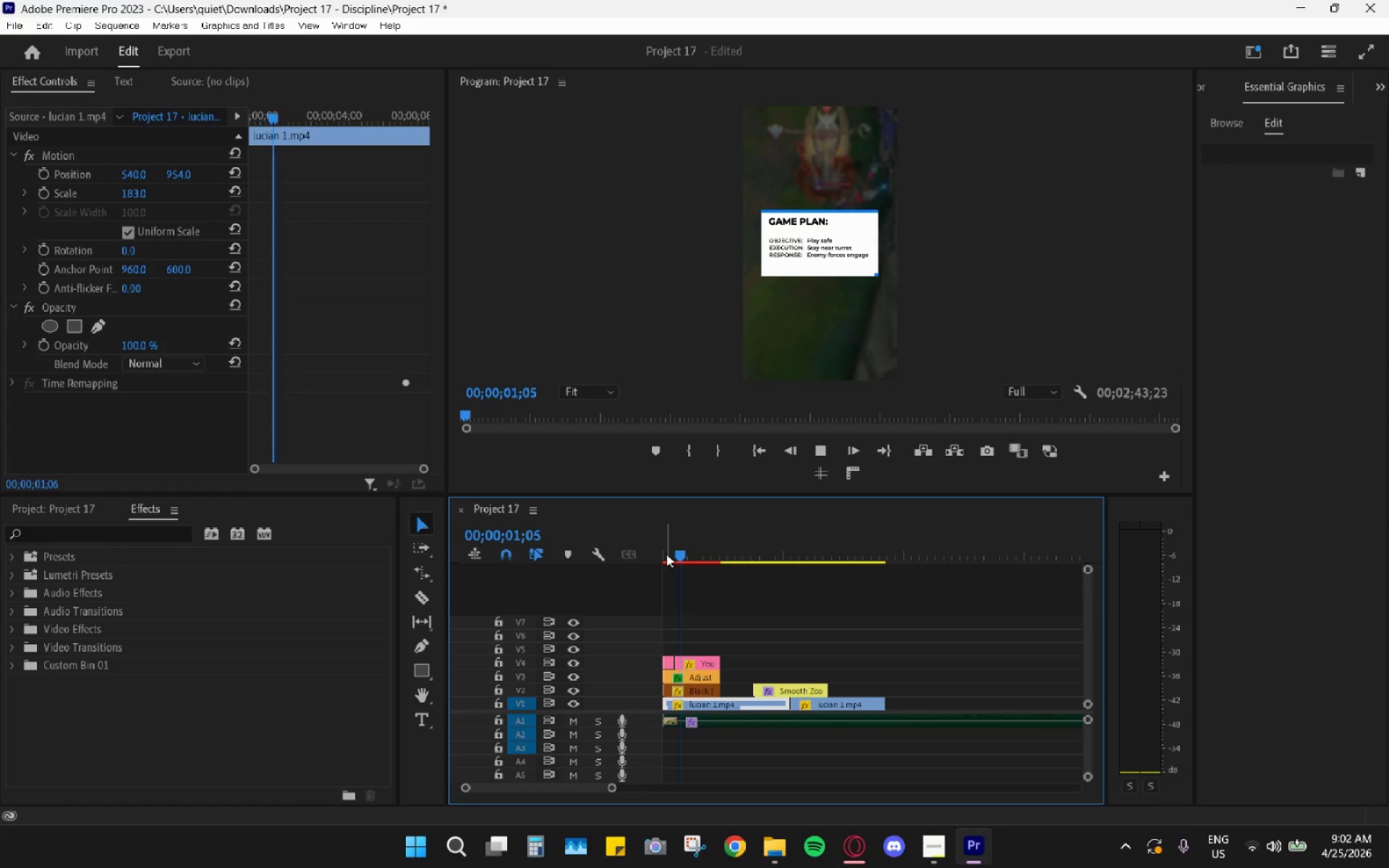 
key(Space)
 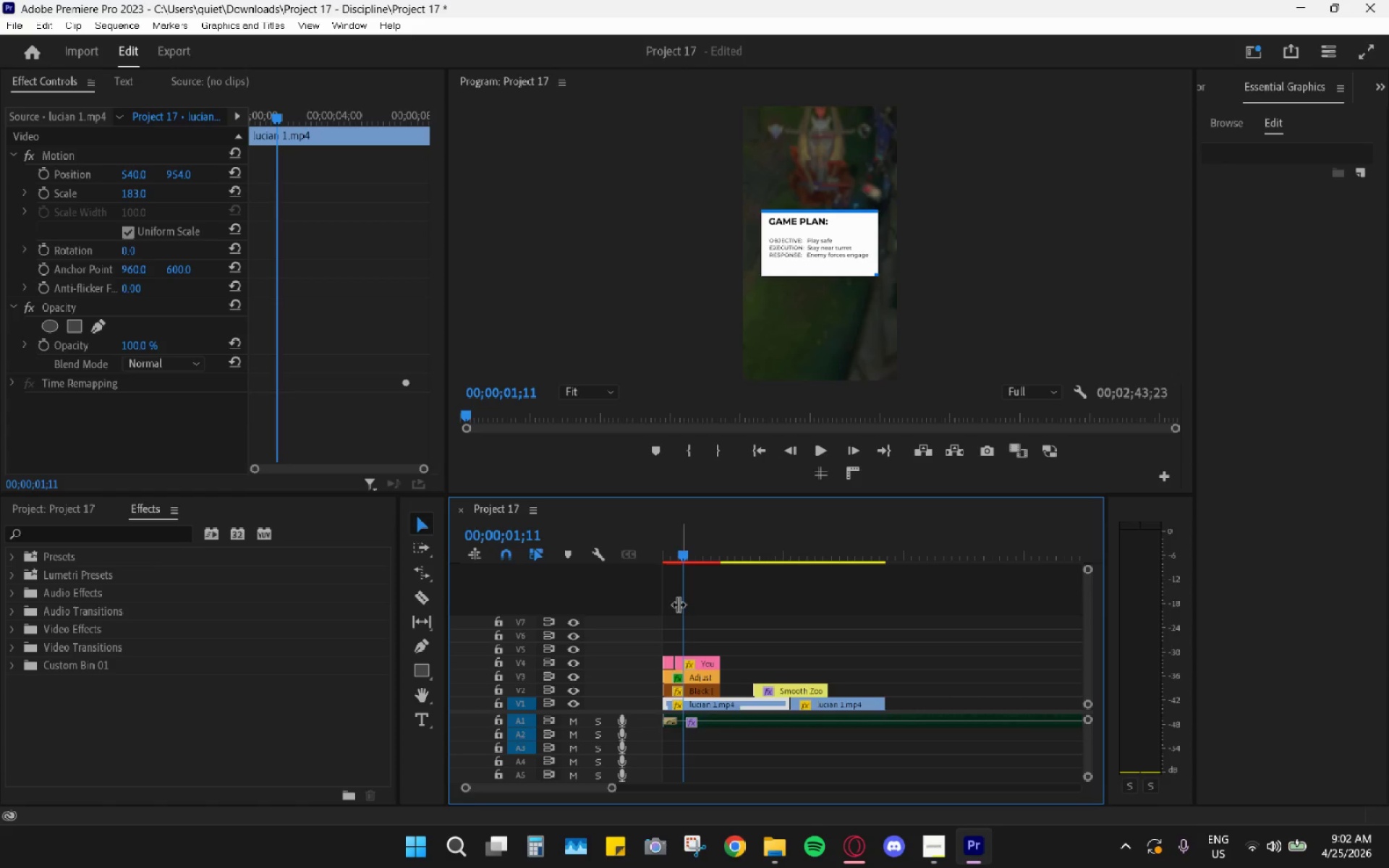 
hold_key(key=AltLeft, duration=0.64)
scroll: coordinate [675, 626], scroll_direction: up, amount: 17.0
 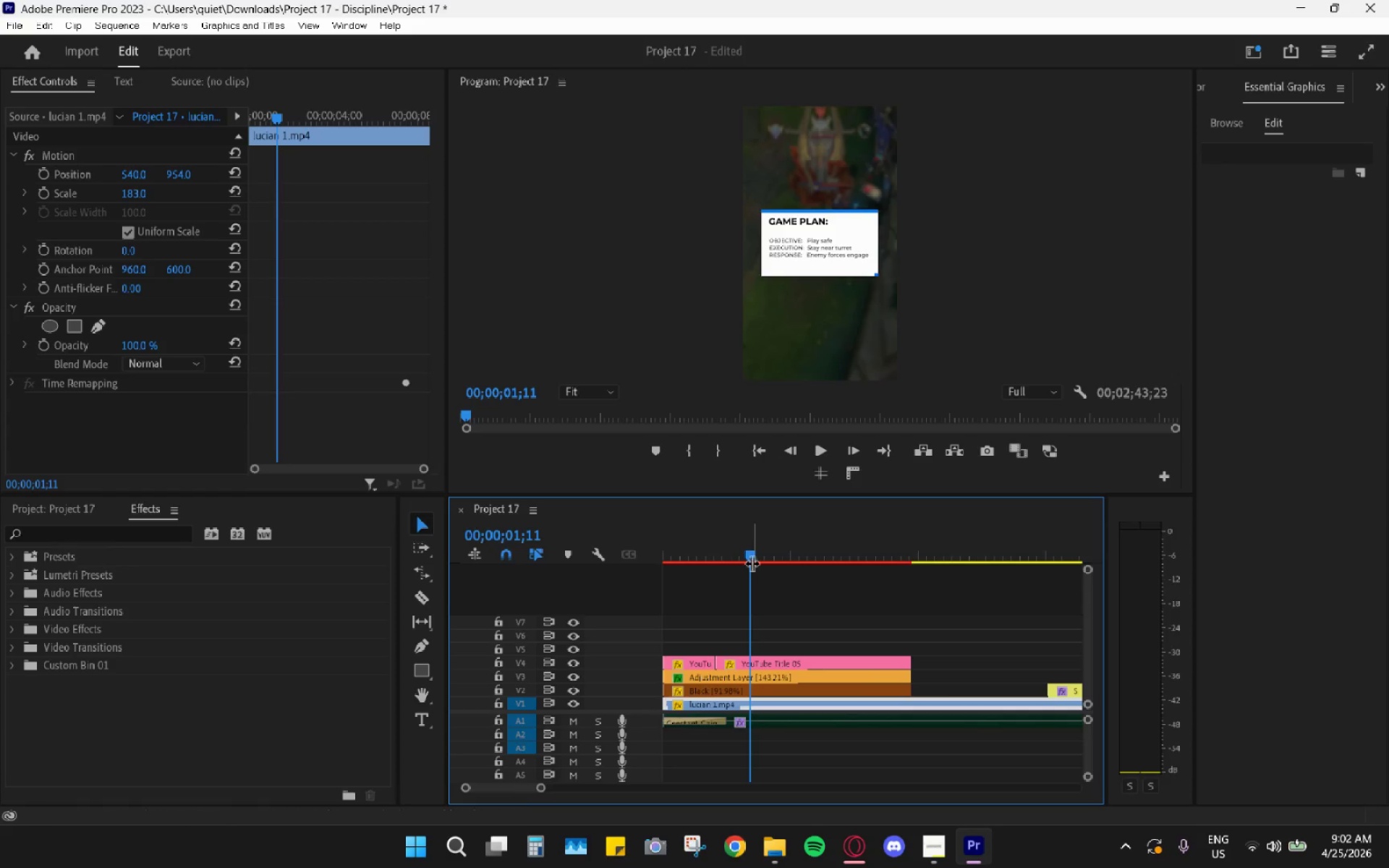 
left_click_drag(start_coordinate=[752, 563], to_coordinate=[660, 575])
 